 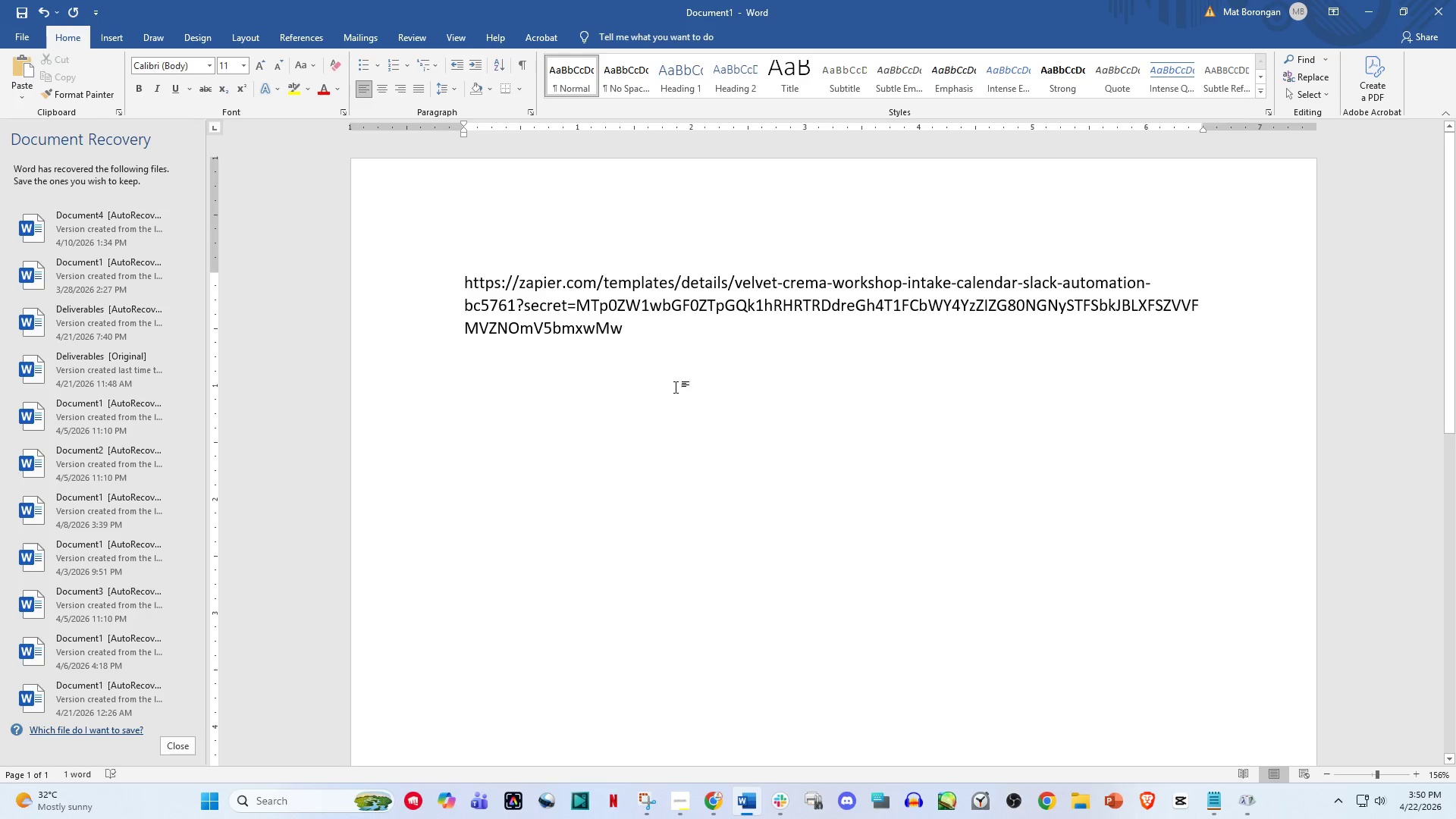 
key(Enter)
 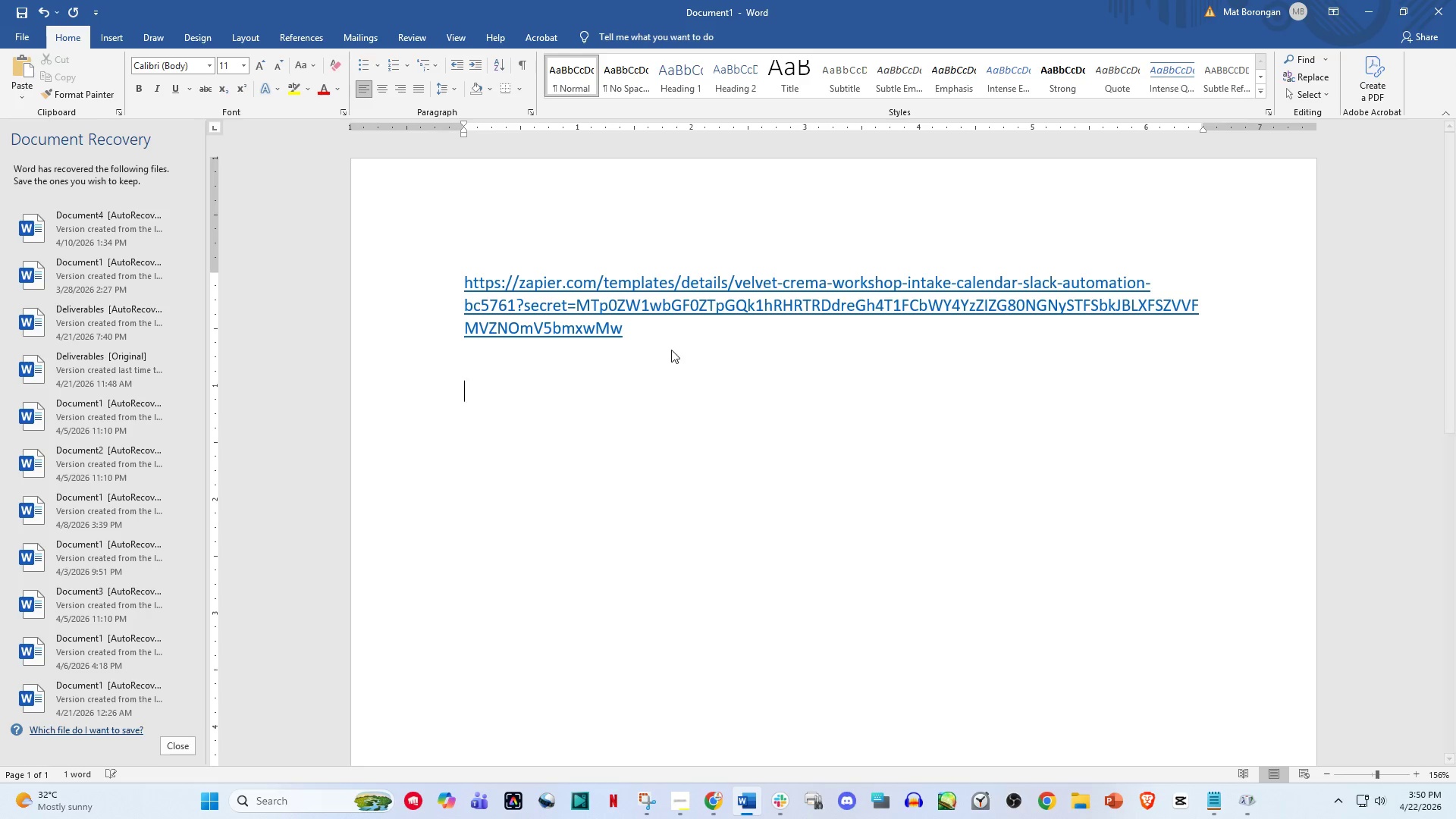 
key(Enter)
 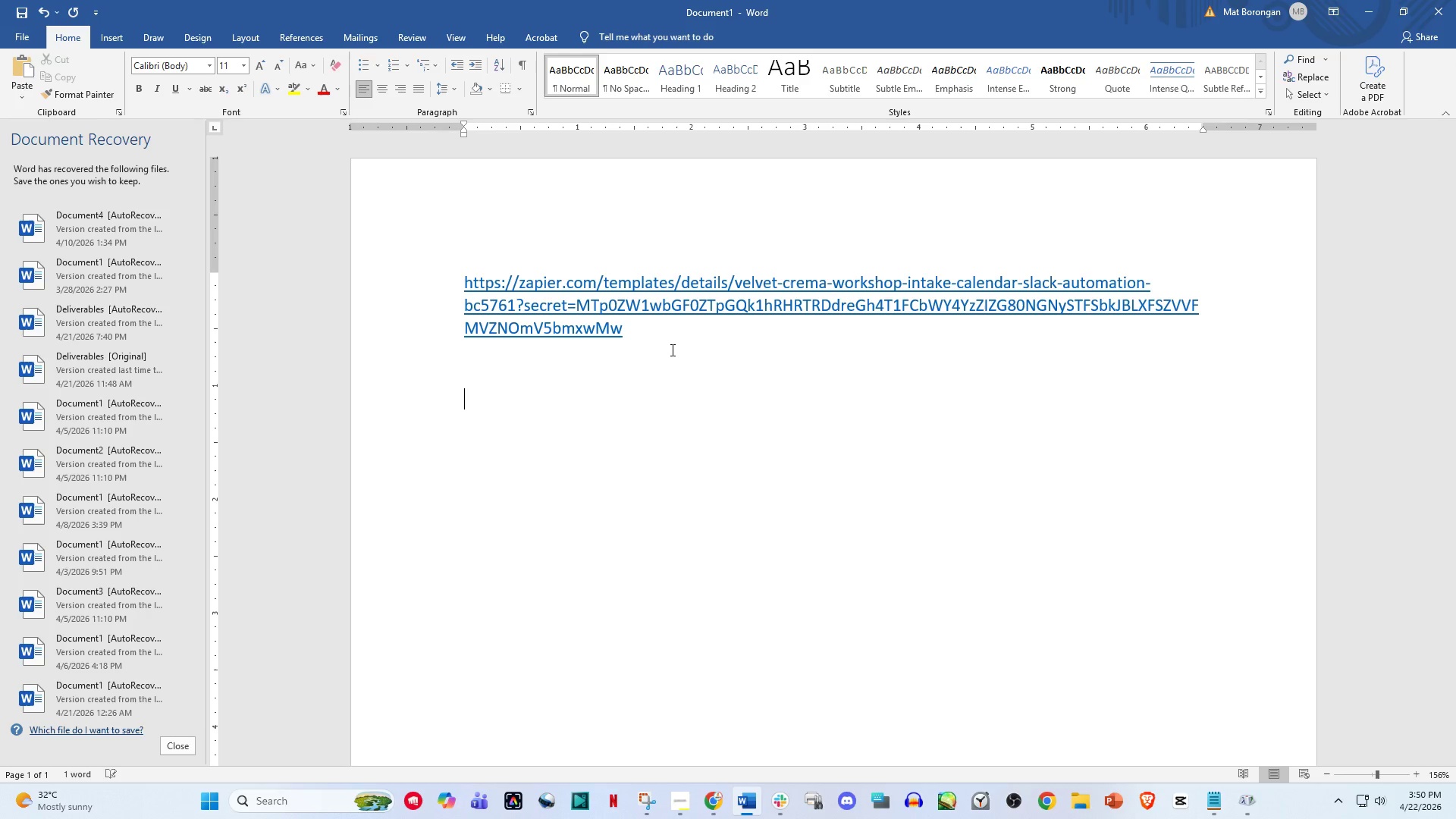 
key(Control+V)
 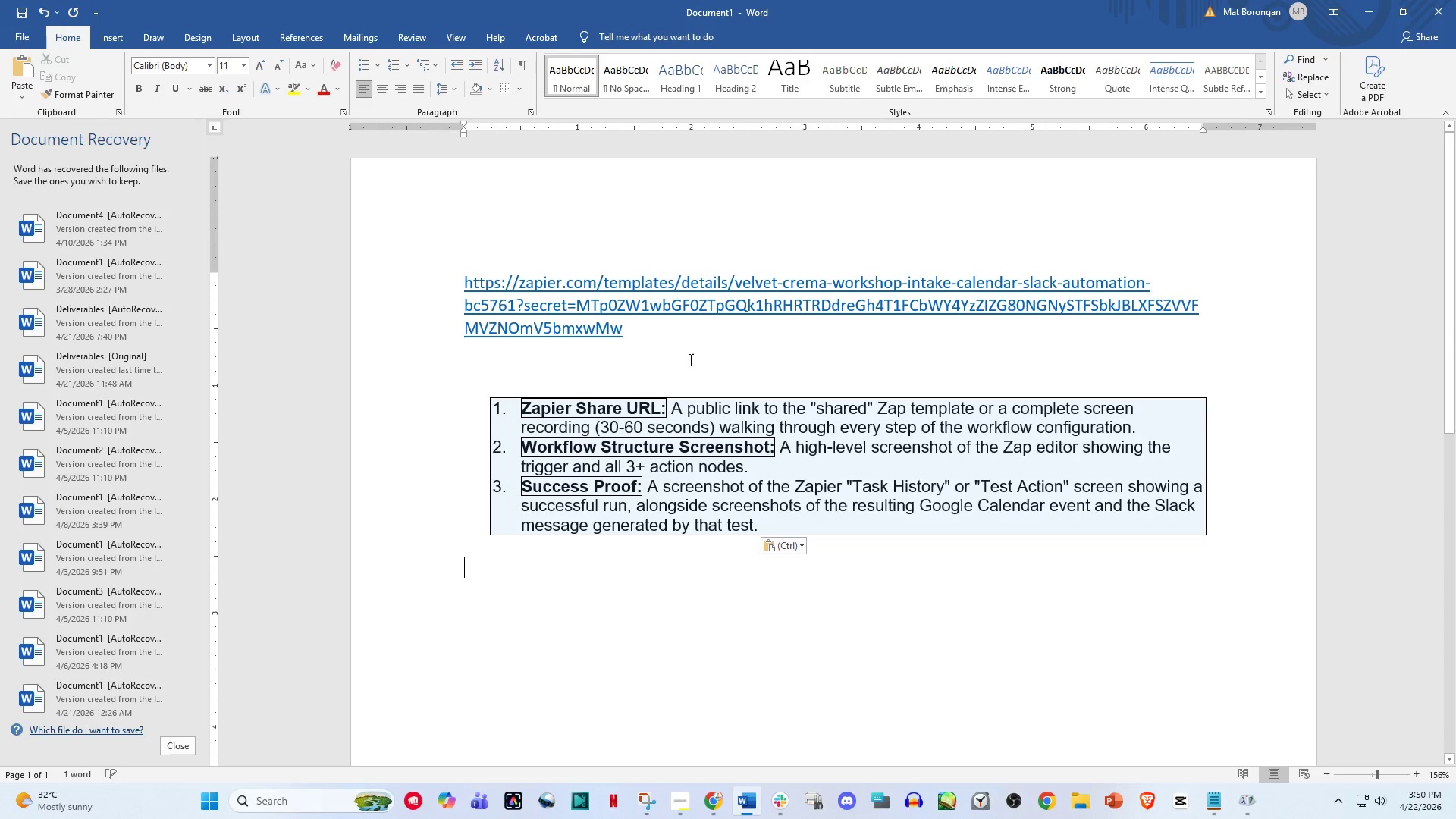 
key(Control+Z)
 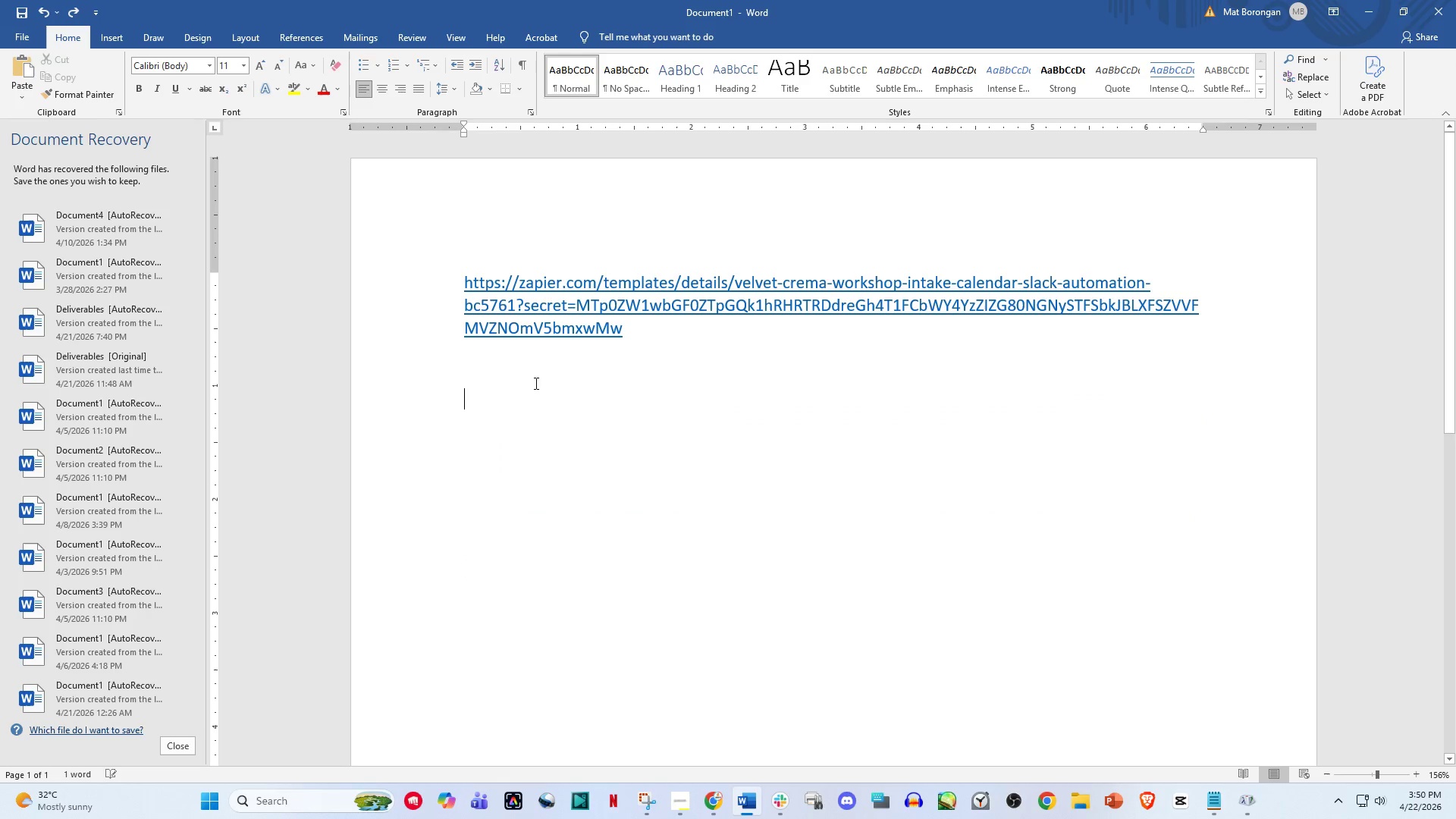 
right_click([516, 397])
 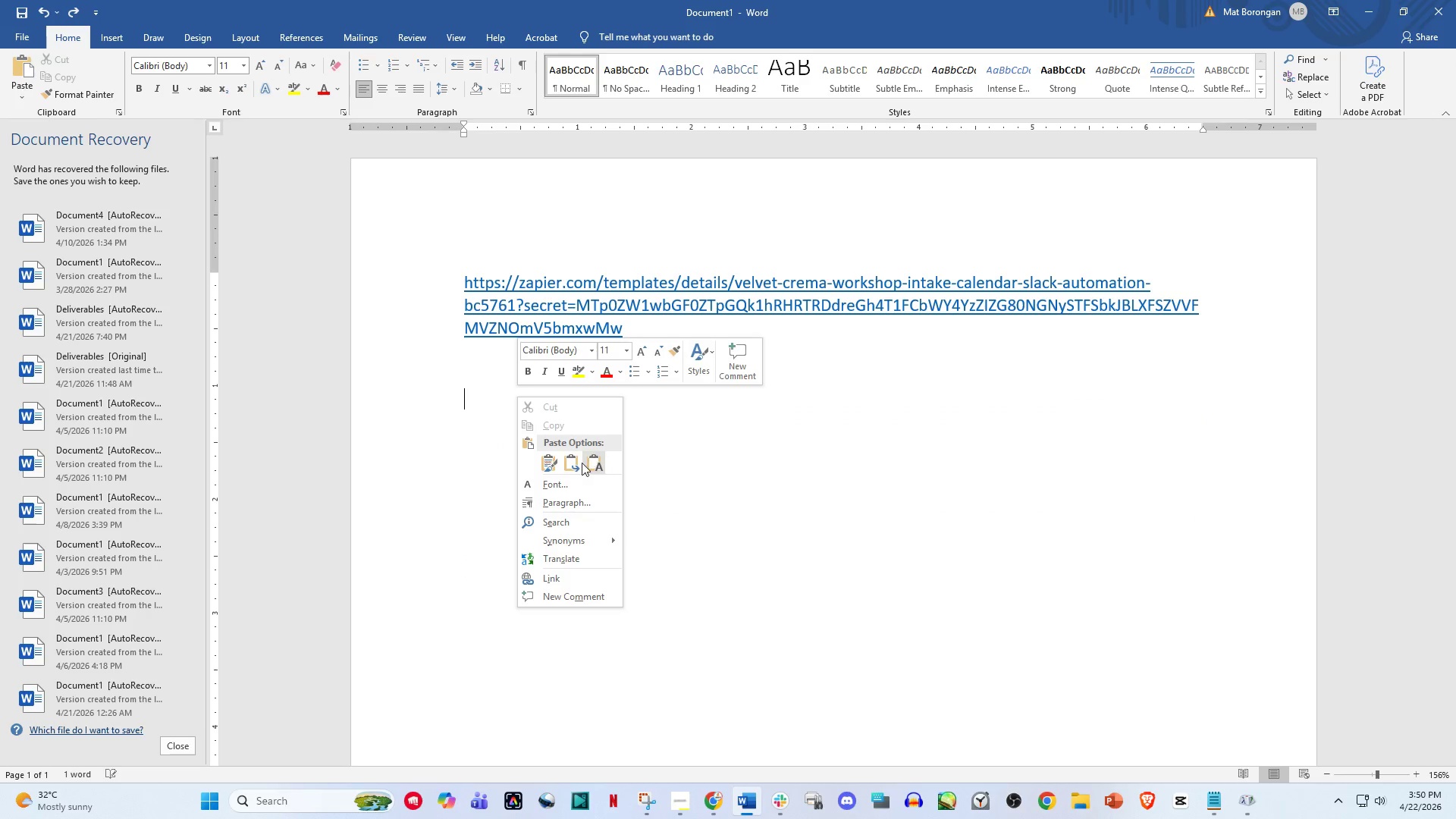 
left_click([570, 466])
 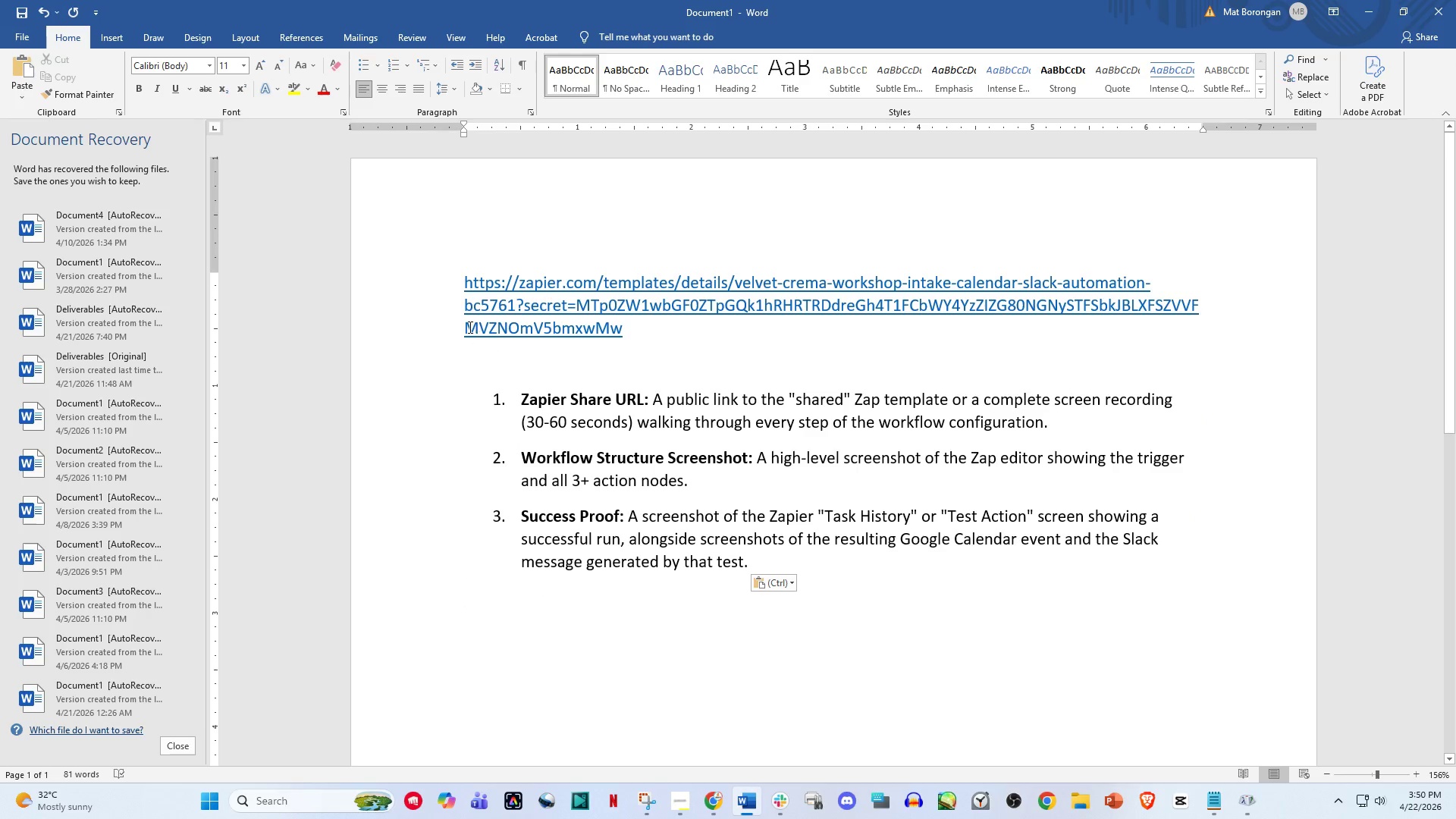 
left_click_drag(start_coordinate=[458, 284], to_coordinate=[629, 328])
 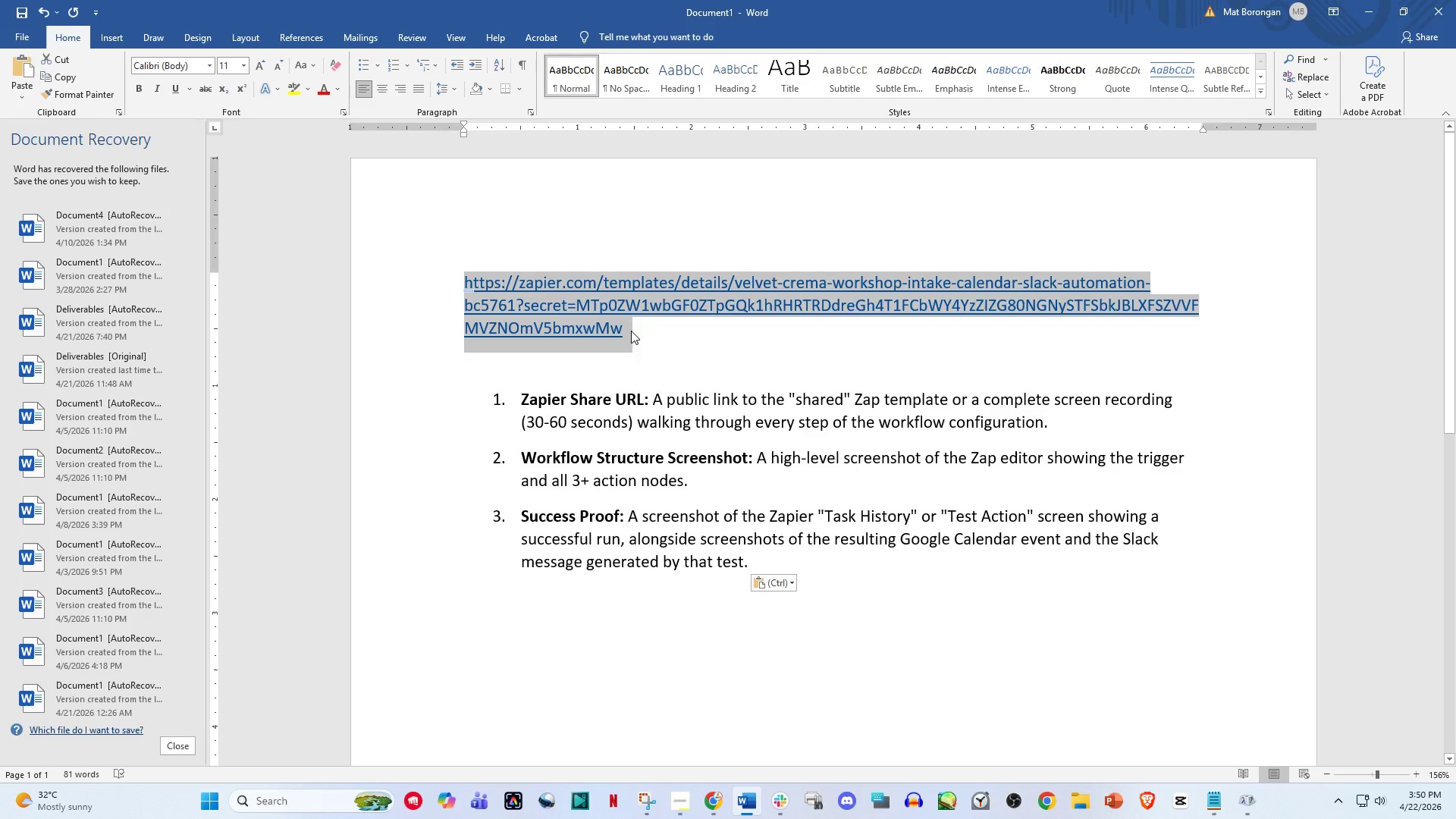 
key(Control+X)
 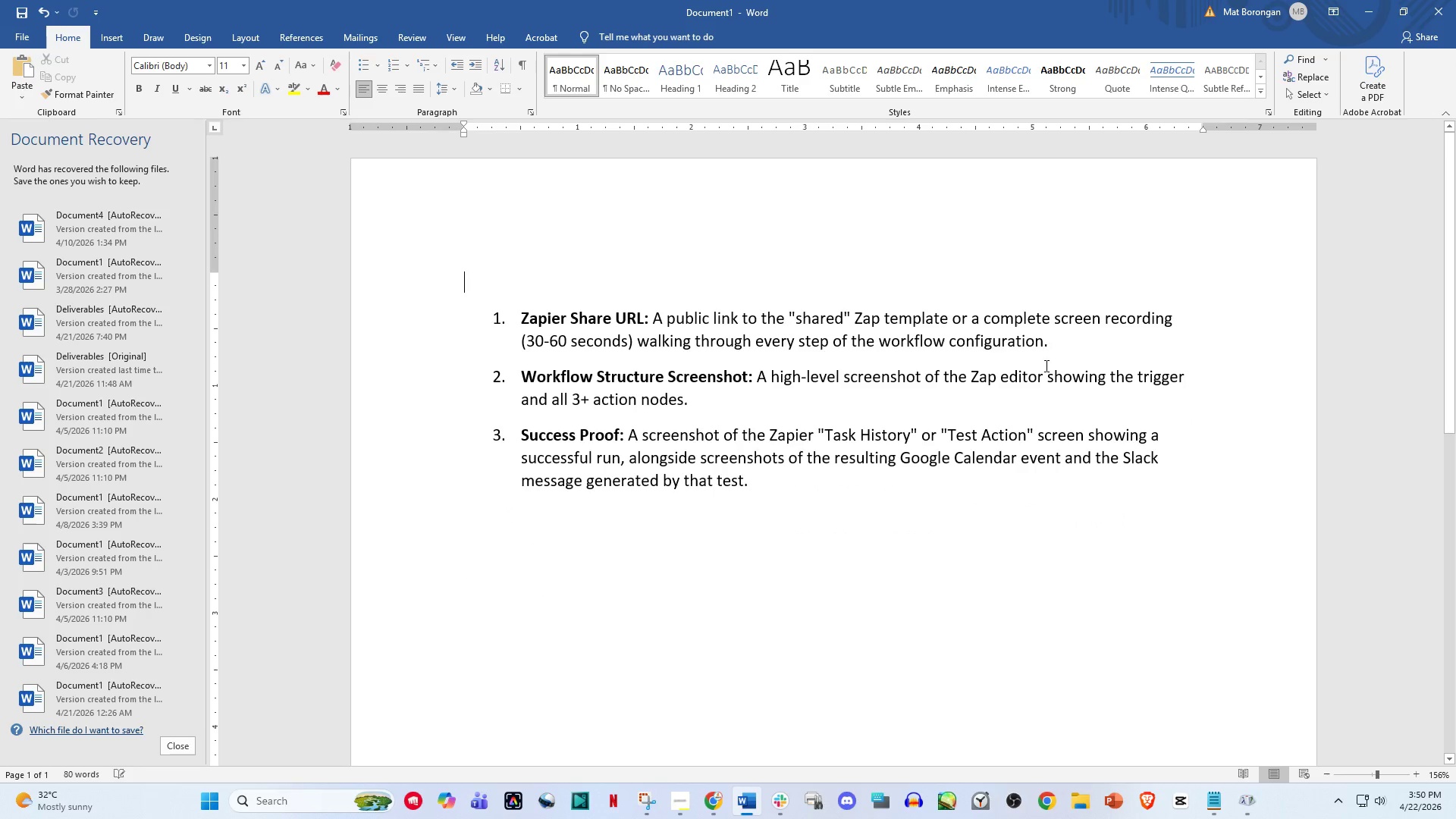 
left_click([1050, 337])
 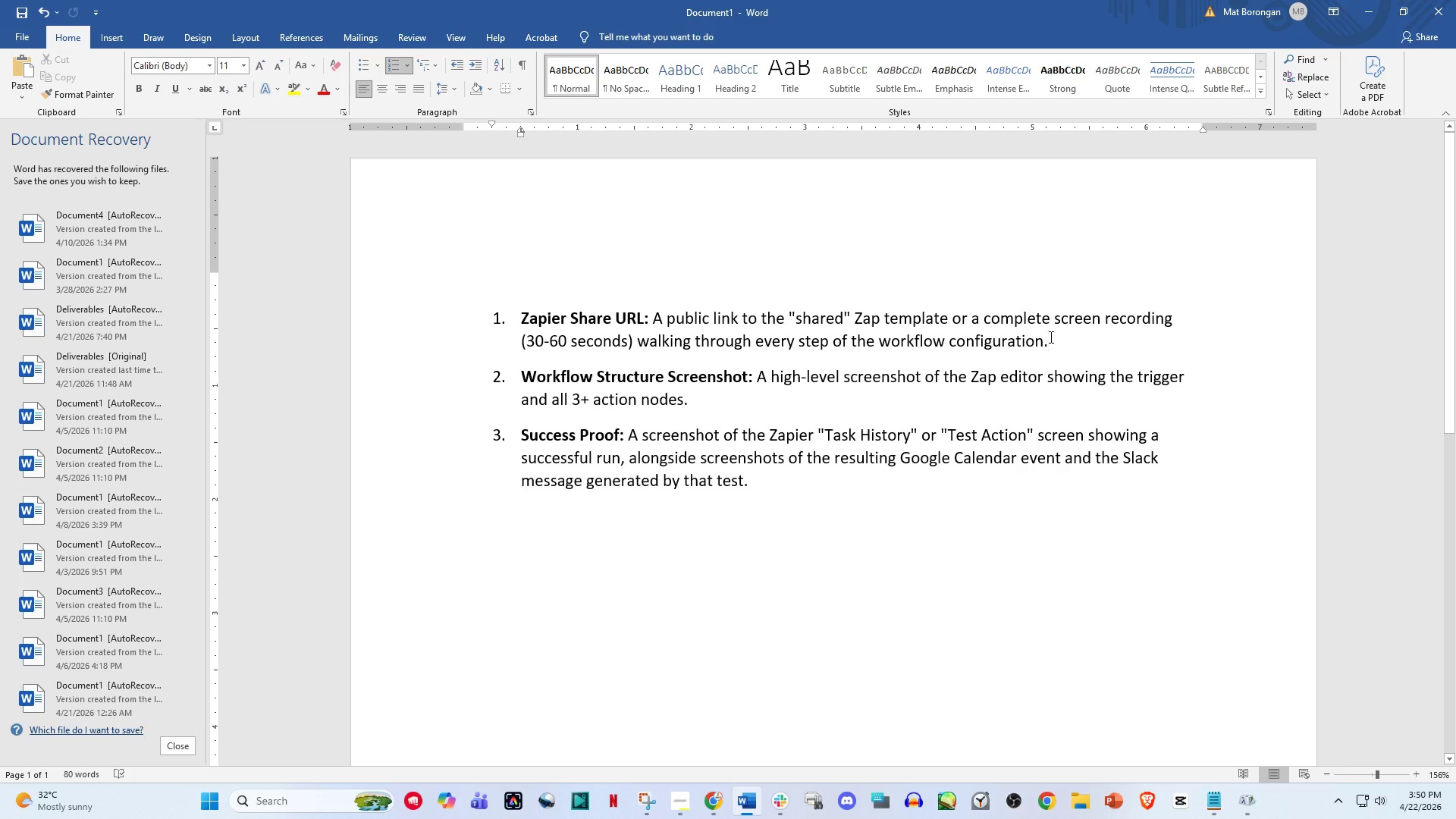 
key(Enter)
 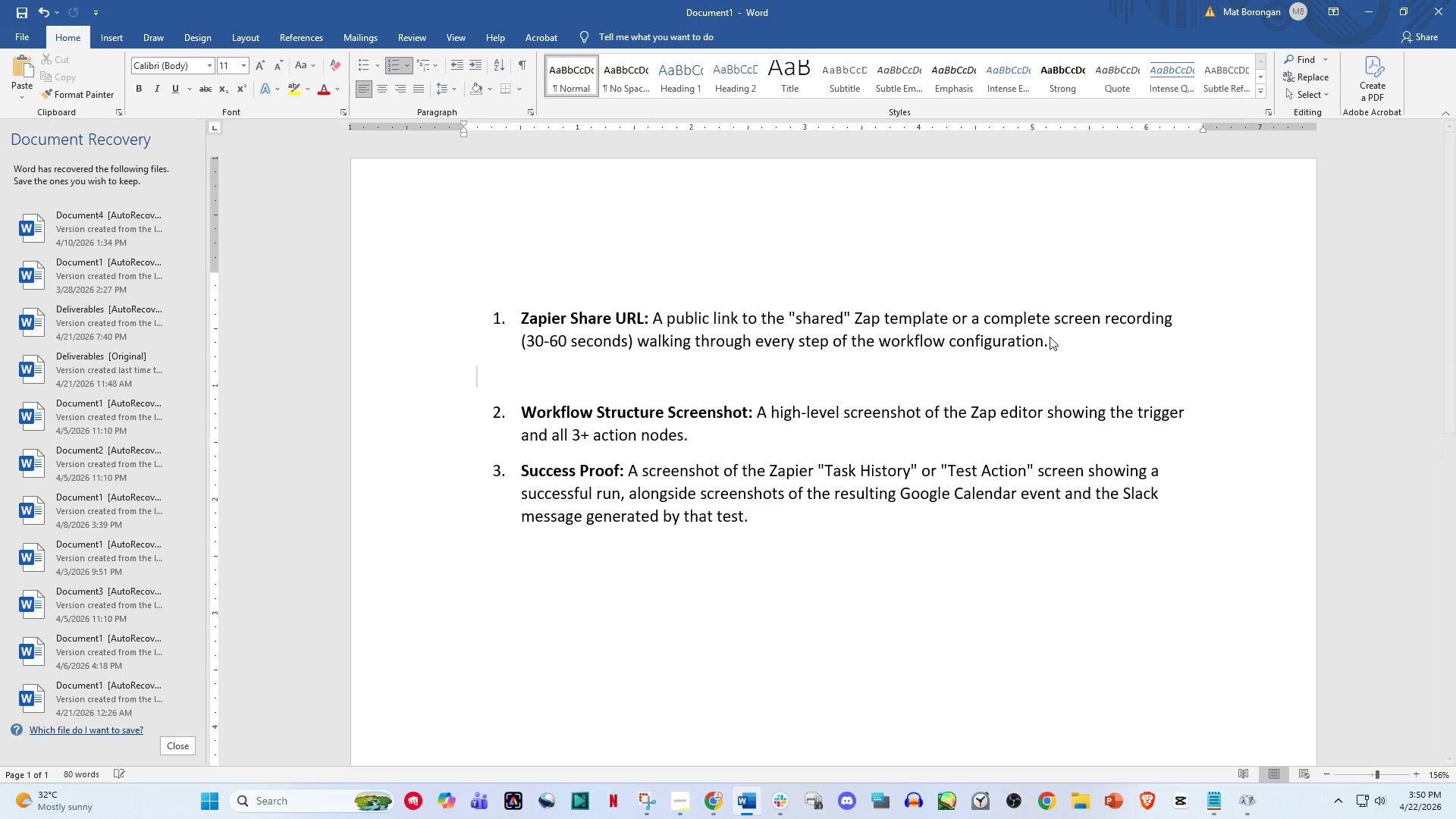 
key(Enter)
 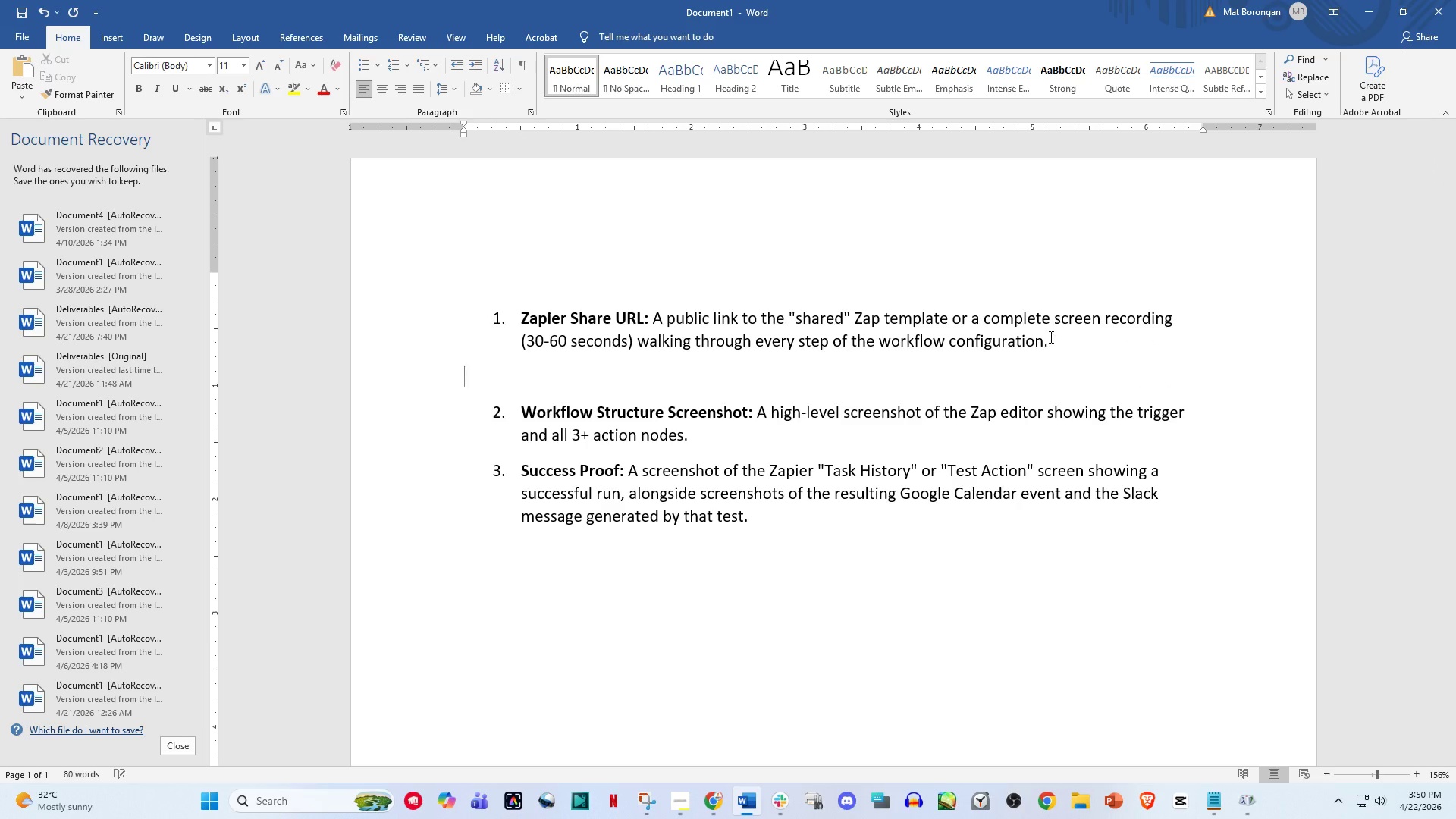 
hold_key(key=ControlLeft, duration=1.5)
 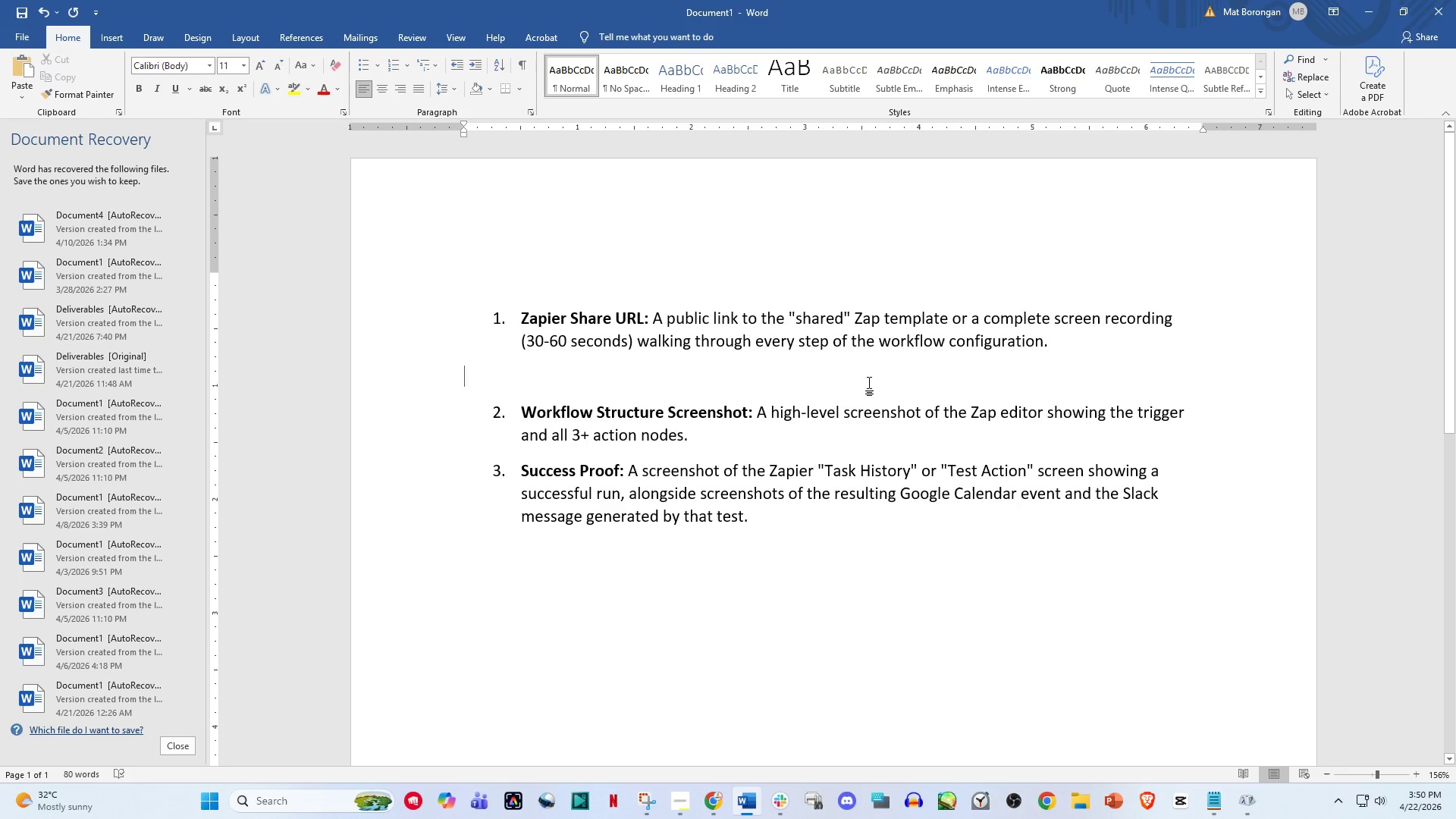 
key(Control+V)
 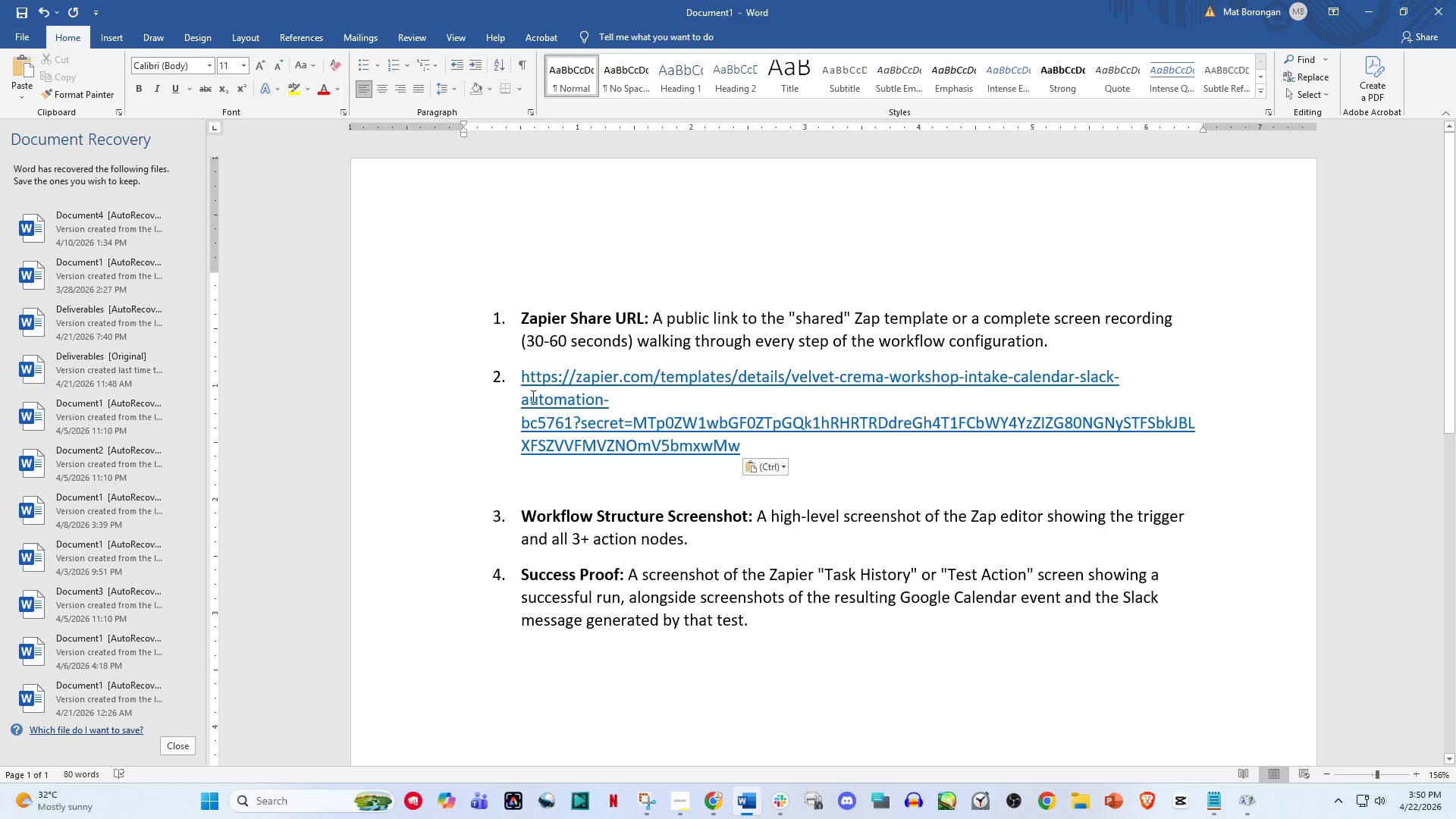 
left_click([516, 375])
 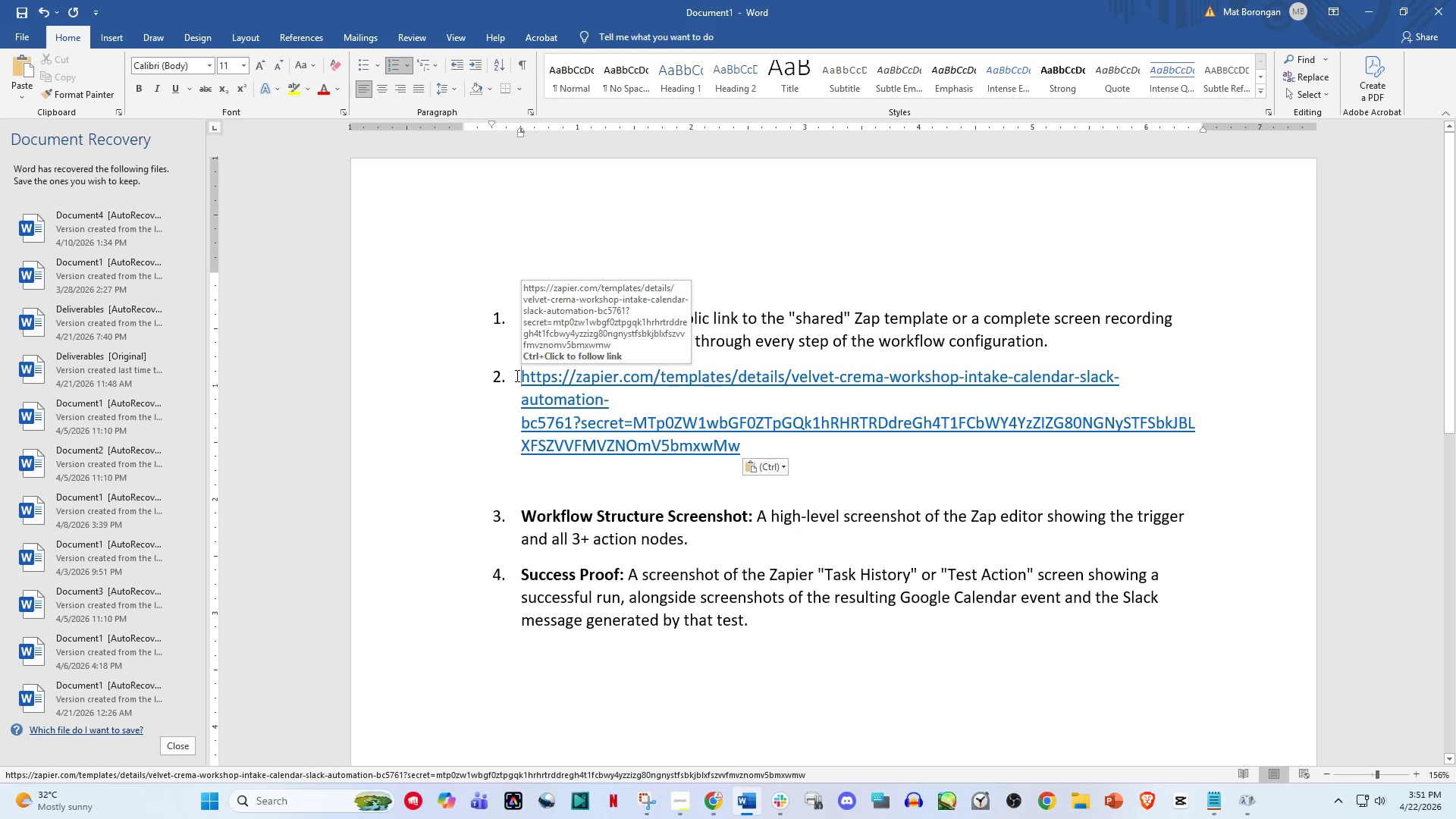 
key(Backspace)
 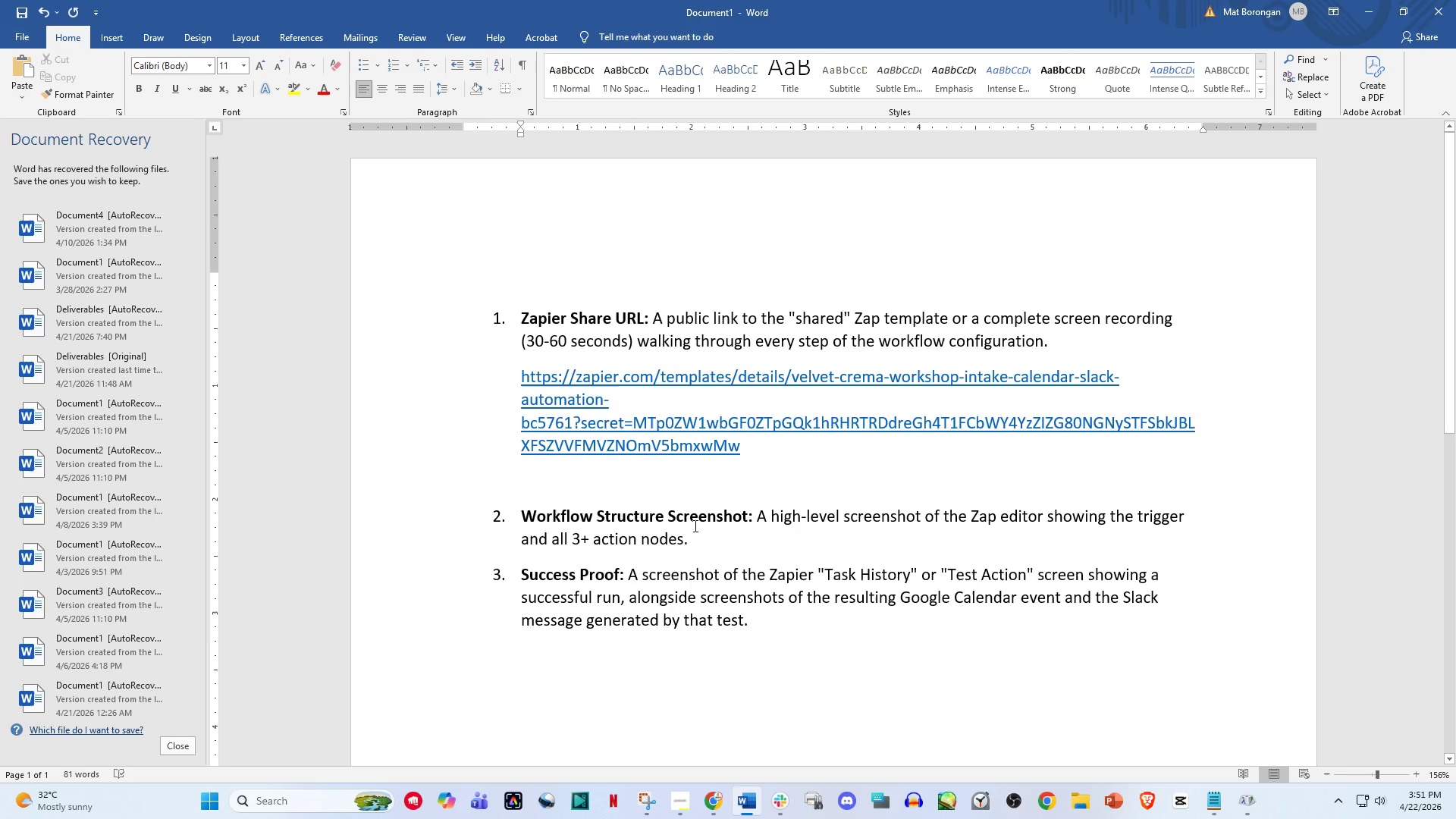 
left_click([730, 538])
 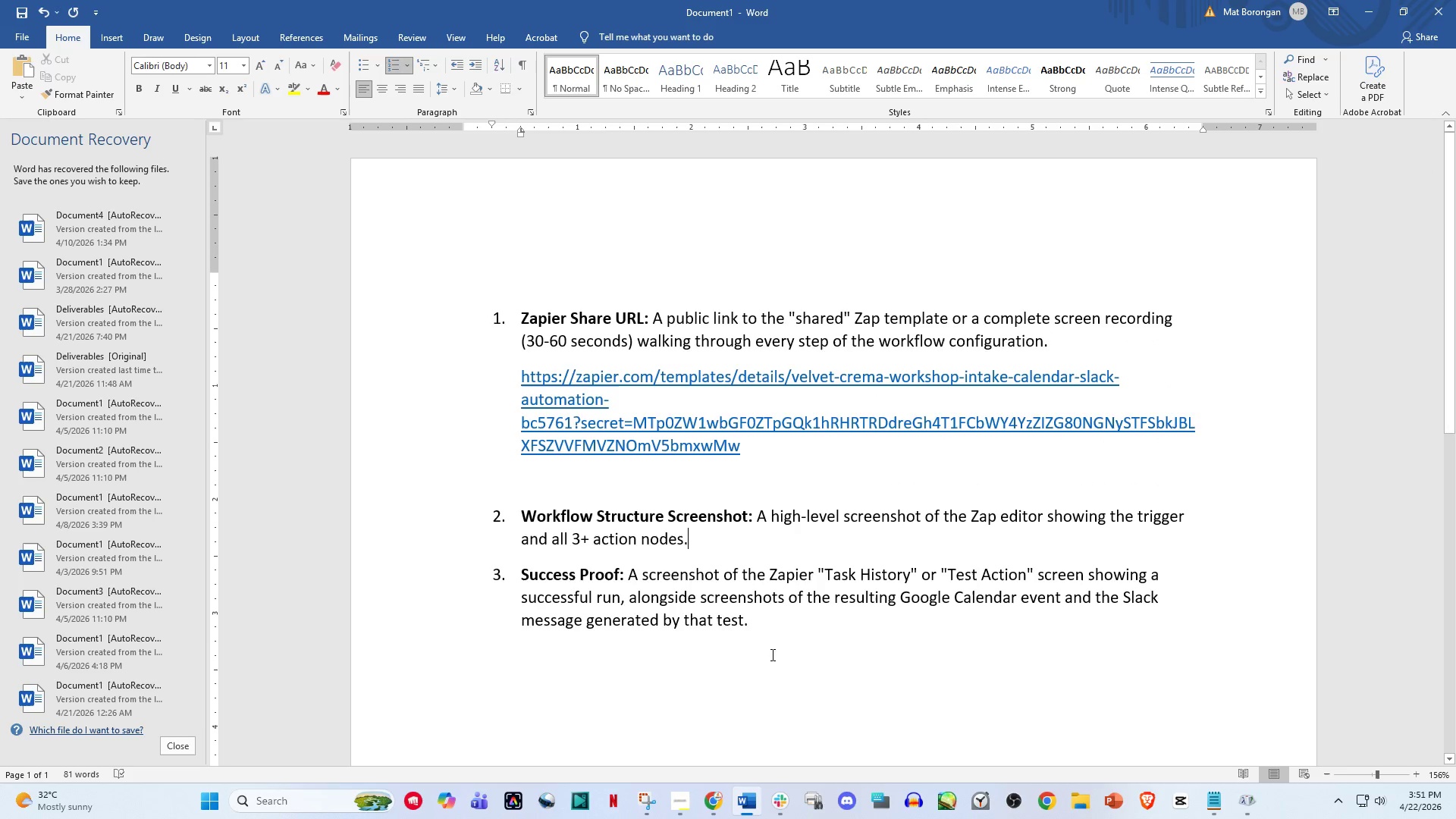 
scroll: coordinate [726, 632], scroll_direction: down, amount: 1.0
 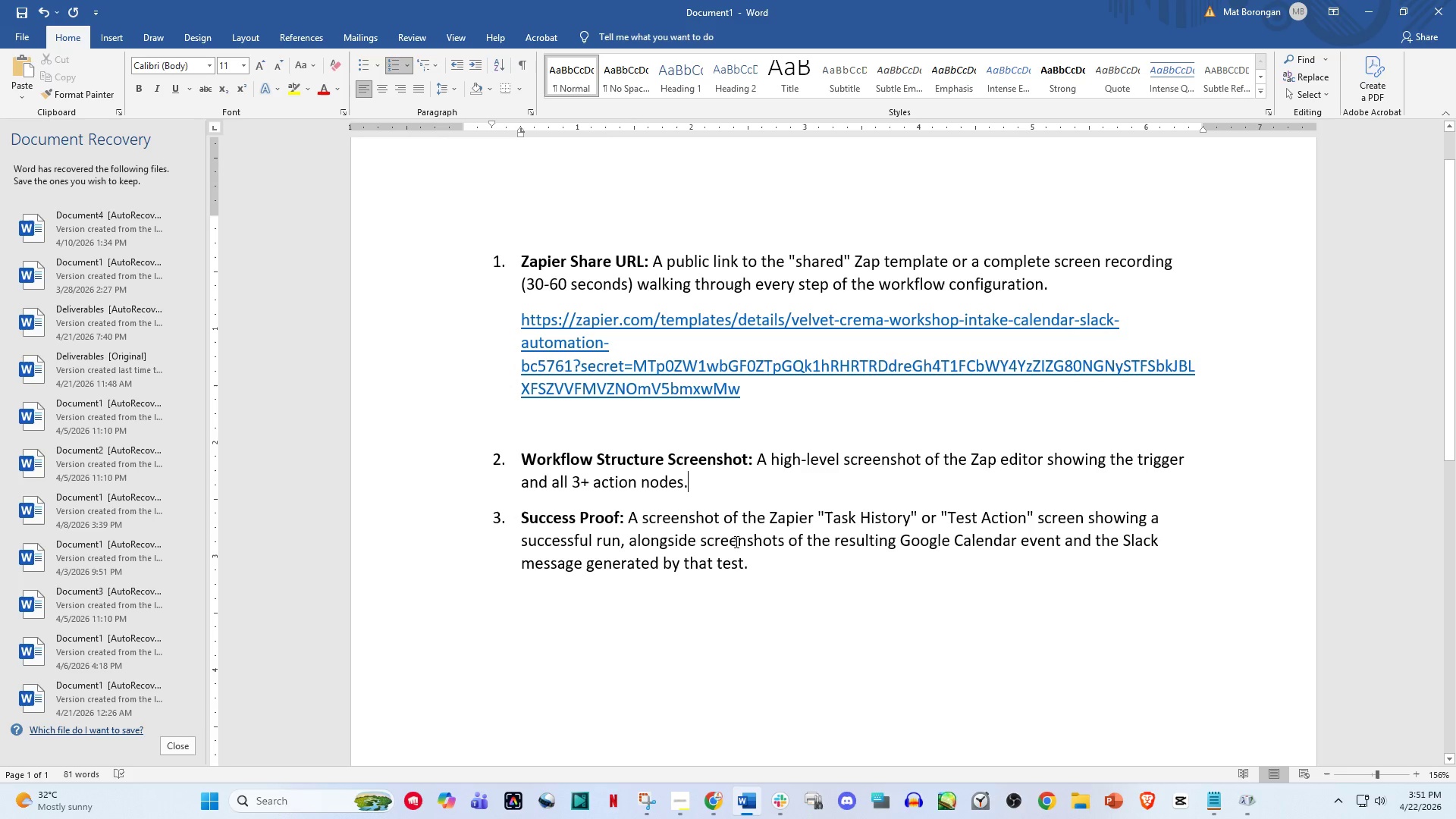 
key(Enter)
 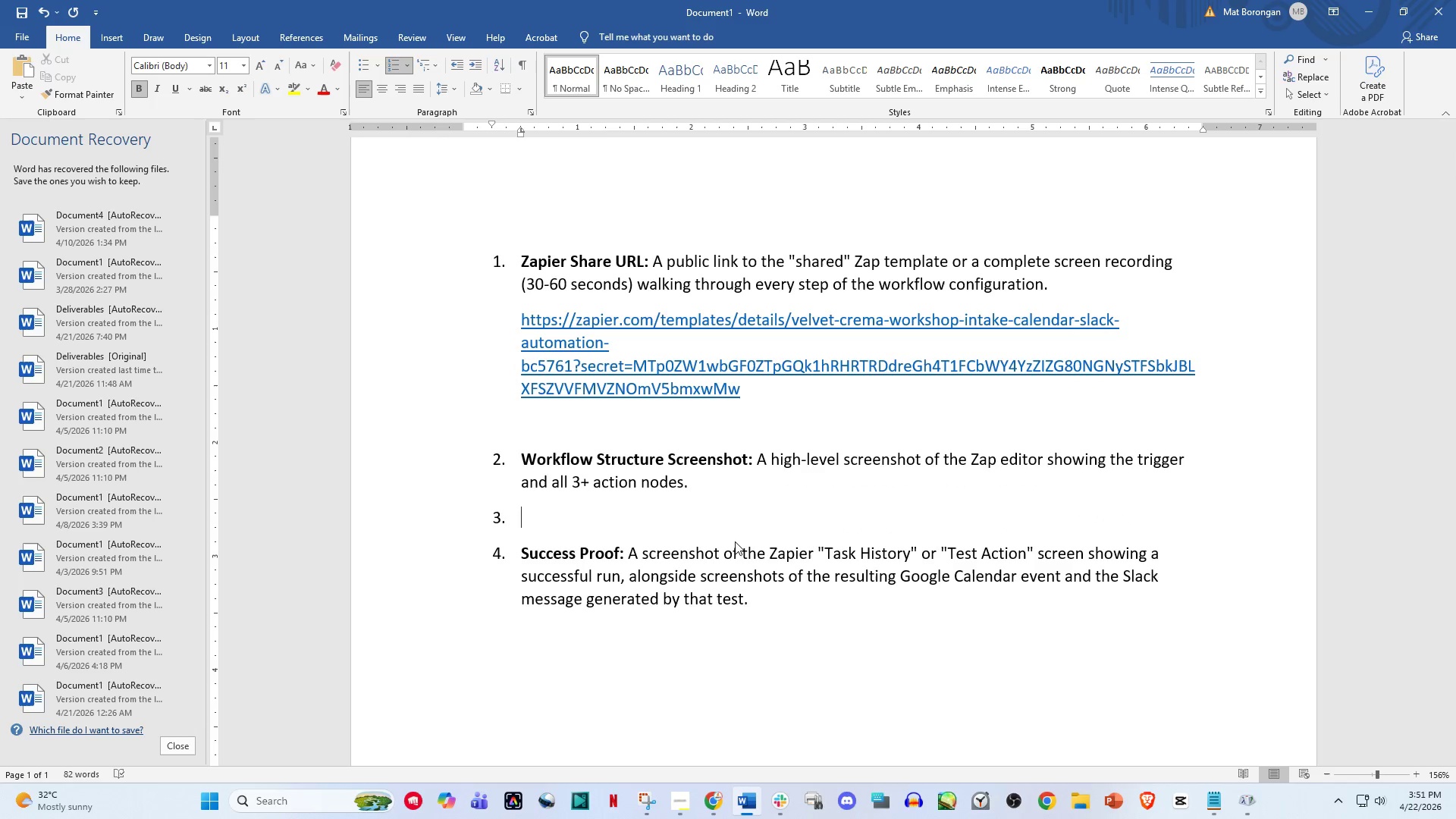 
key(Backspace)
 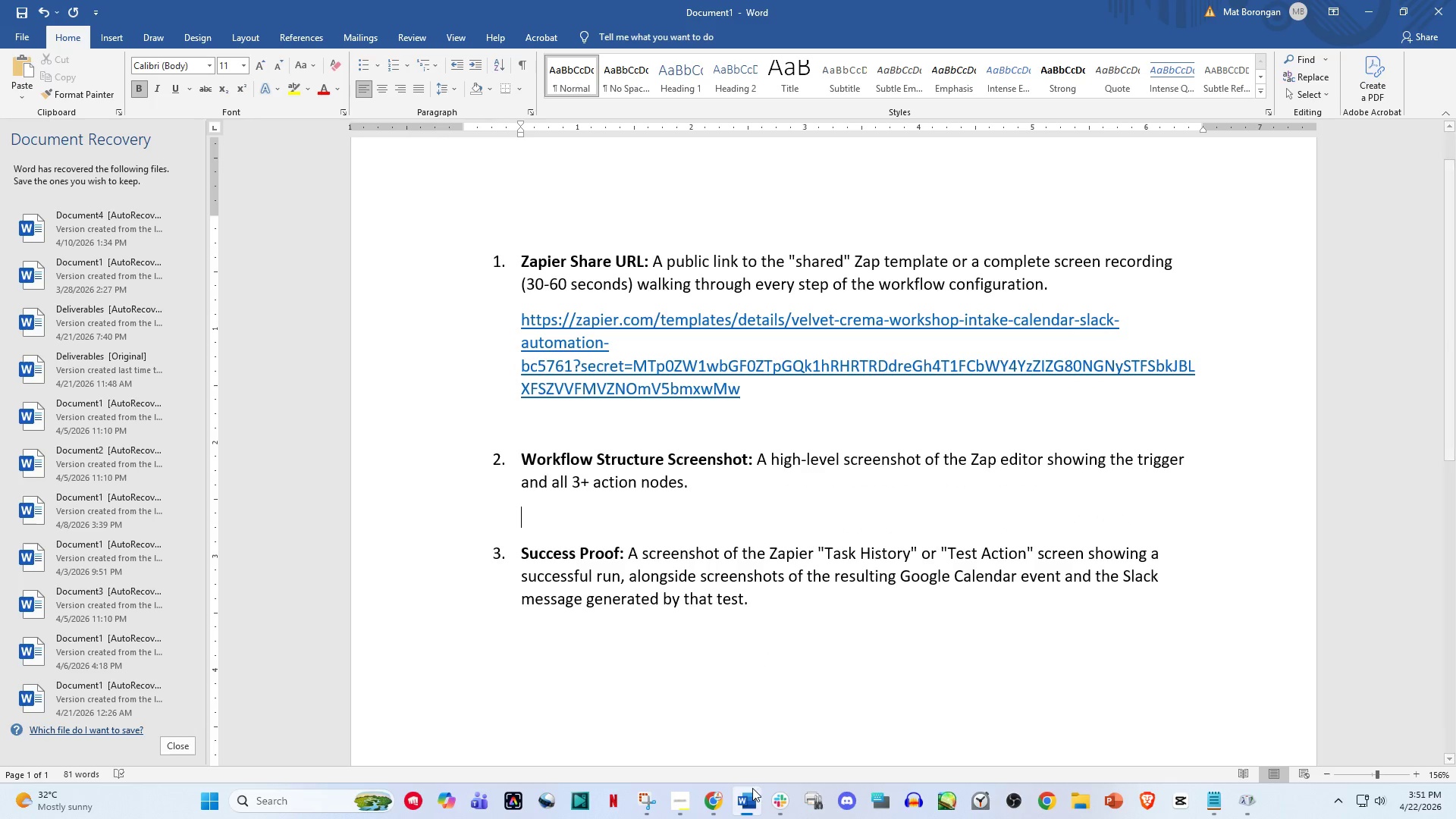 
left_click([679, 792])
 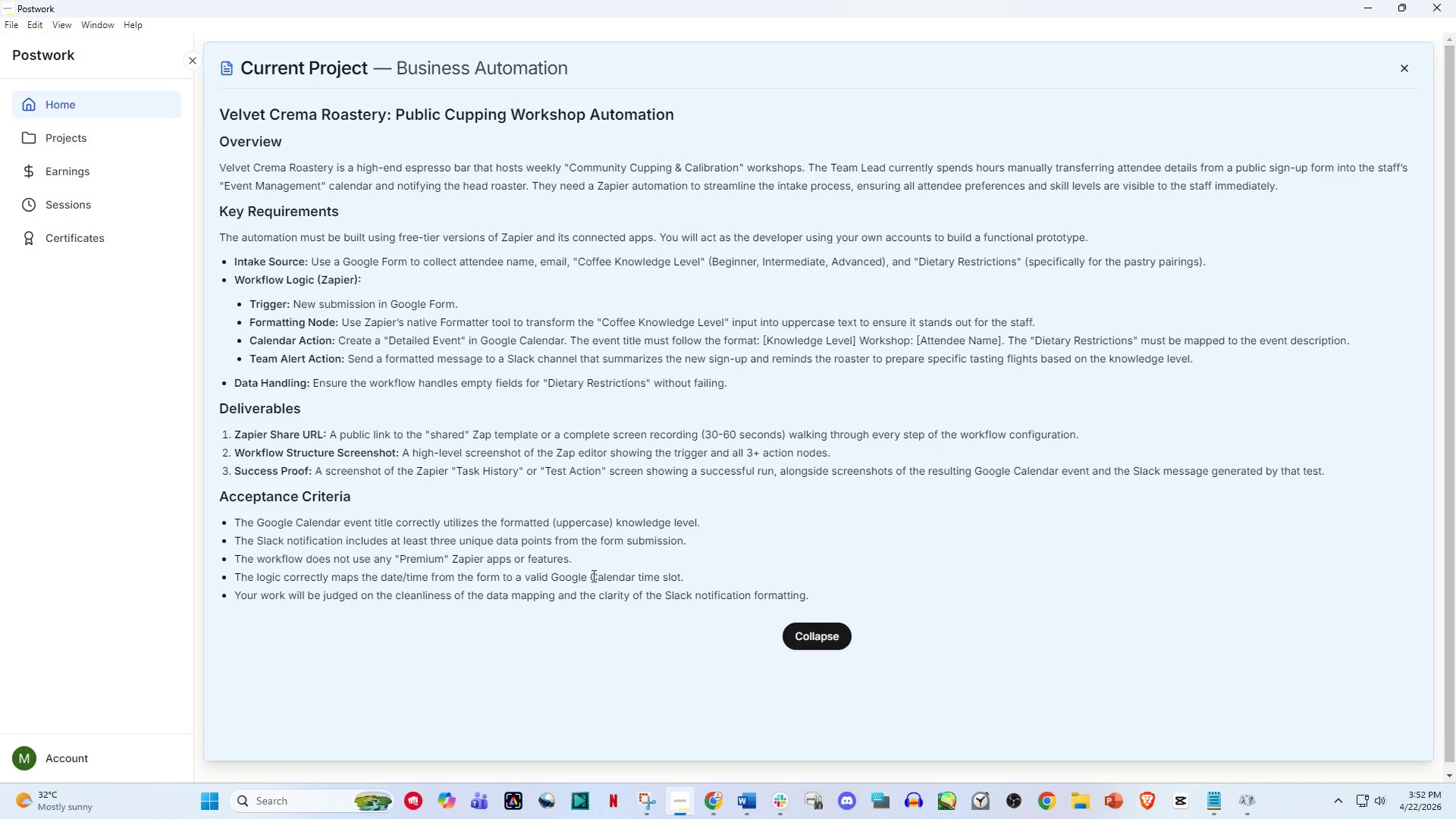 
wait(106.42)
 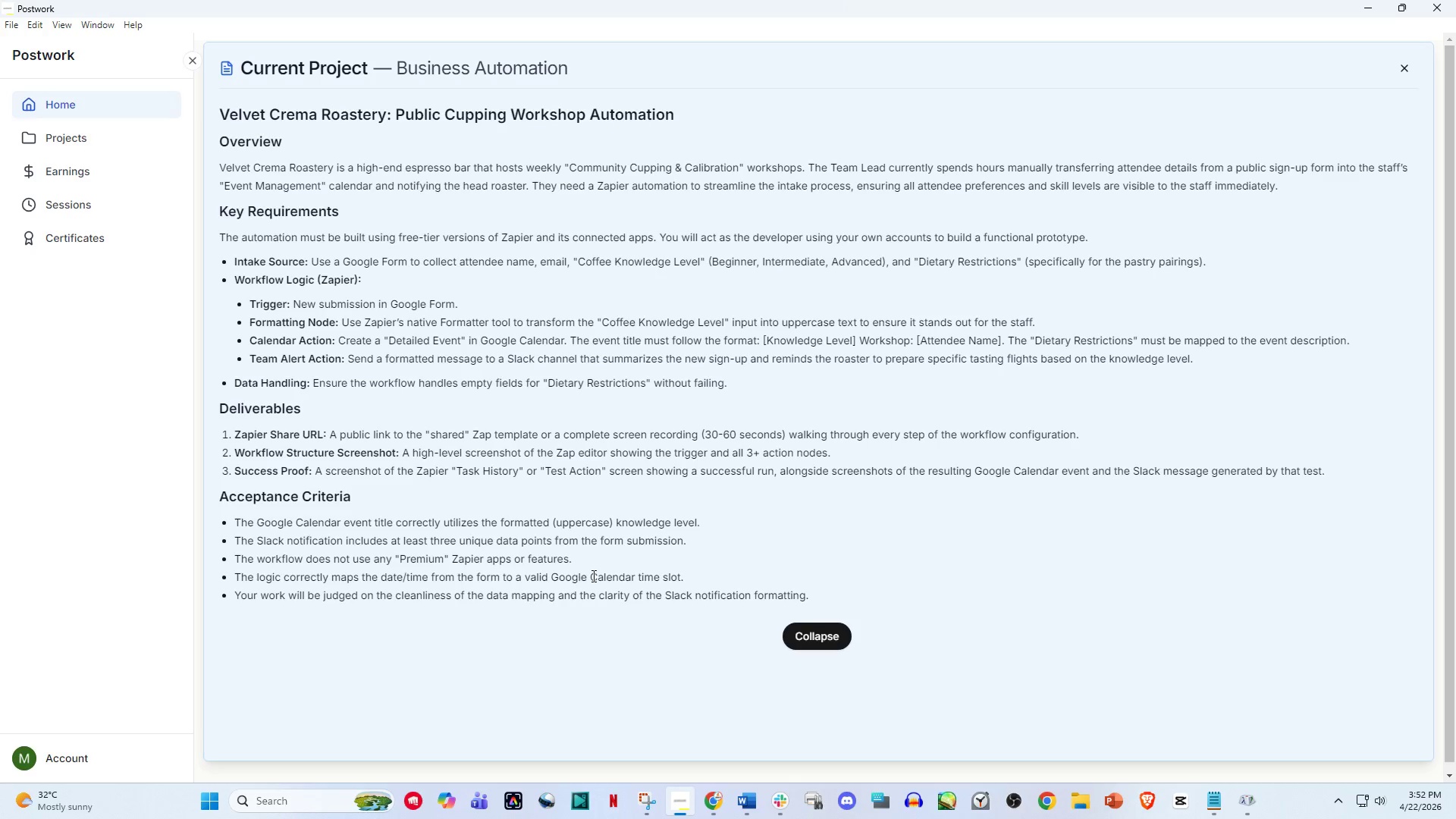 
left_click([717, 799])
 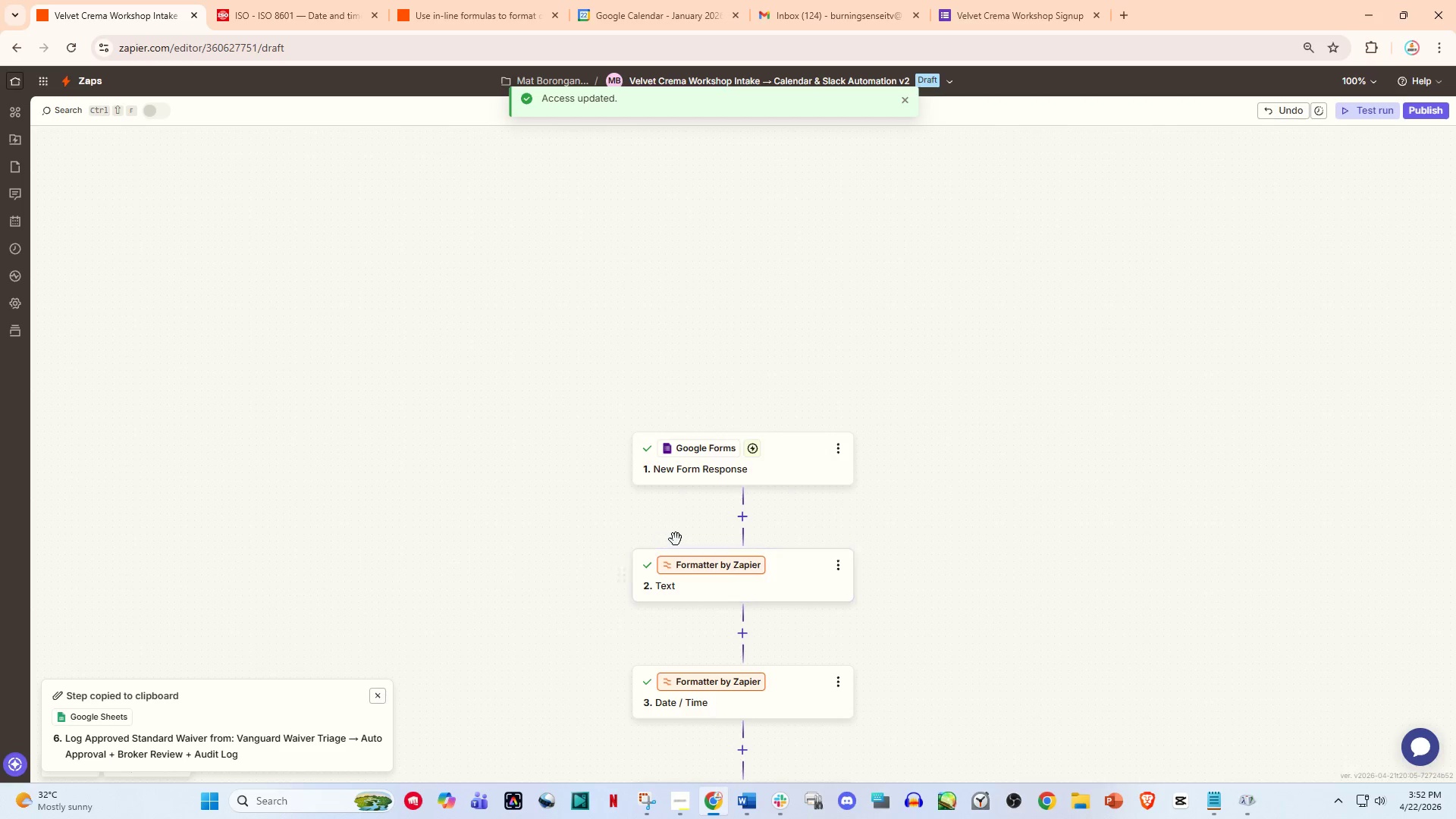 
scroll: coordinate [714, 563], scroll_direction: down, amount: 6.0
 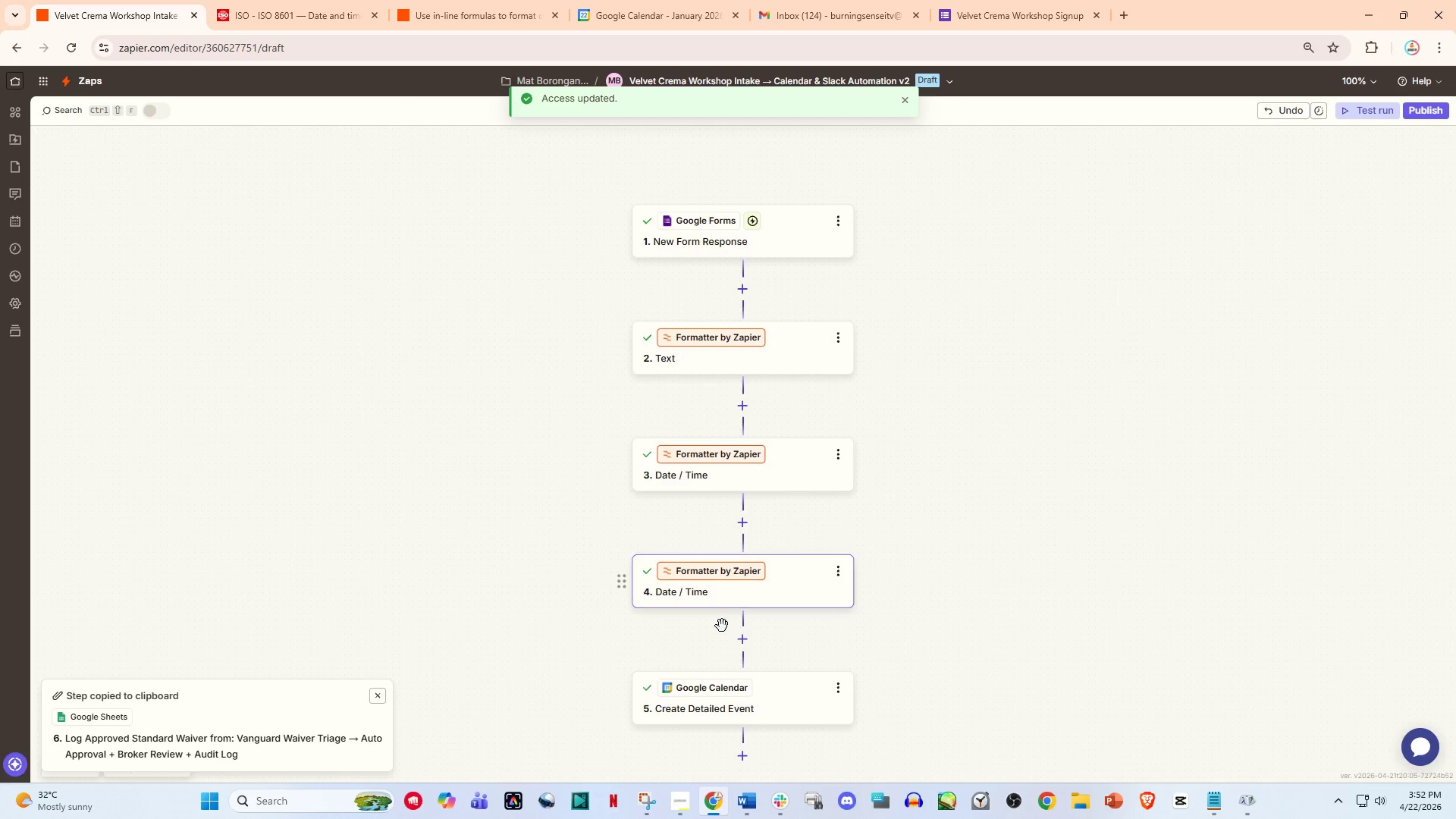 
left_click([735, 643])
 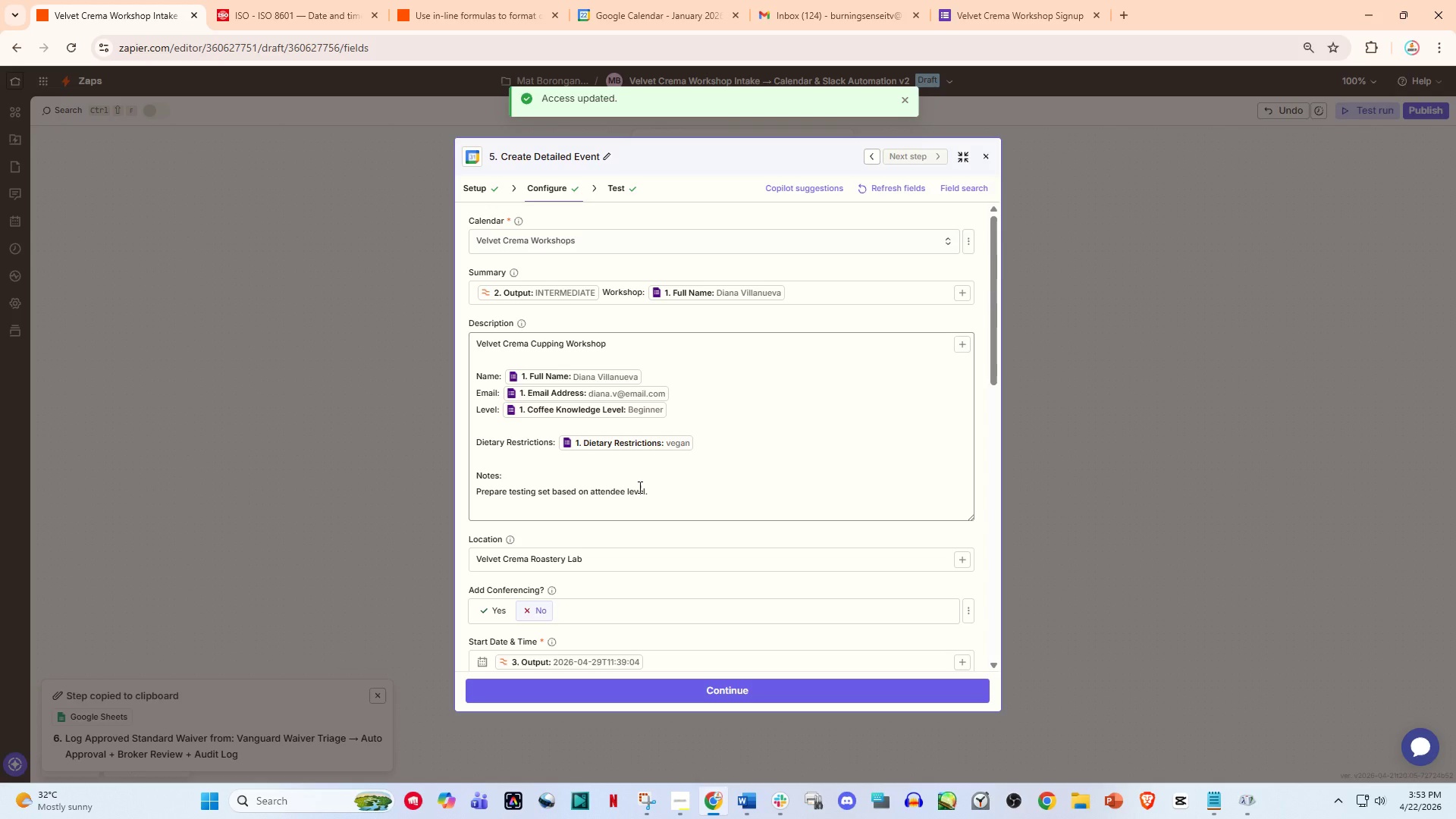 
scroll: coordinate [722, 654], scroll_direction: down, amount: 2.0
 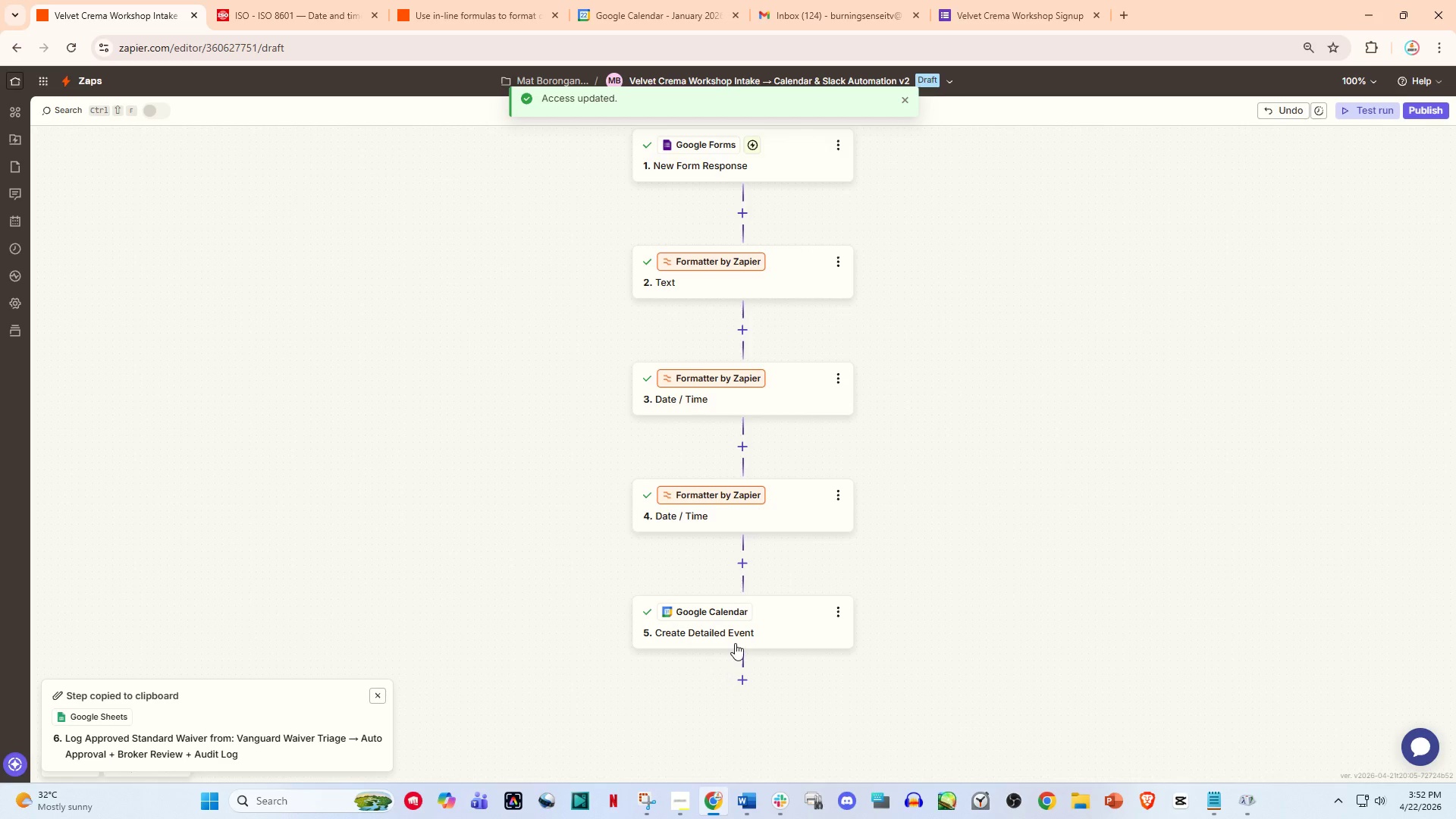 
wait(8.0)
 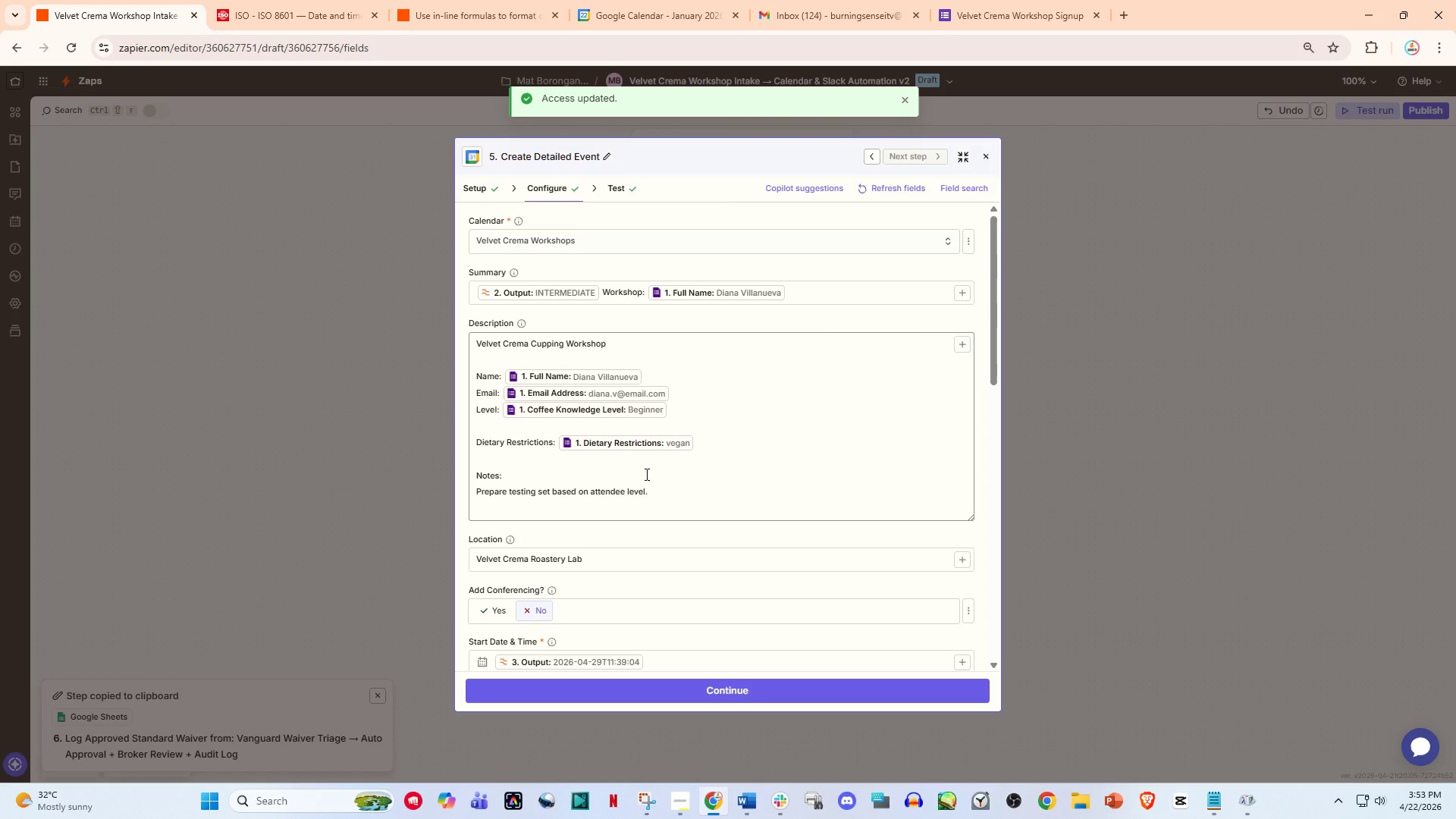 
left_click([658, 496])
 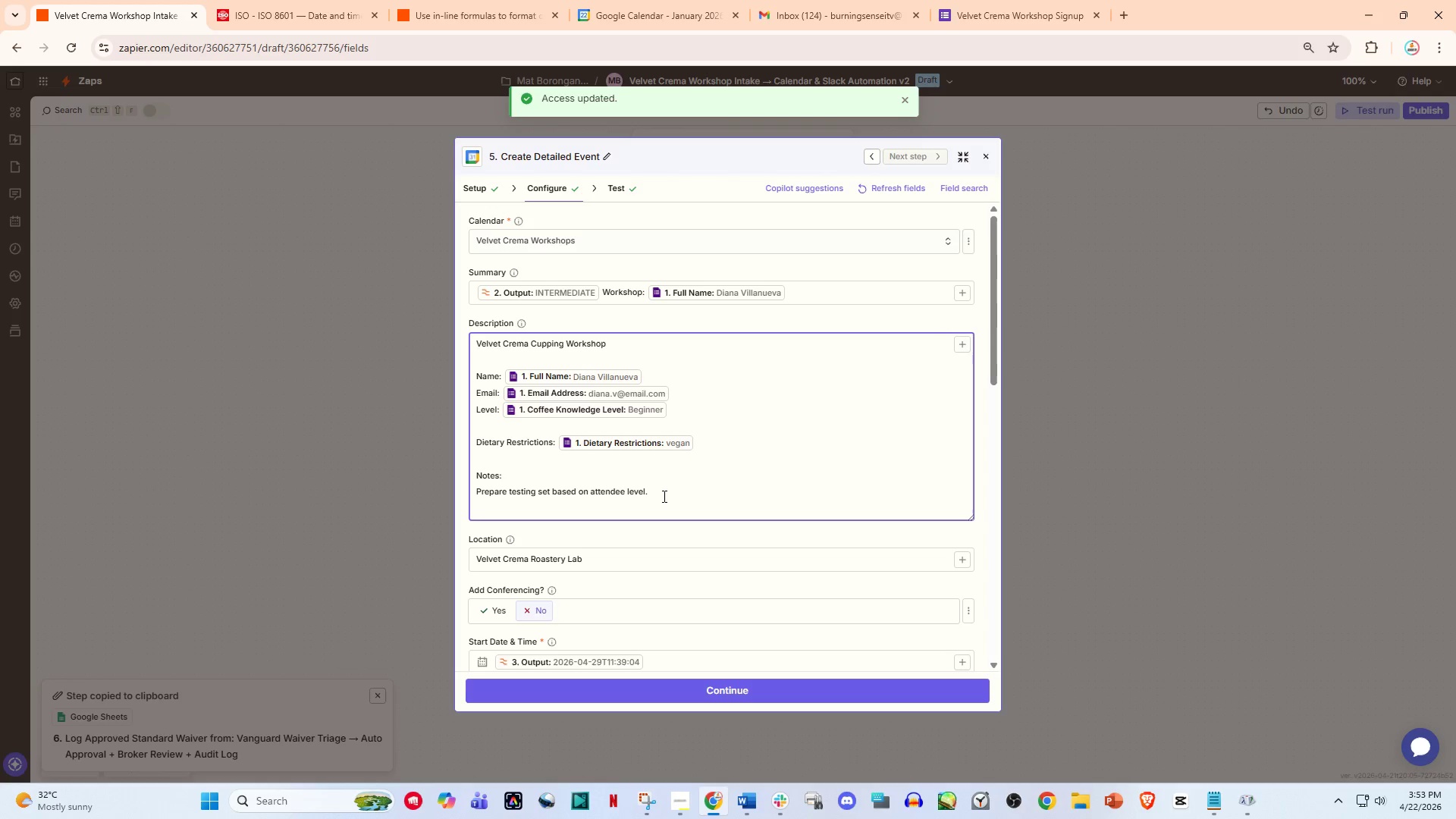 
left_click([698, 443])
 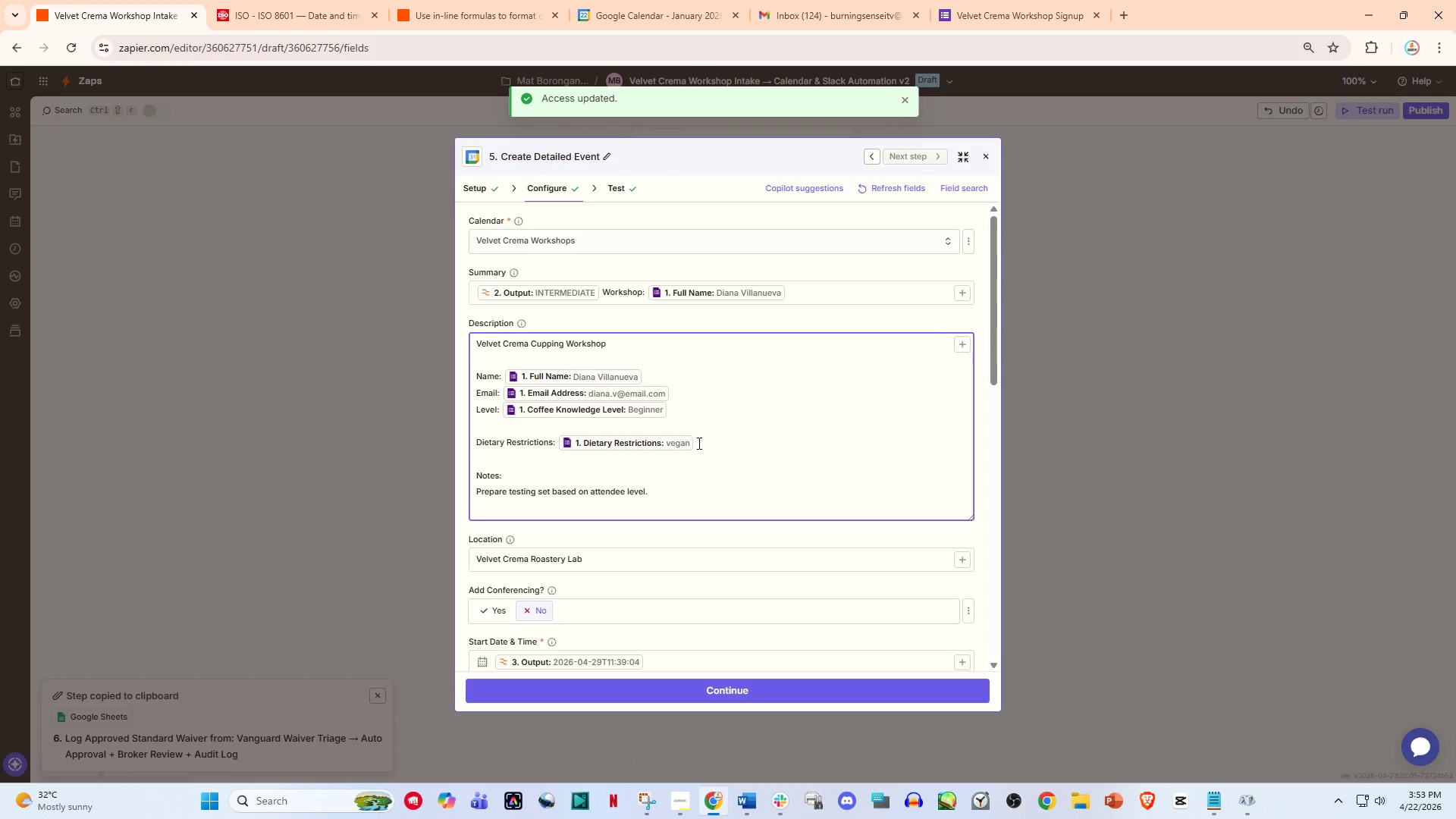 
key(Backspace)
 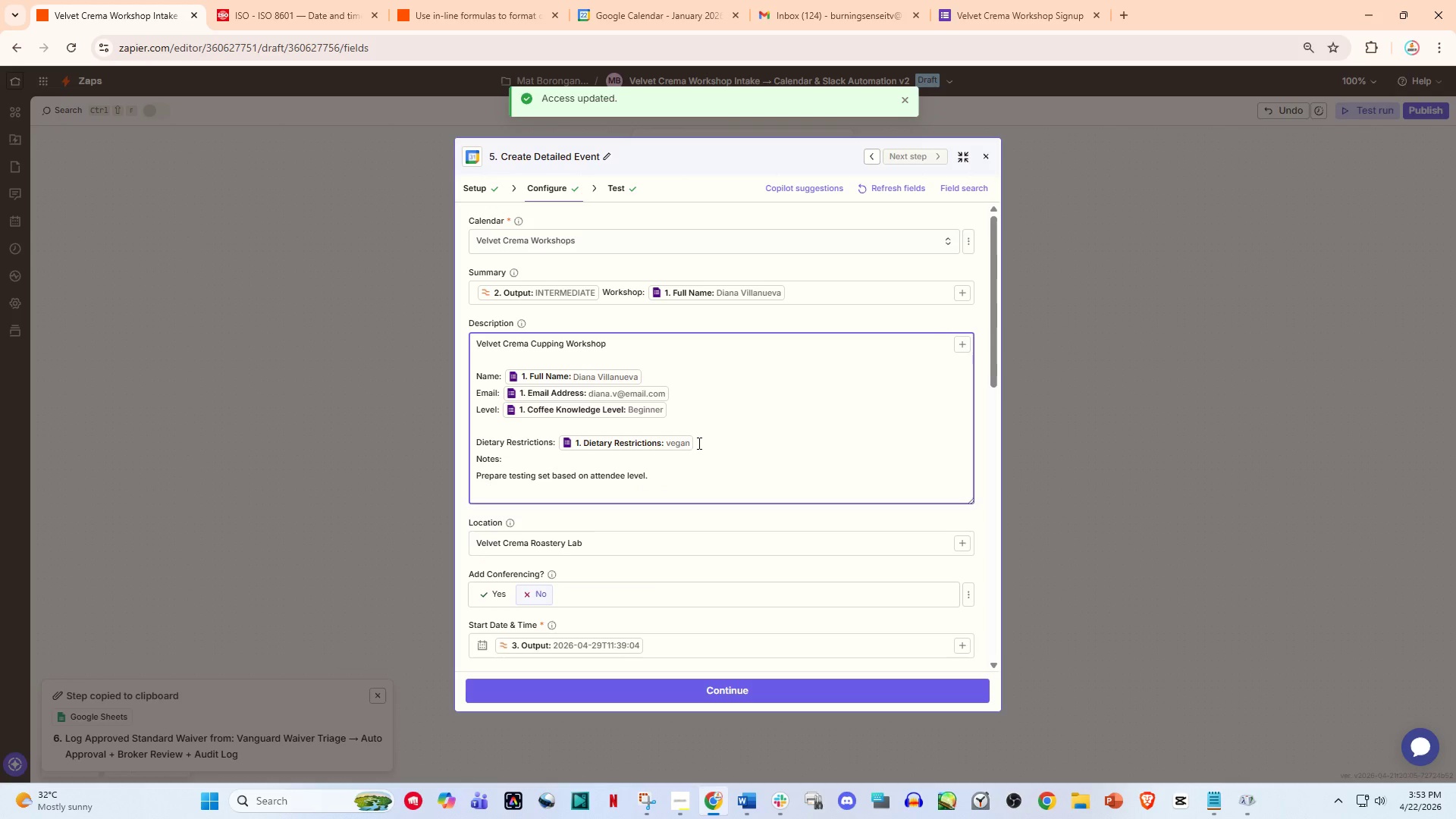 
key(Backspace)
 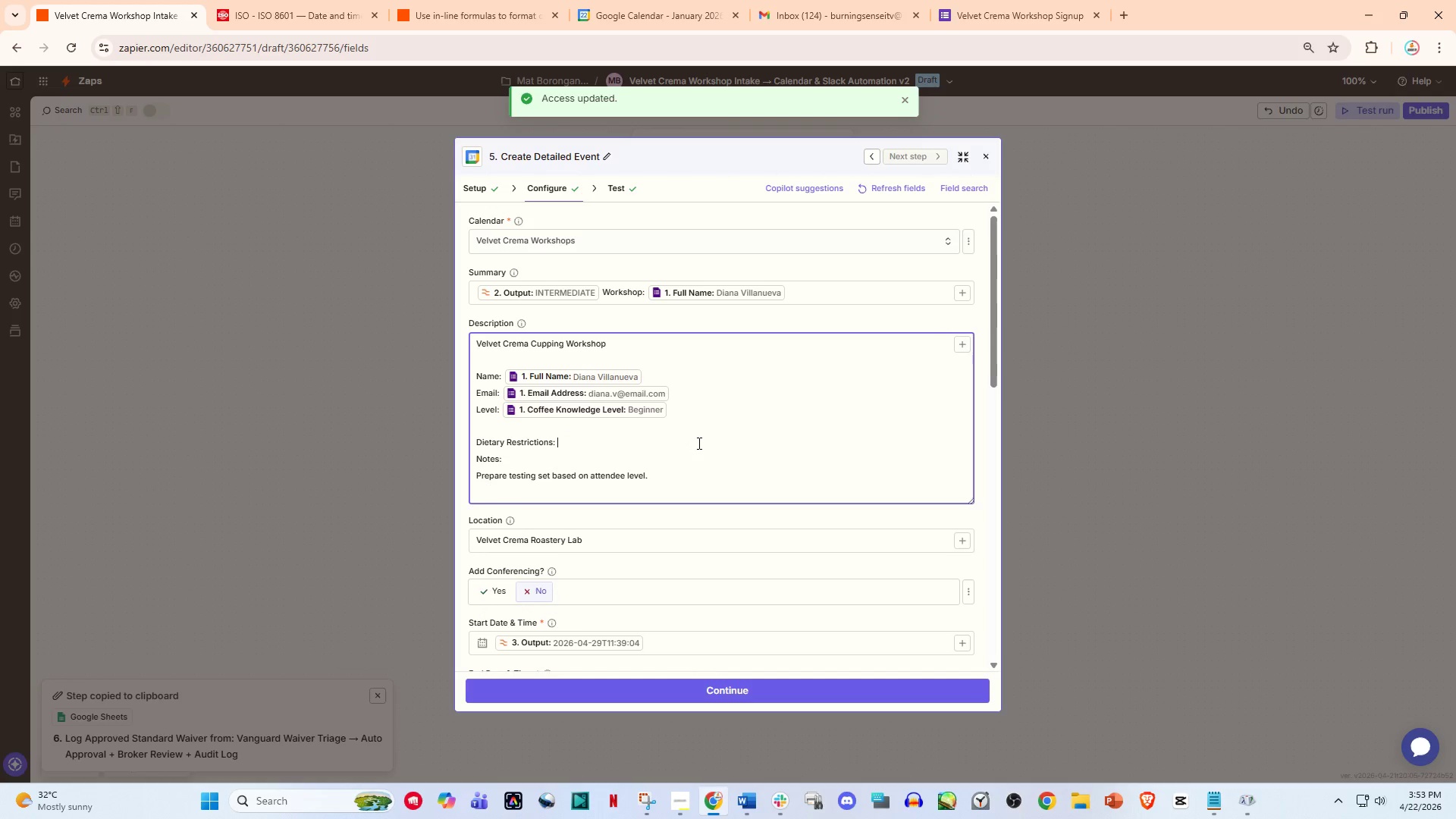 
key(Backspace)
 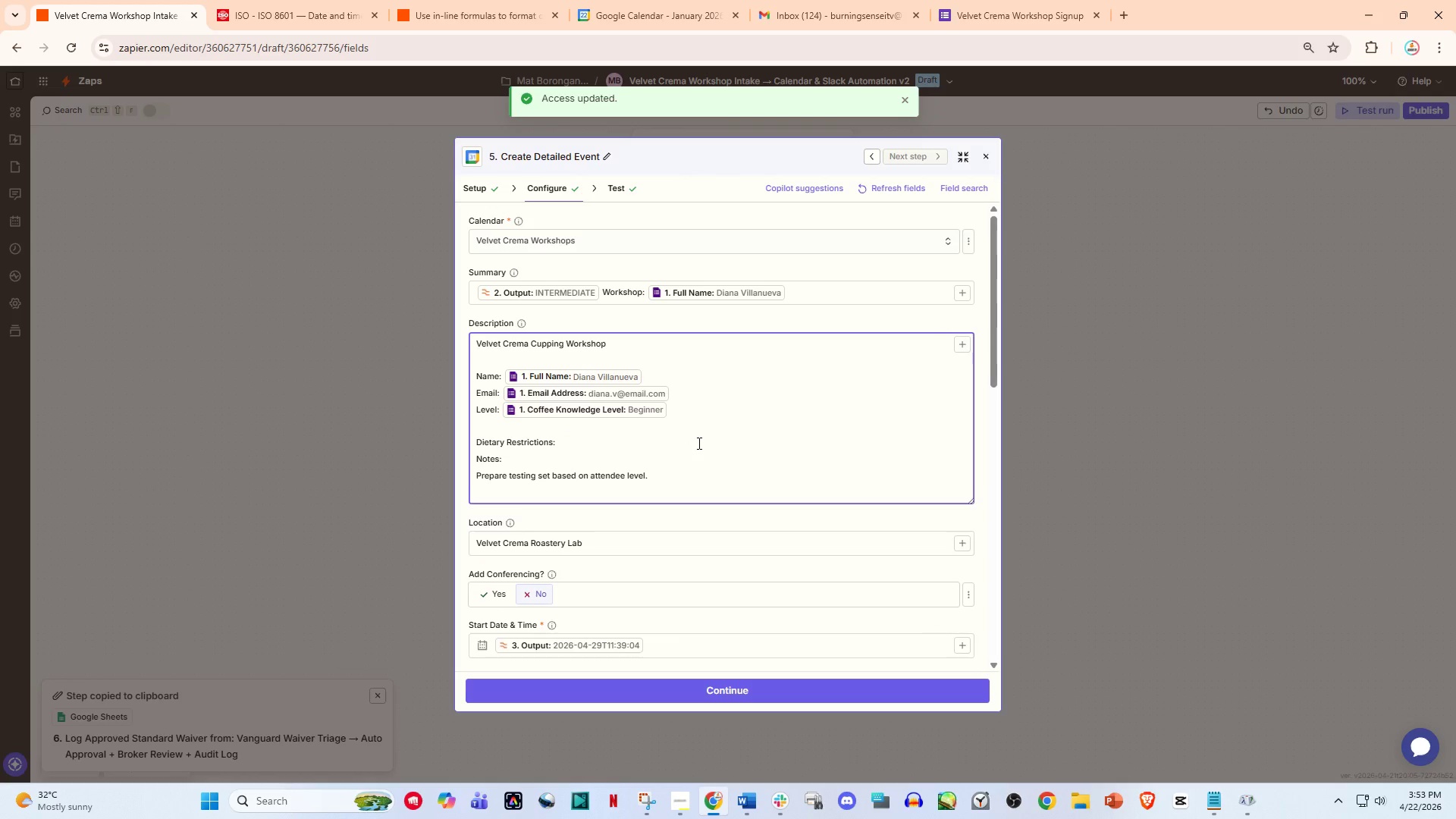 
key(Enter)
 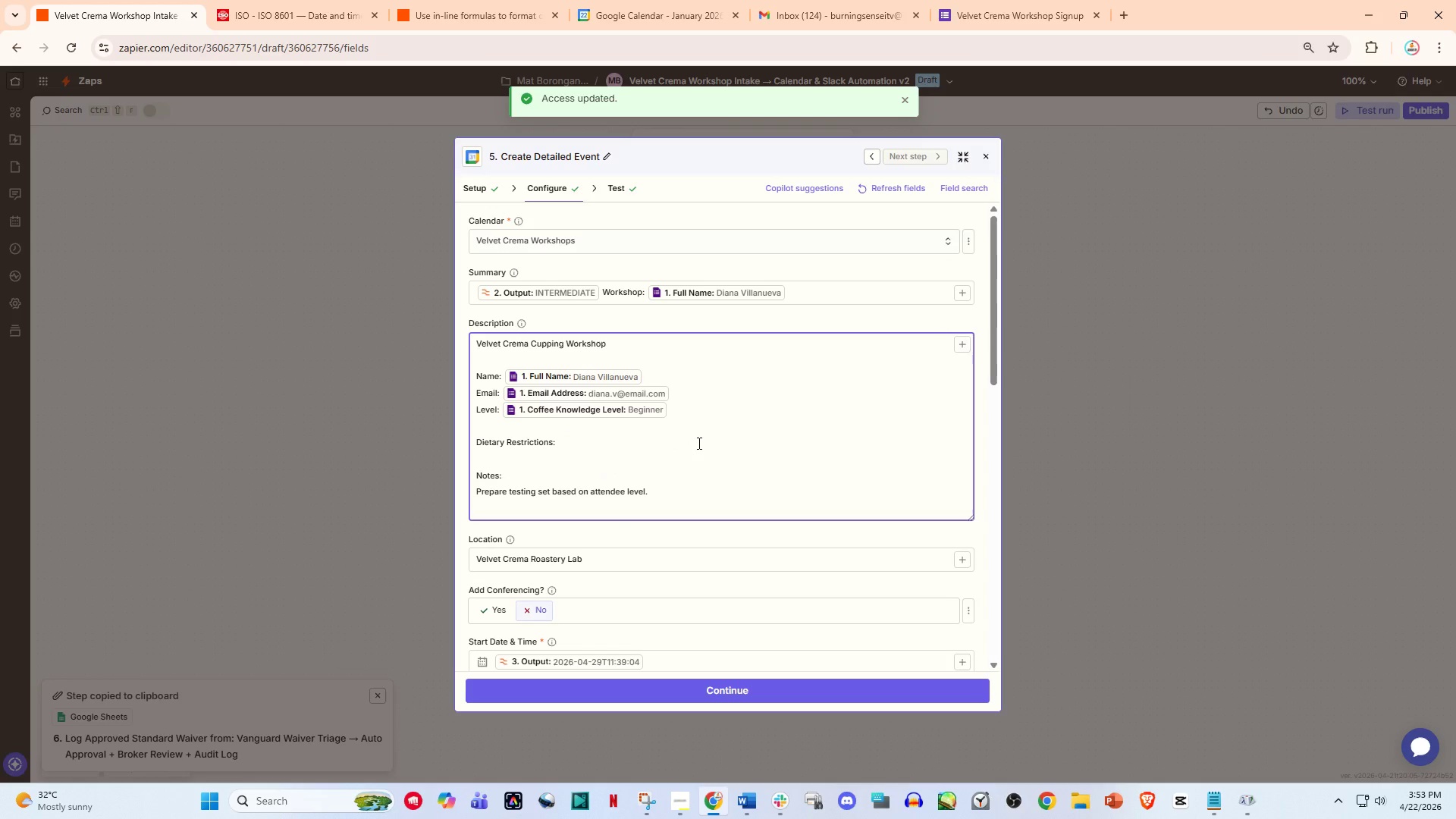 
key(Backspace)
 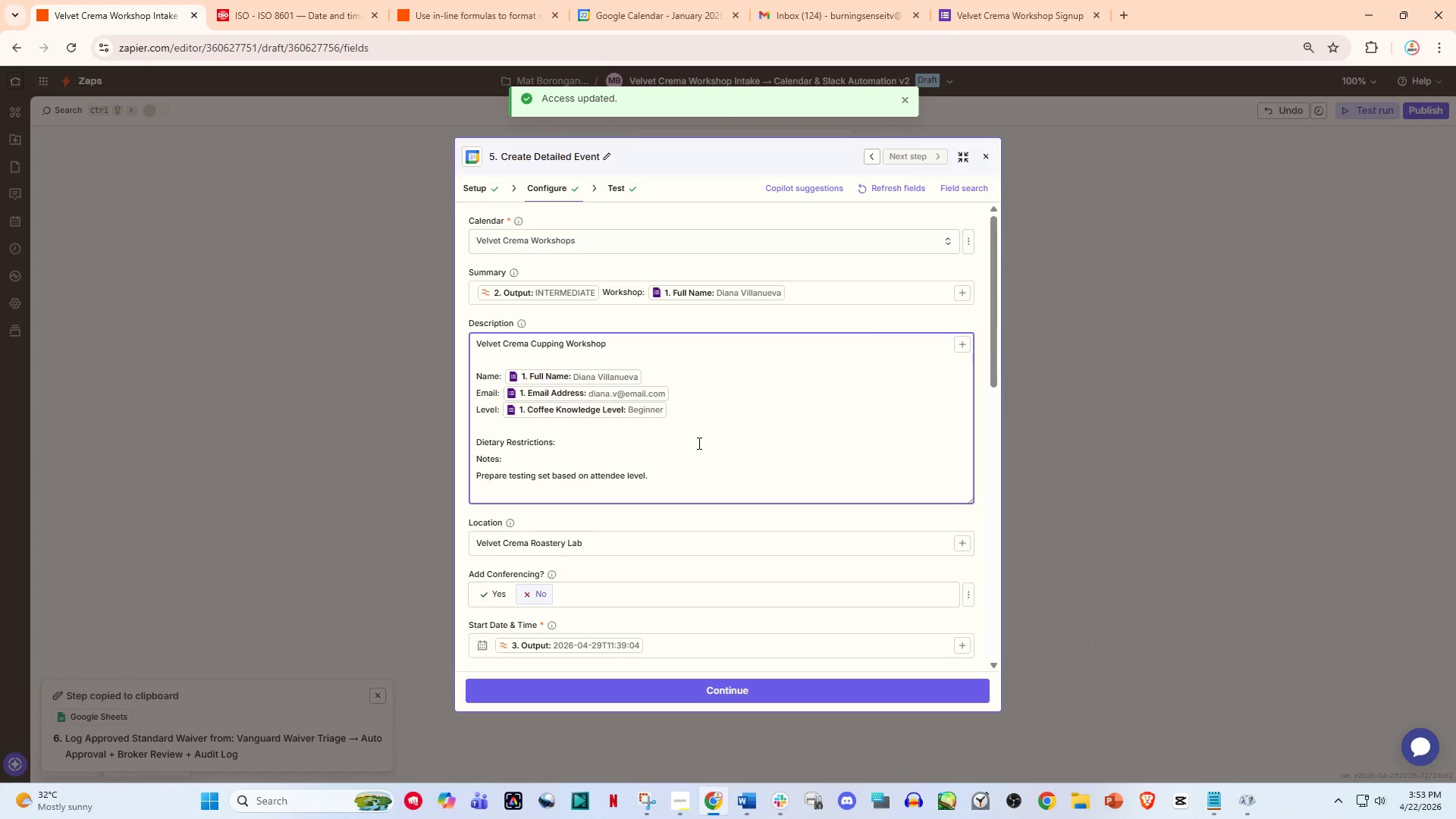 
type({{Ditera)
key(Backspace)
key(Backspace)
key(Backspace)
key(Backspace)
type(etary Restrictions (Optional()
key(Backspace)
type() }})
key(Backspace)
 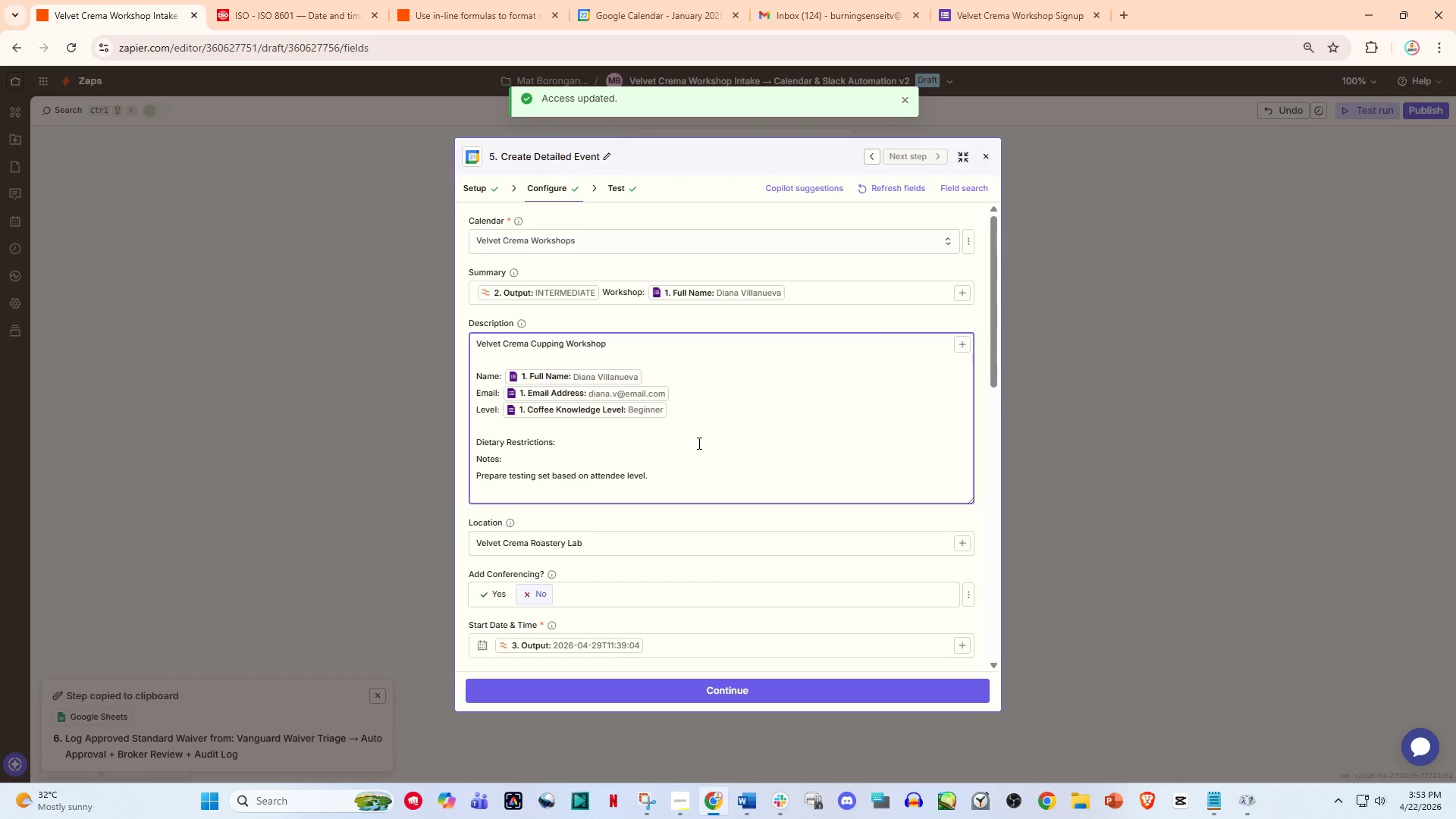 
key(Control+Z)
 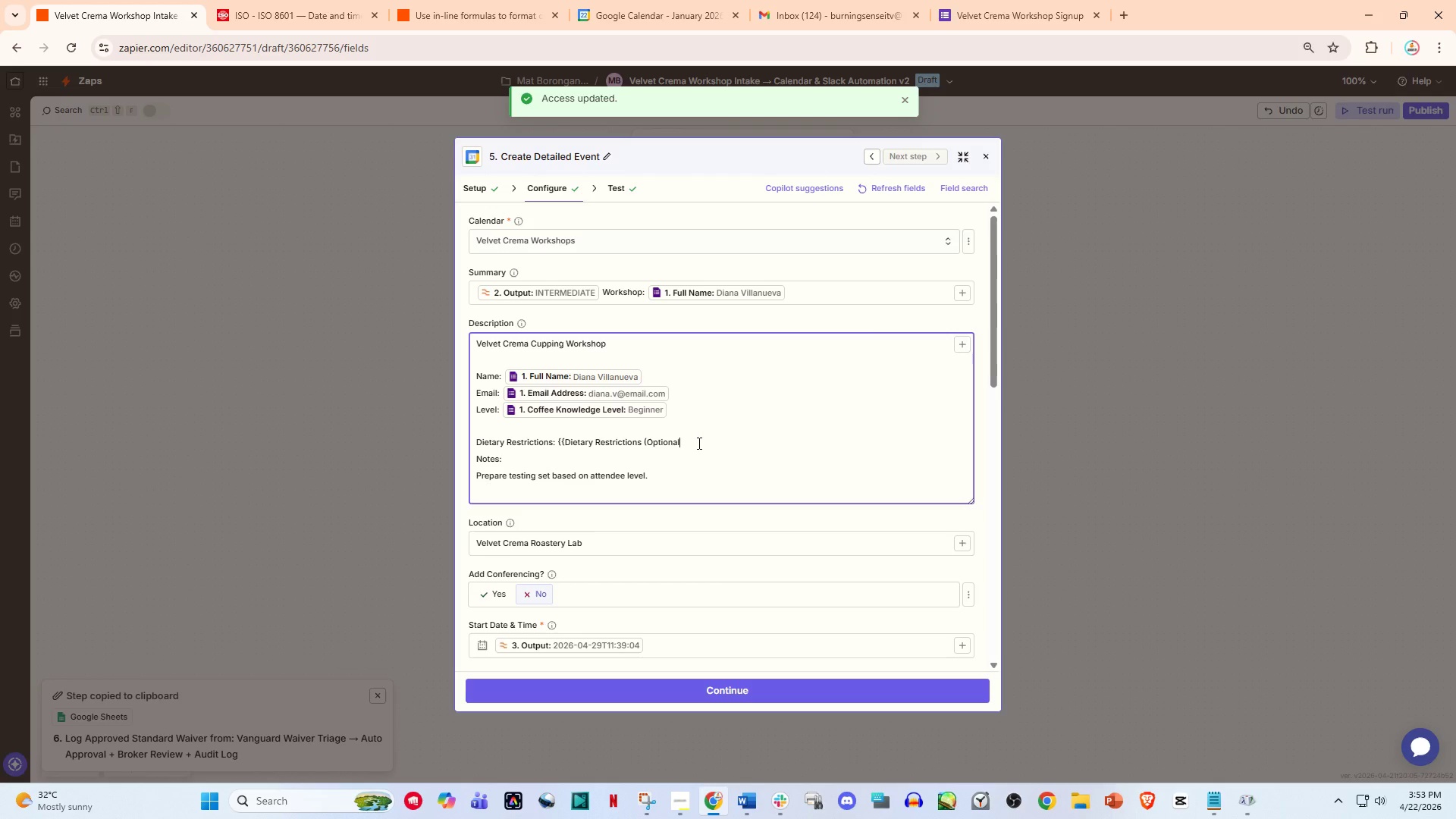 
key(Control+Z)
 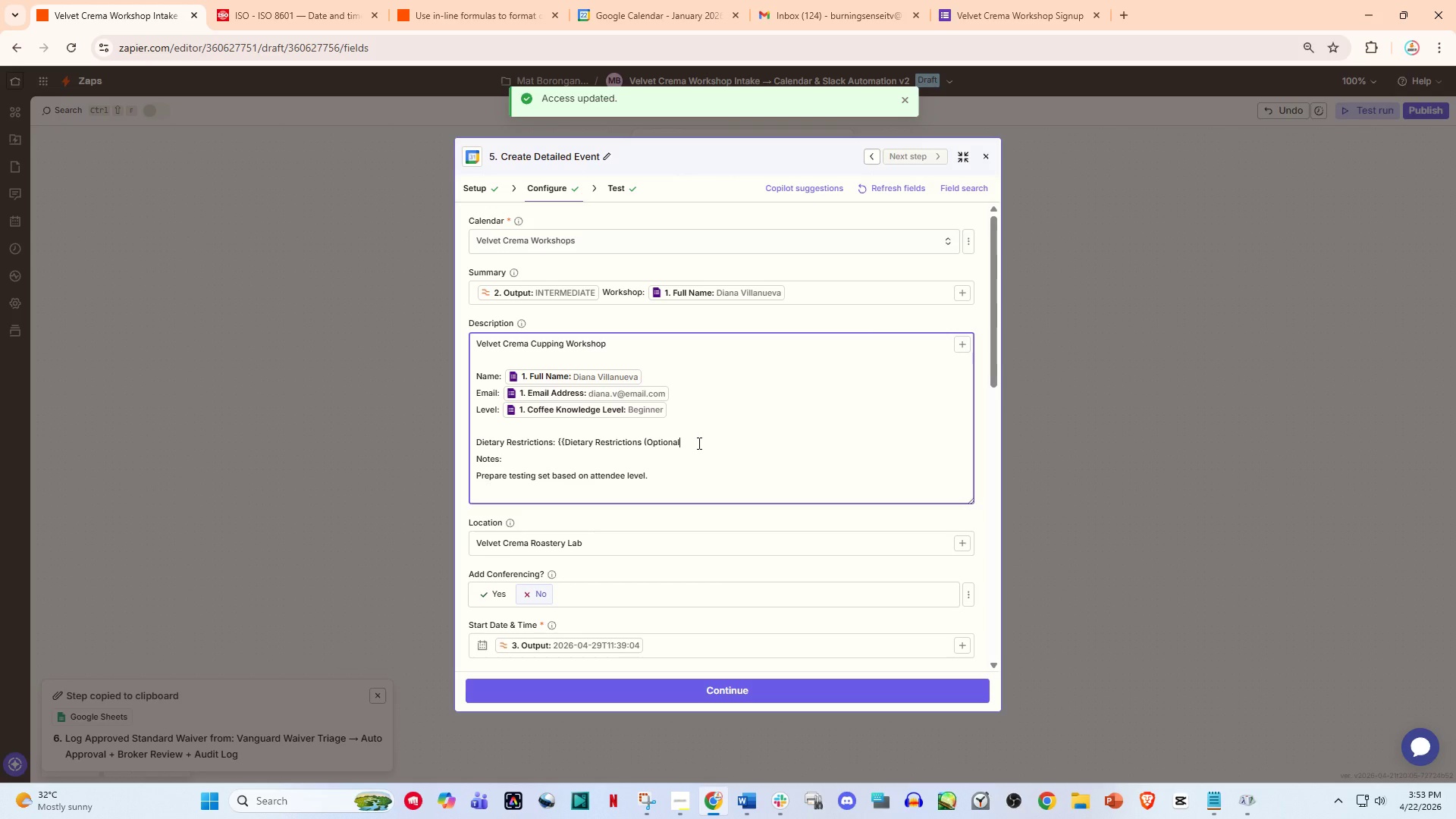 
key(Shift+0)
 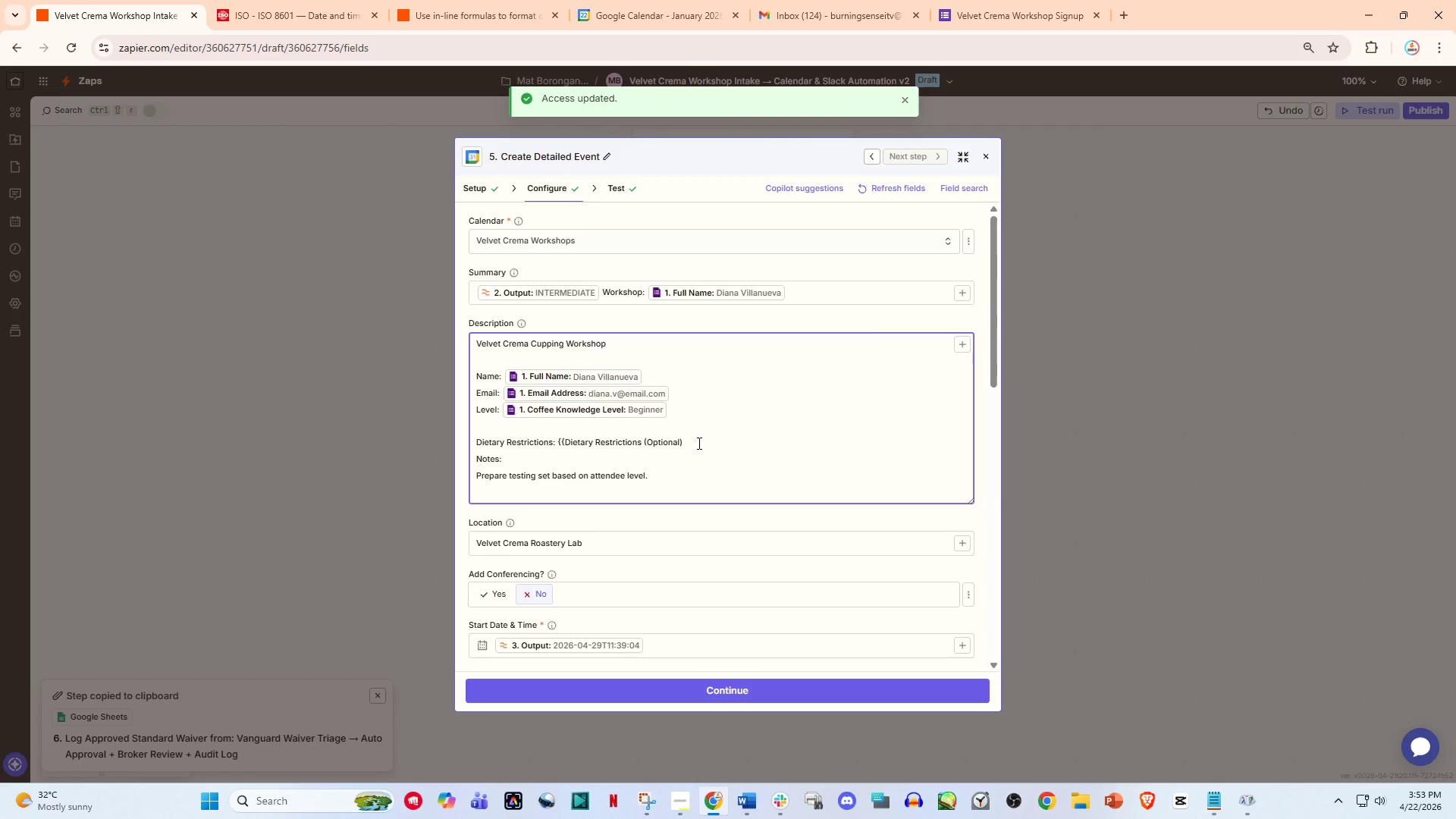 
key(Space)
 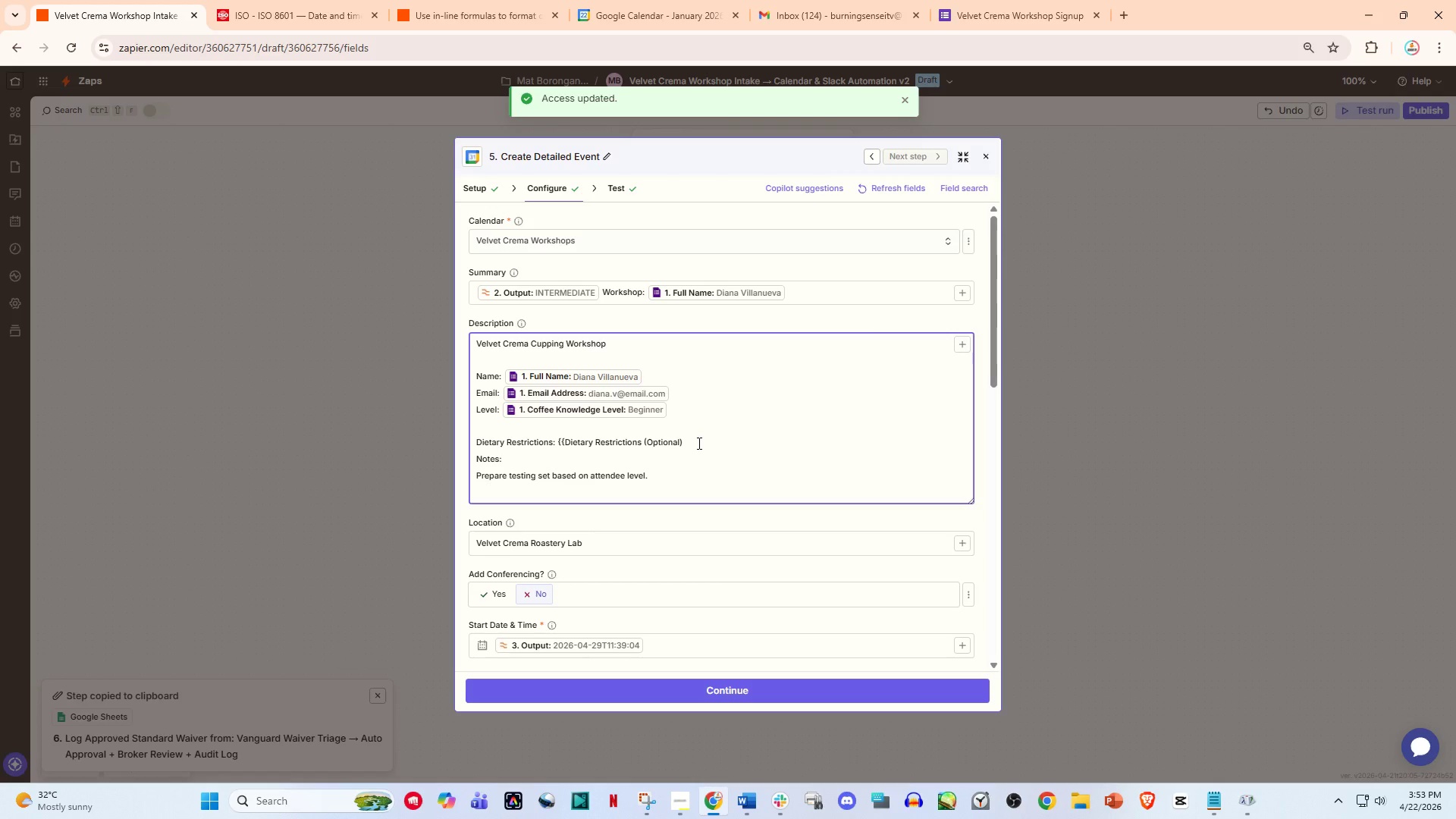 
key(Shift+BracketRight)
 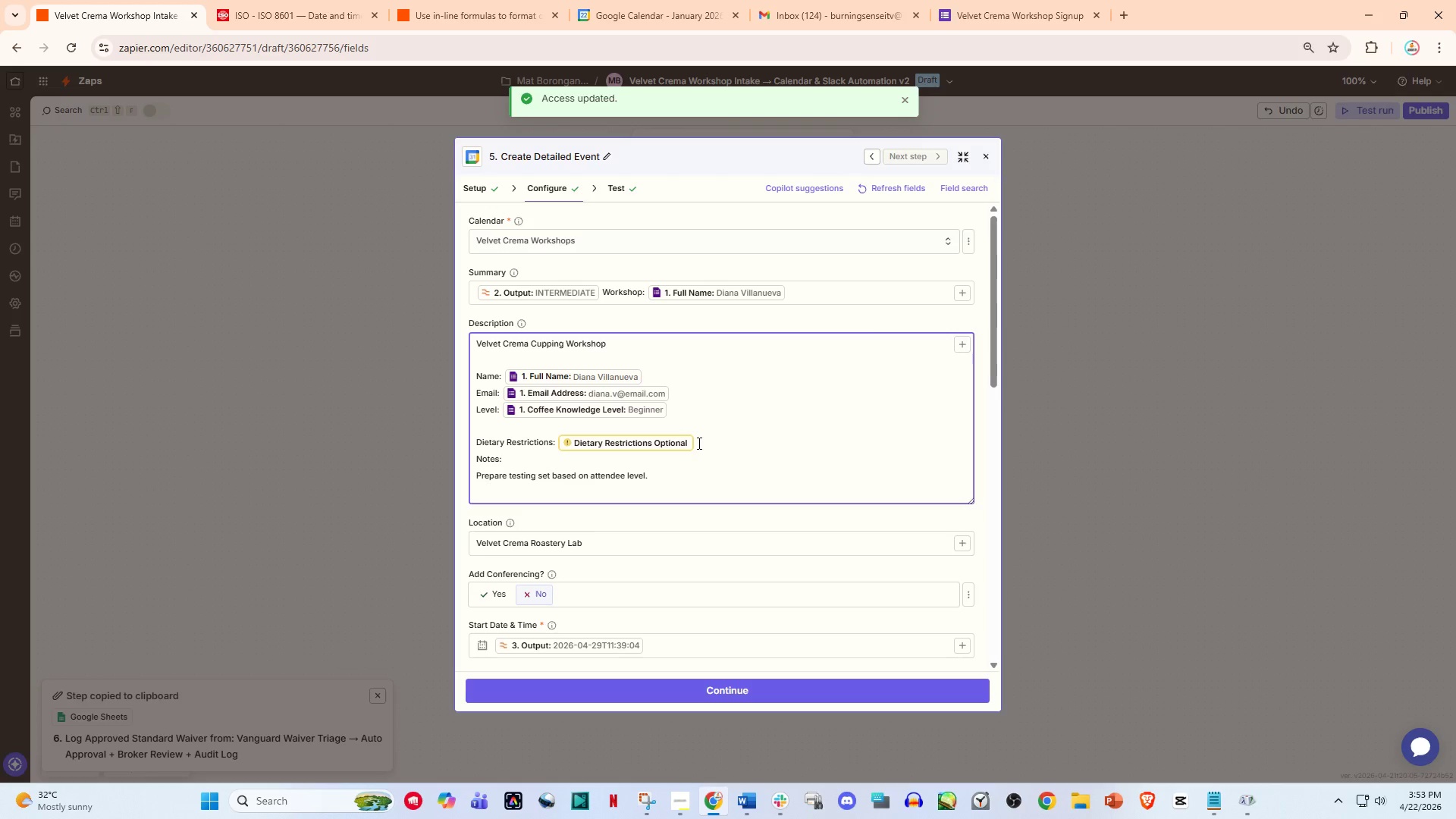 
key(Shift+BracketRight)
 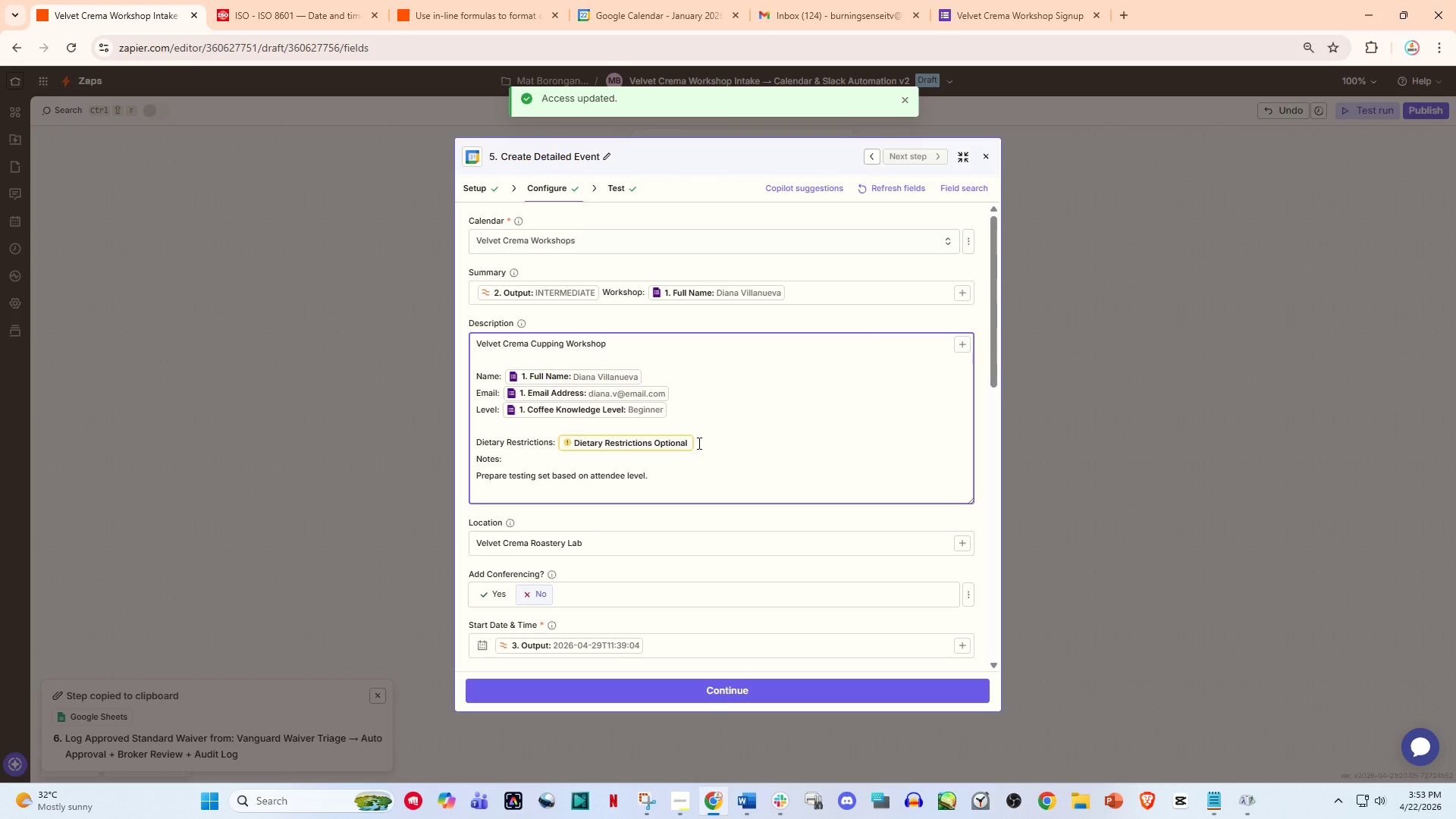 
key(Control+Z)
 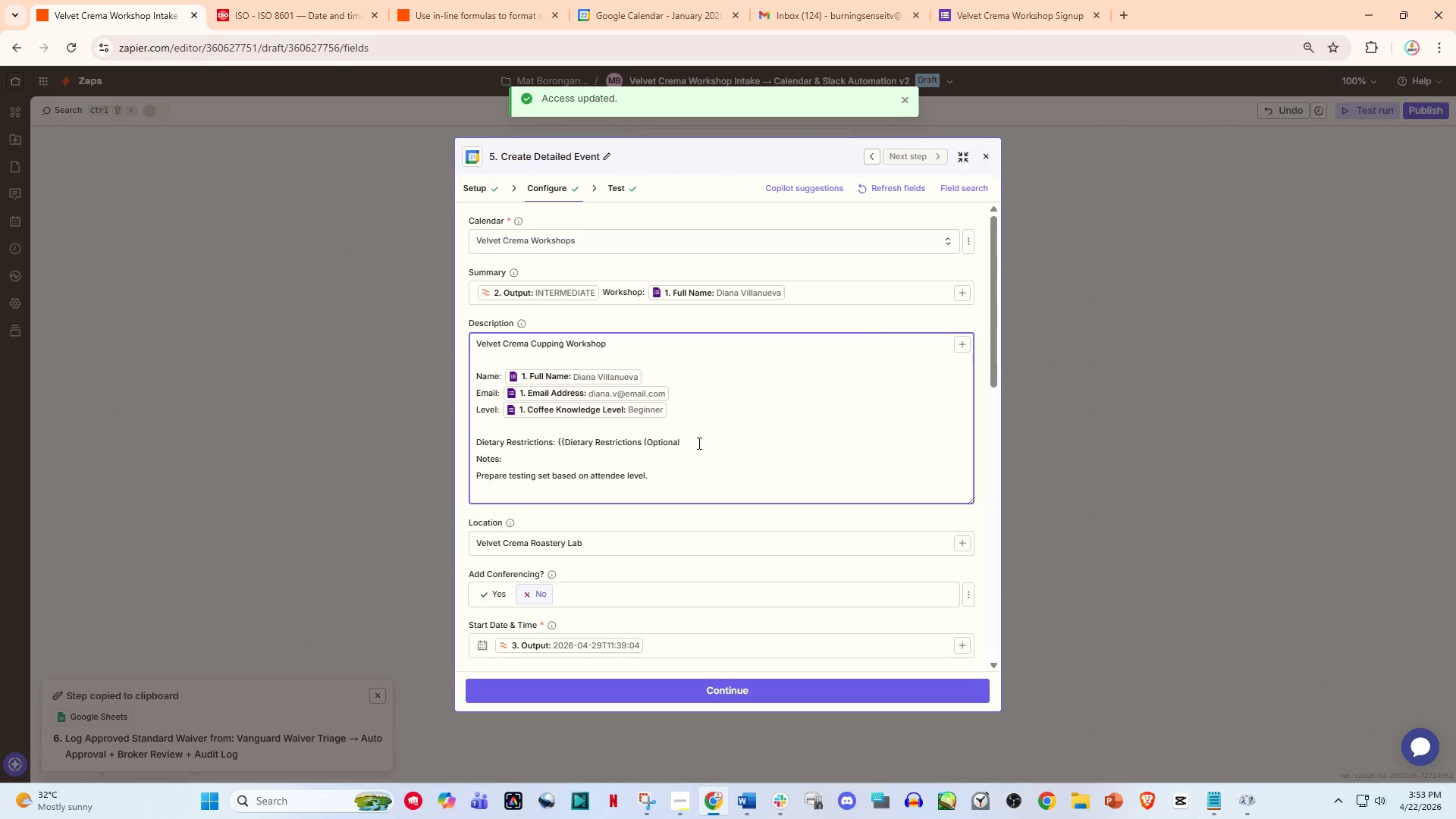 
key(Space)
 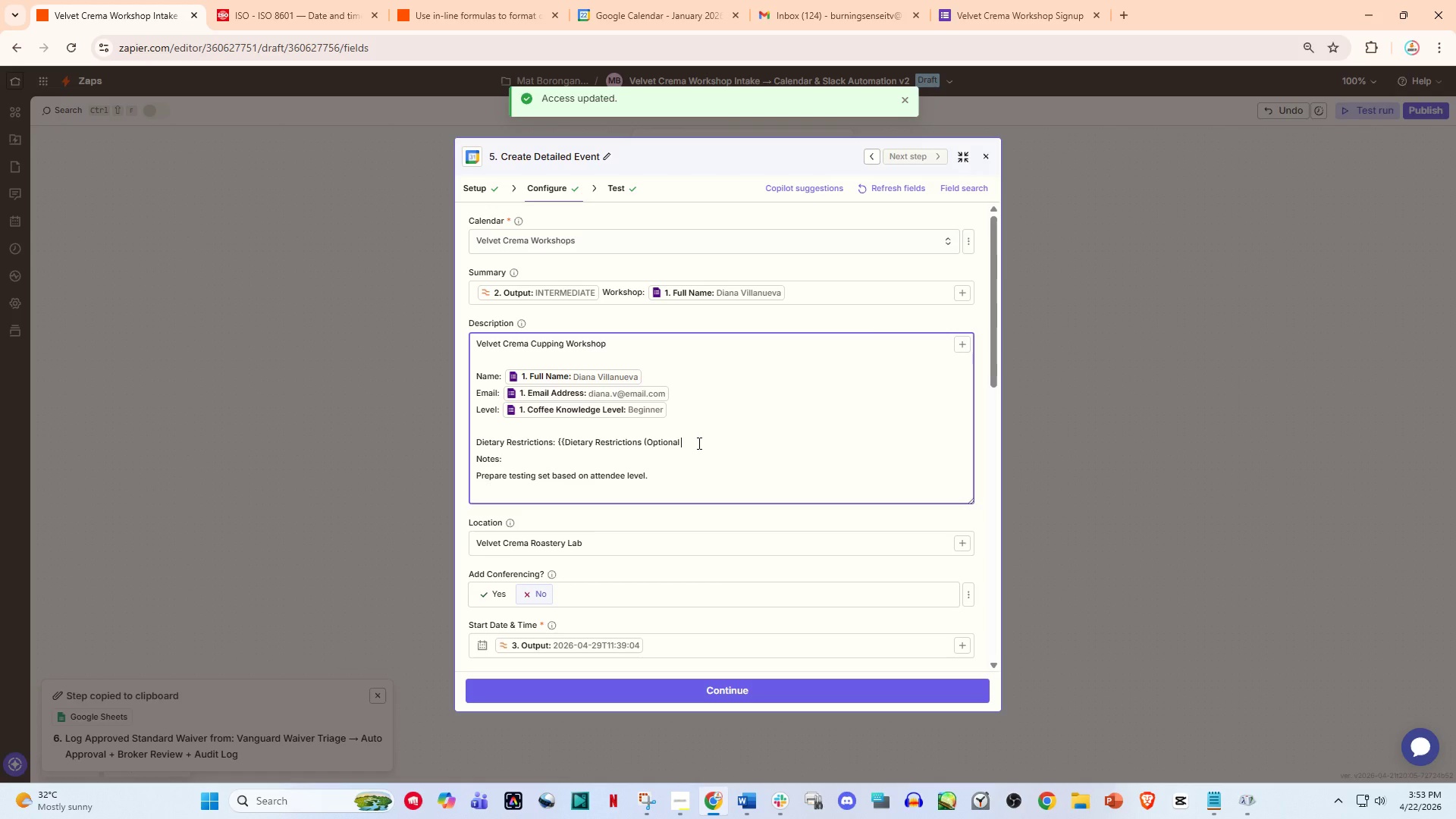 
key(Backspace)
 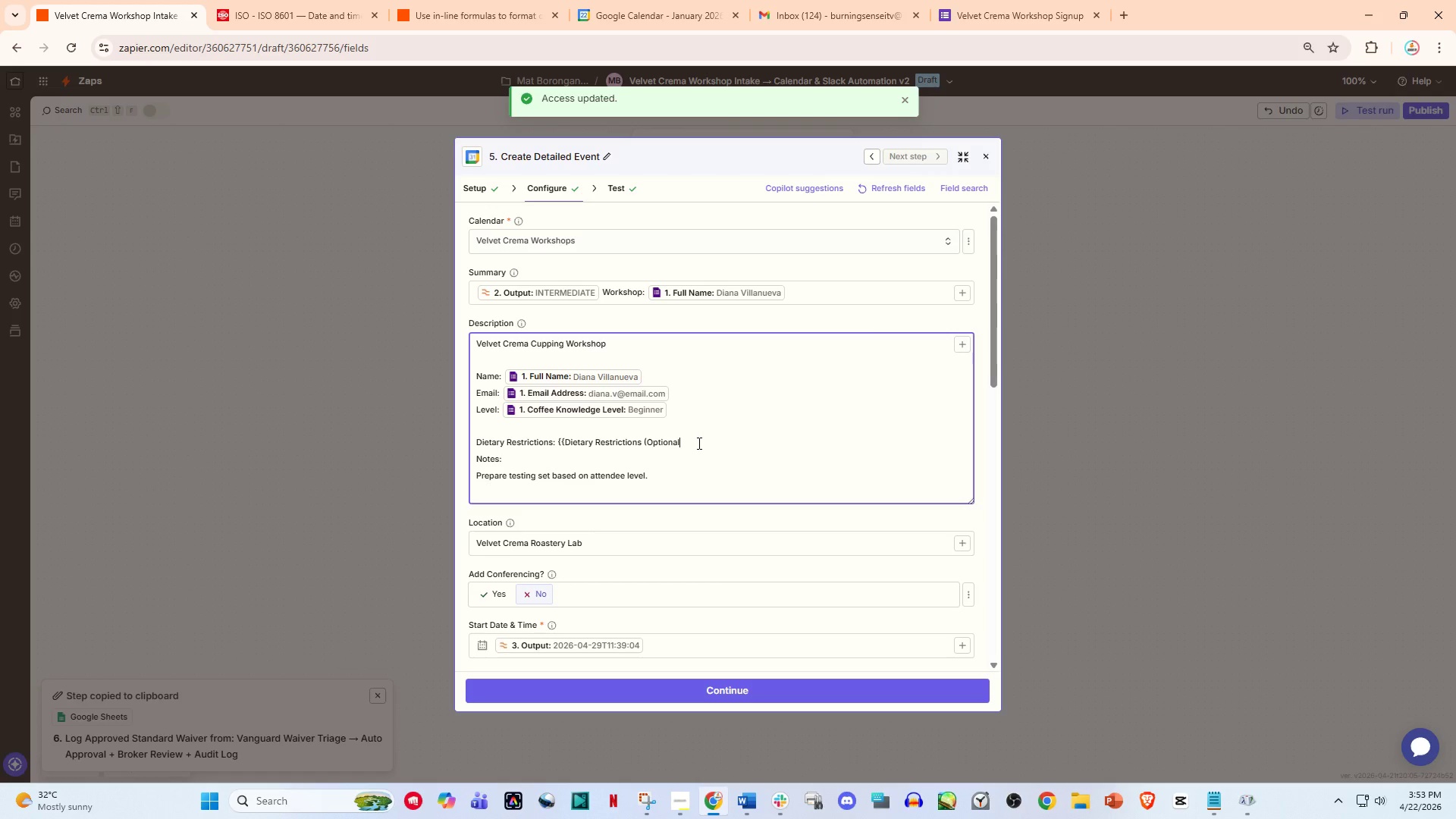 
key(Shift+0)
 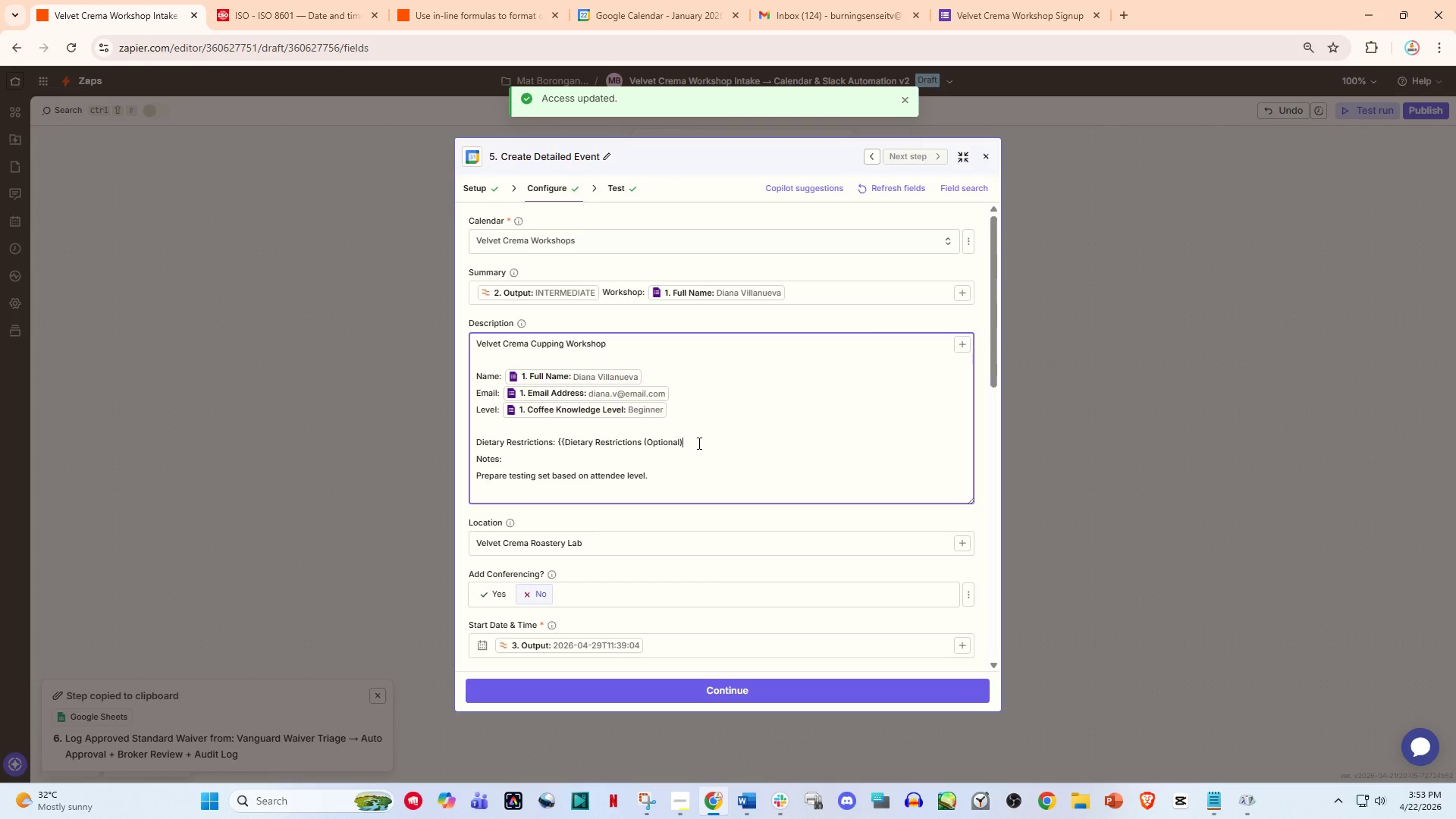 
key(Space)
 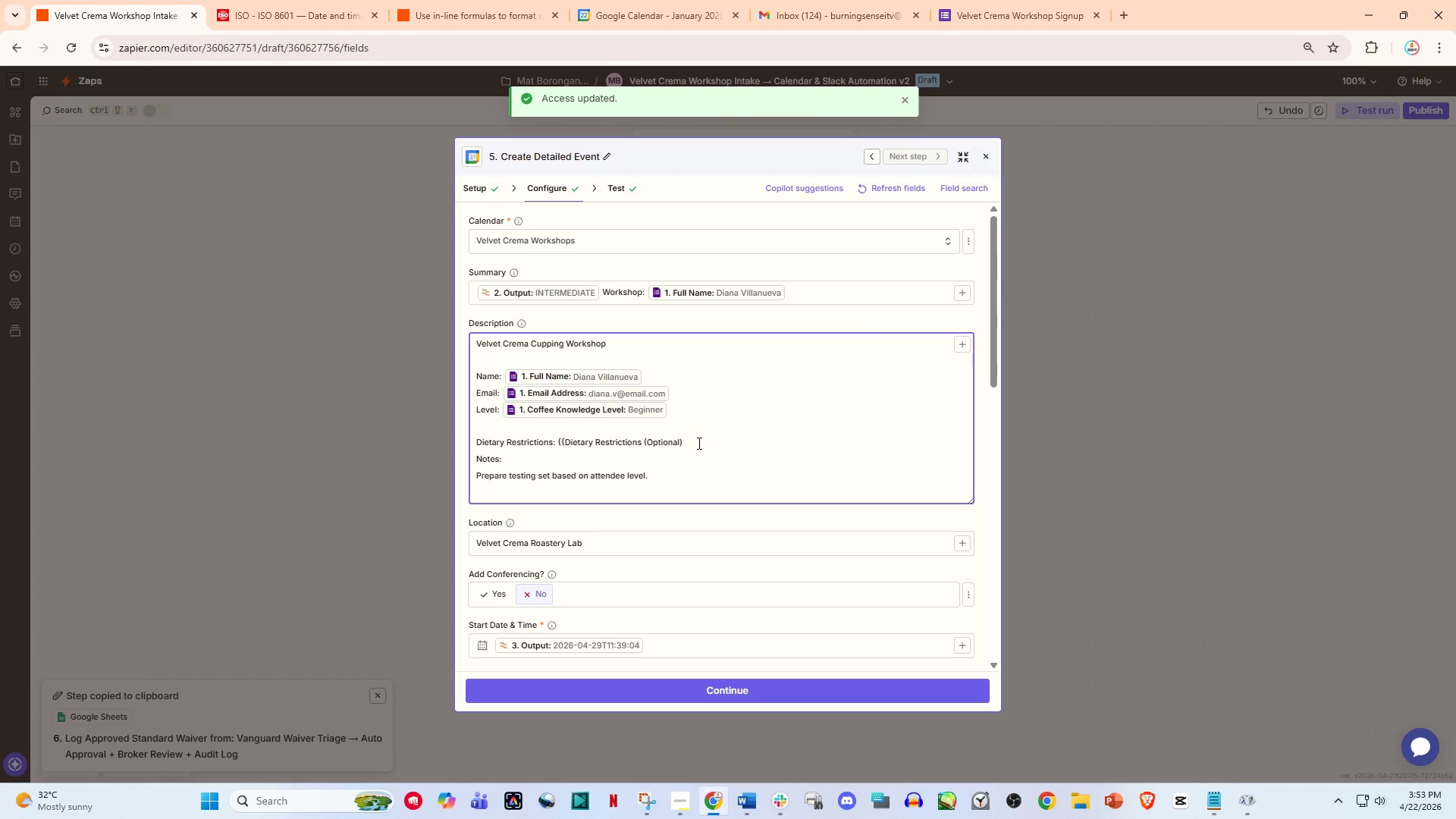 
hold_key(key=ShiftLeft, duration=1.42)
 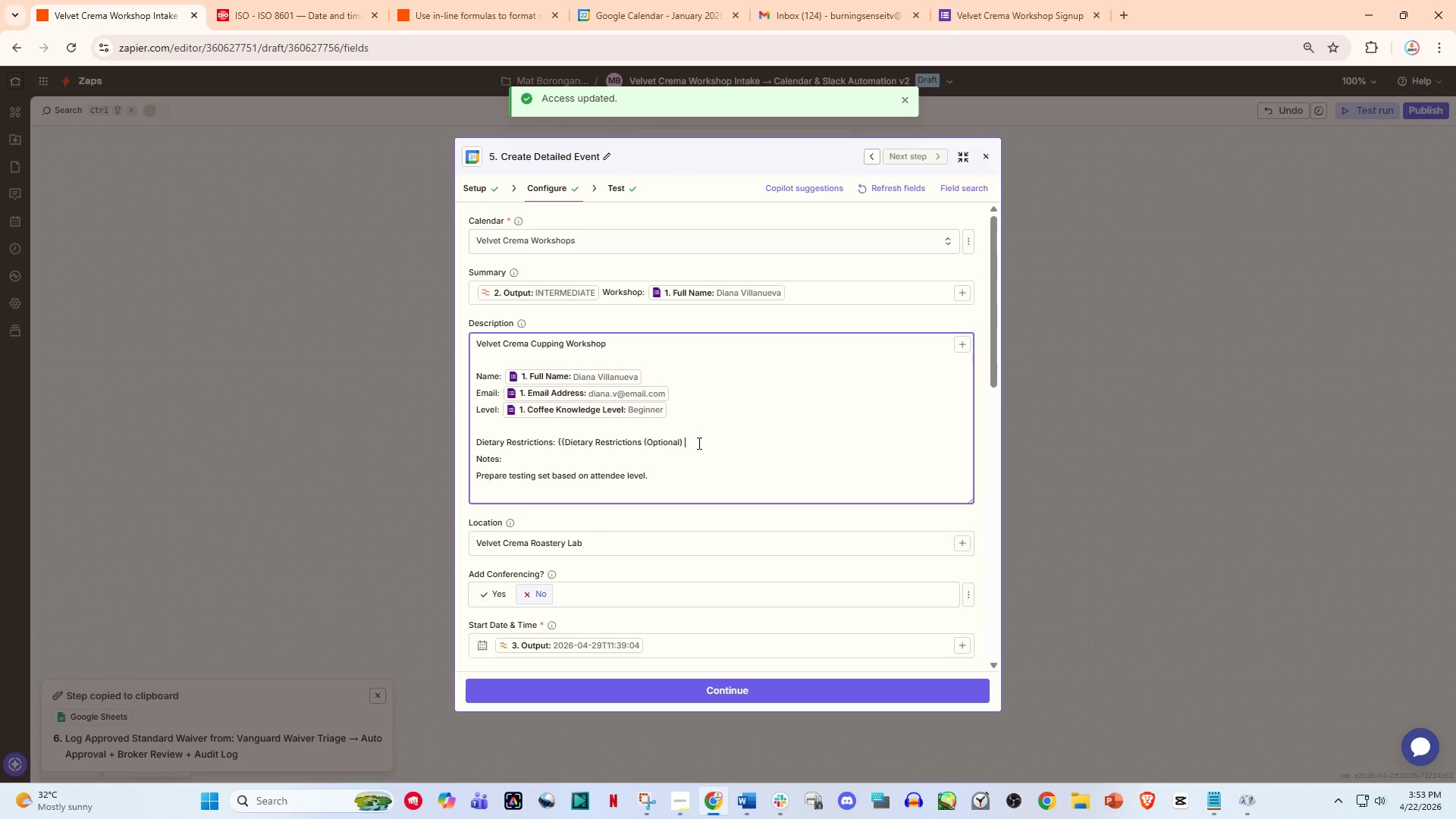 
type(\\)
key(Backspace)
key(Backspace)
type(|| :)
key(Backspace)
type("None"}})
 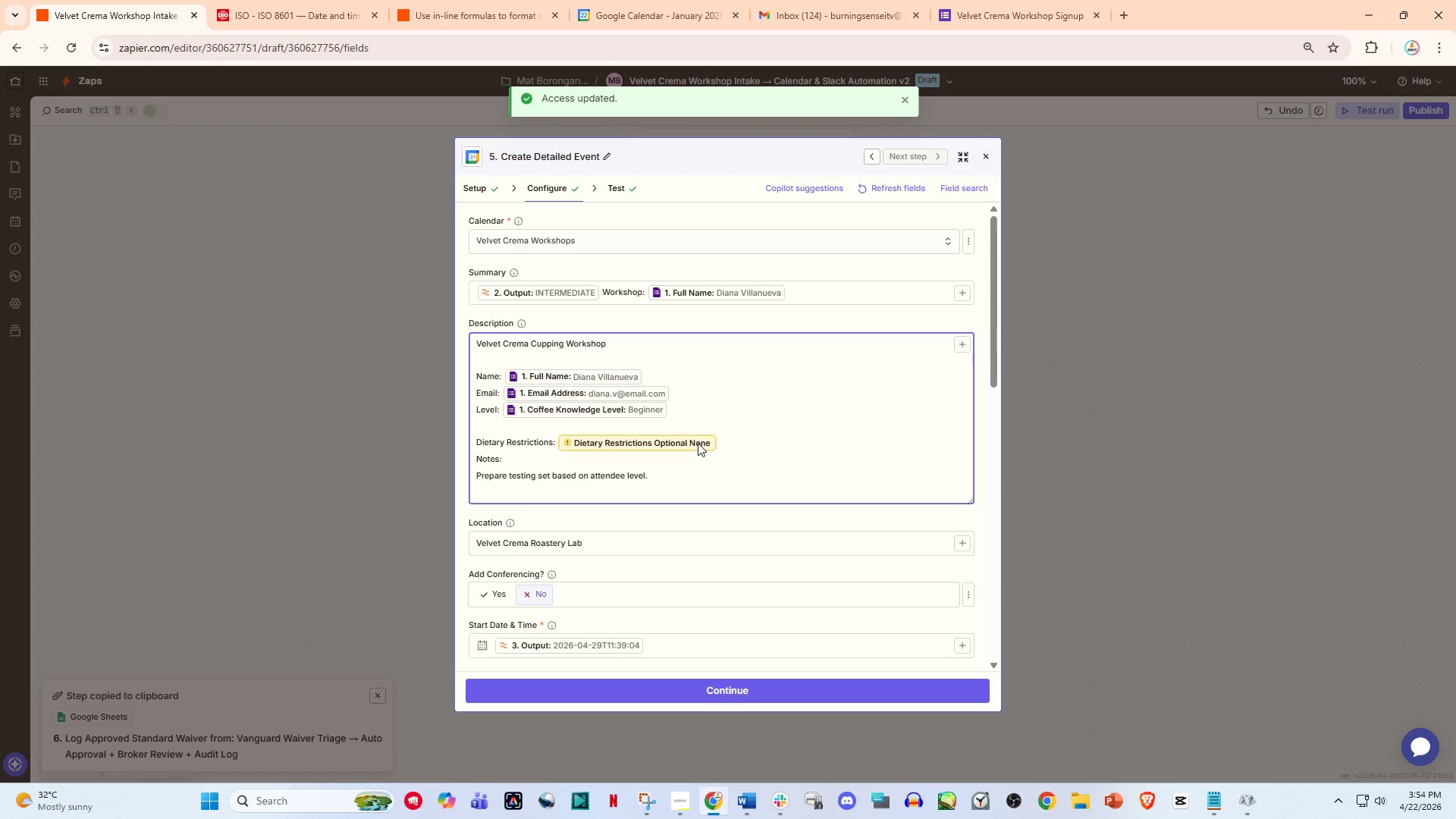 
left_click([677, 439])
 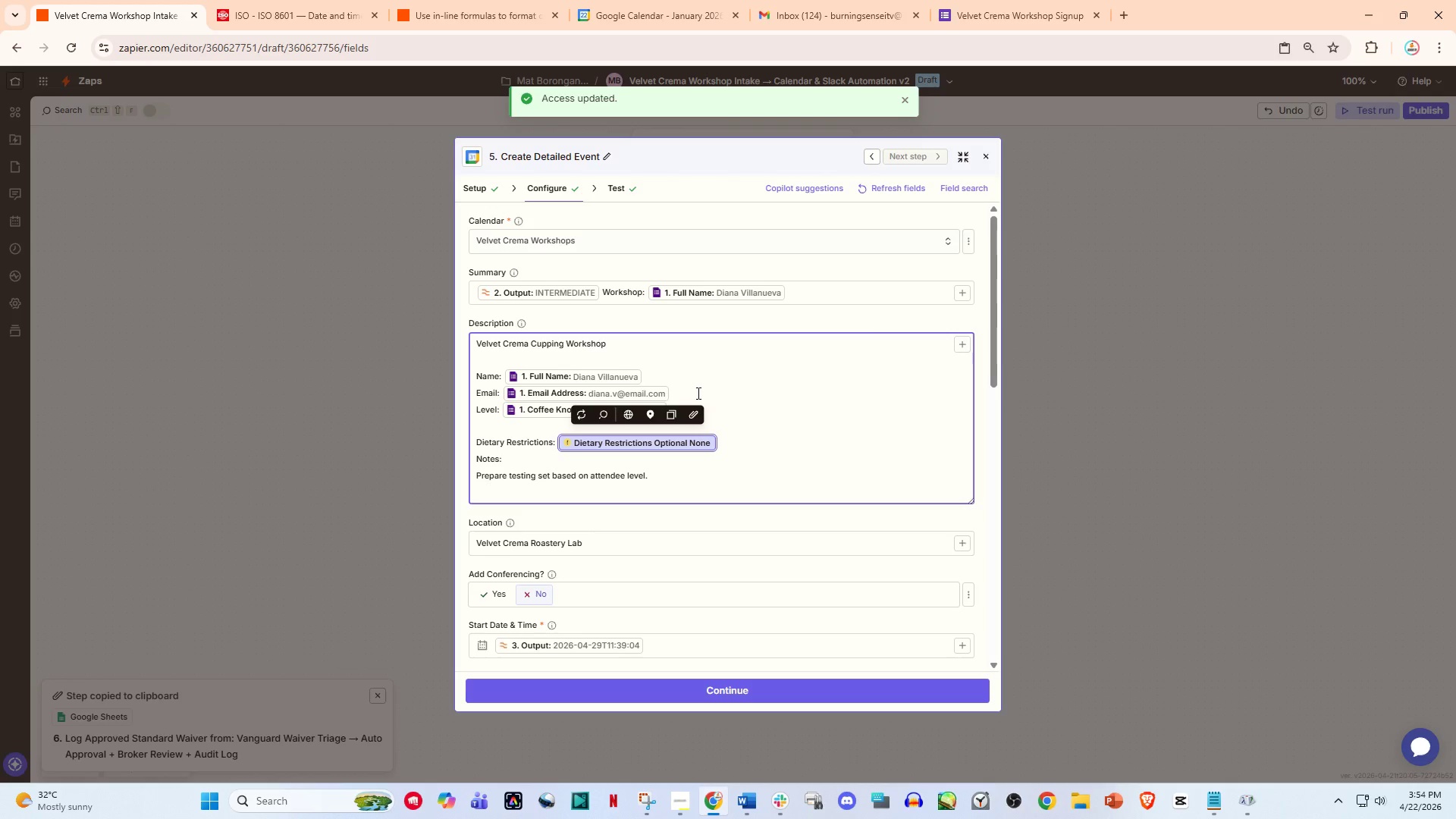 
left_click([756, 394])
 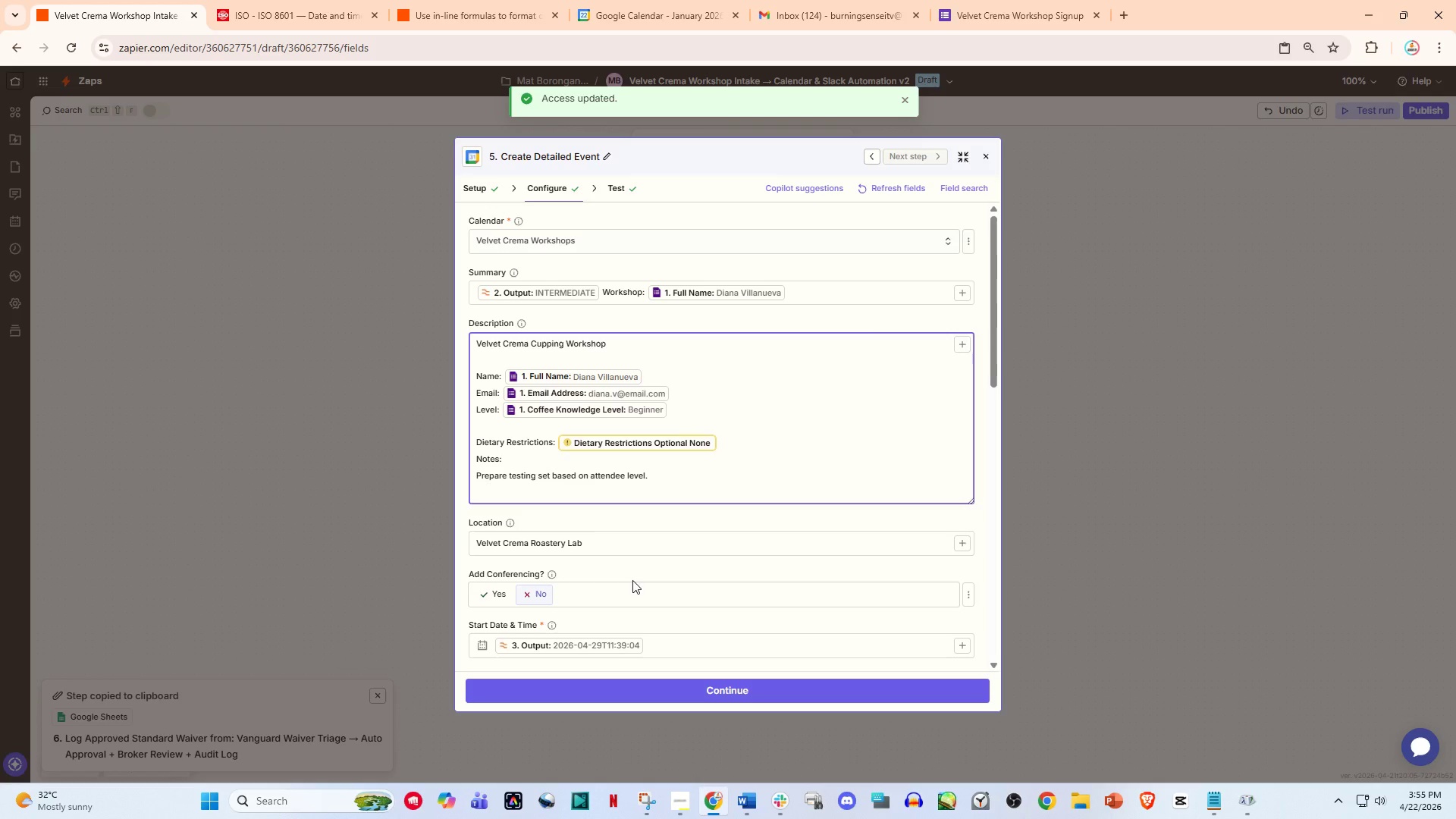 
wait(65.97)
 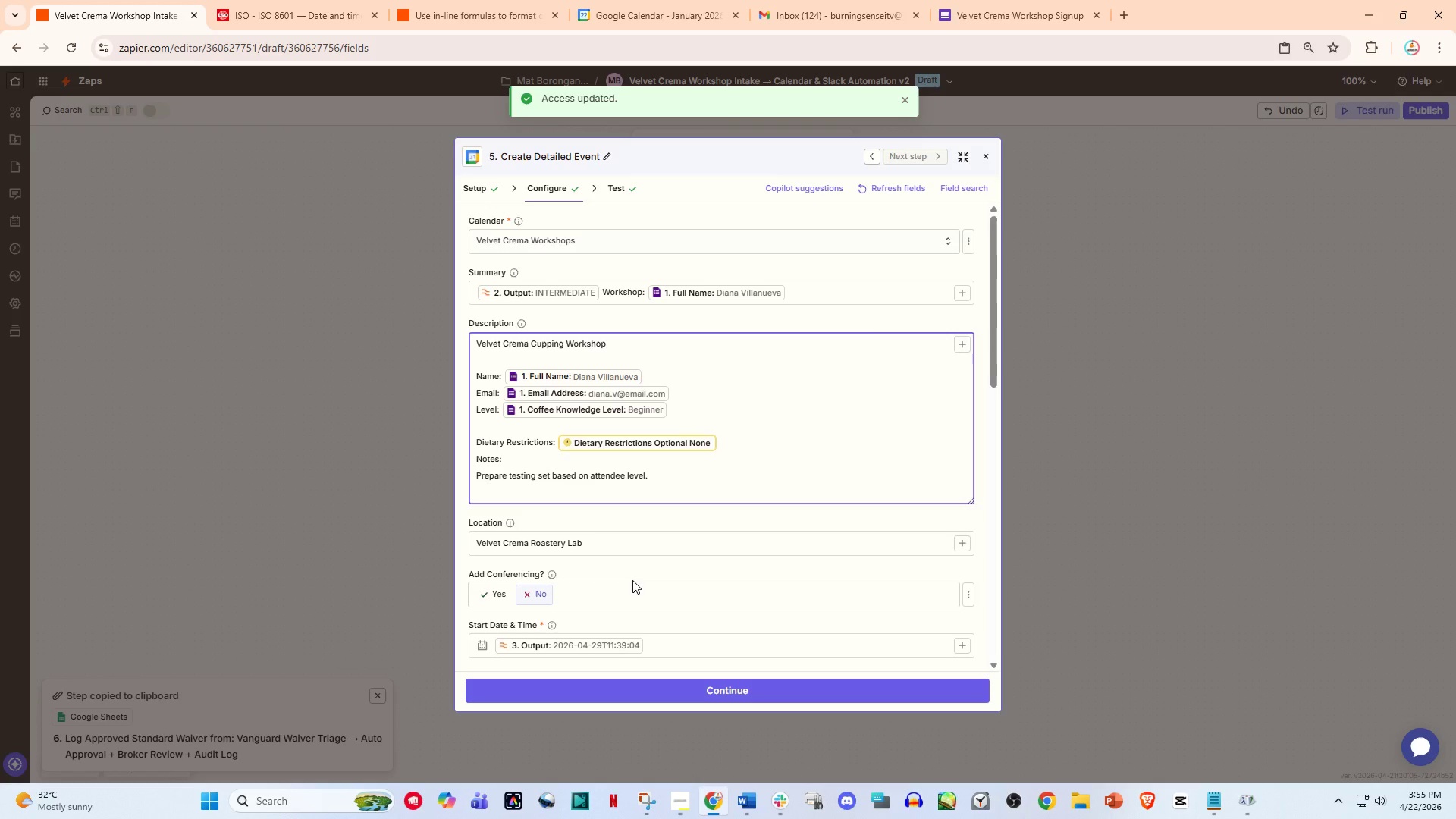 
left_click([741, 441])
 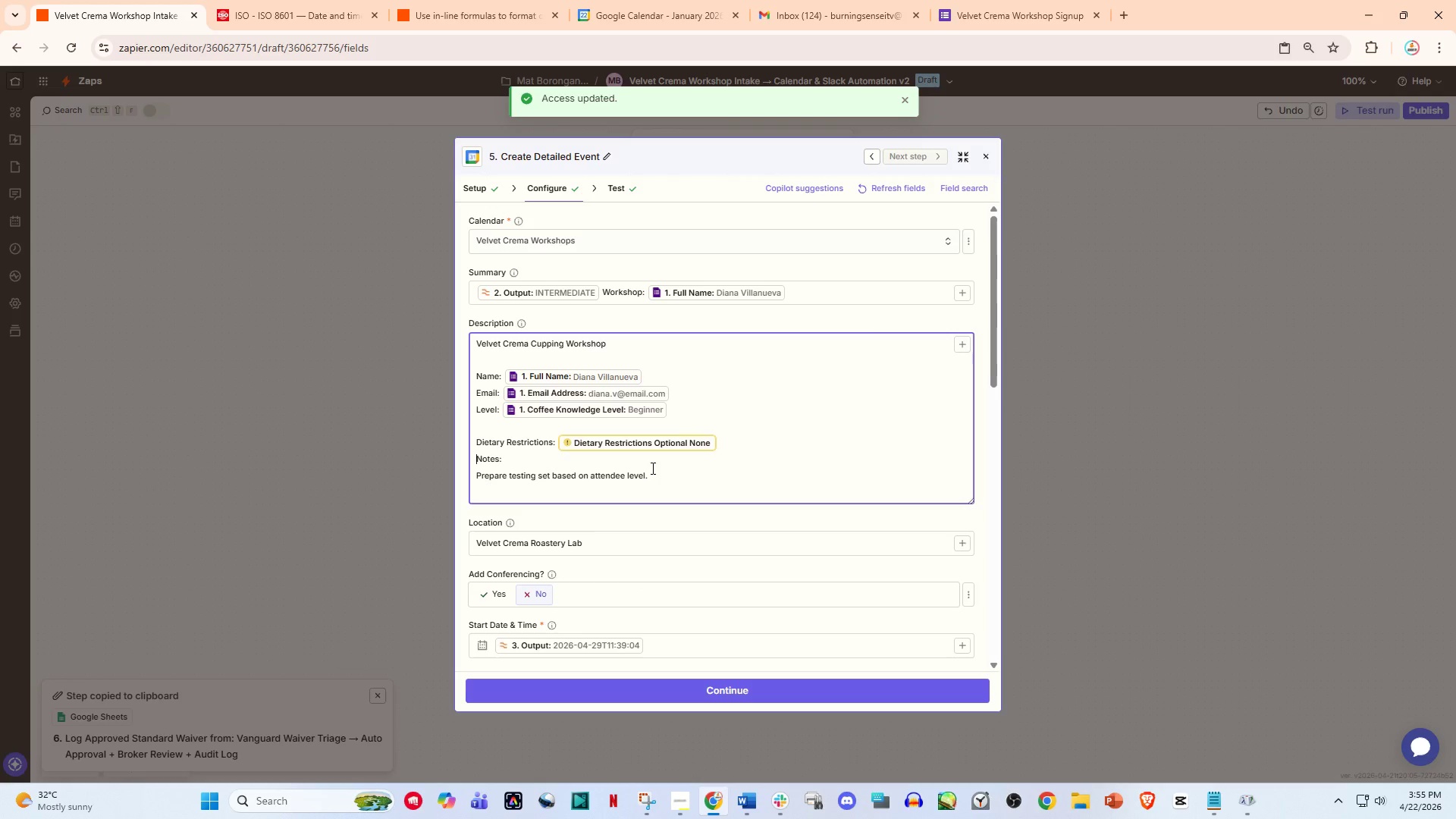 
left_click([745, 445])
 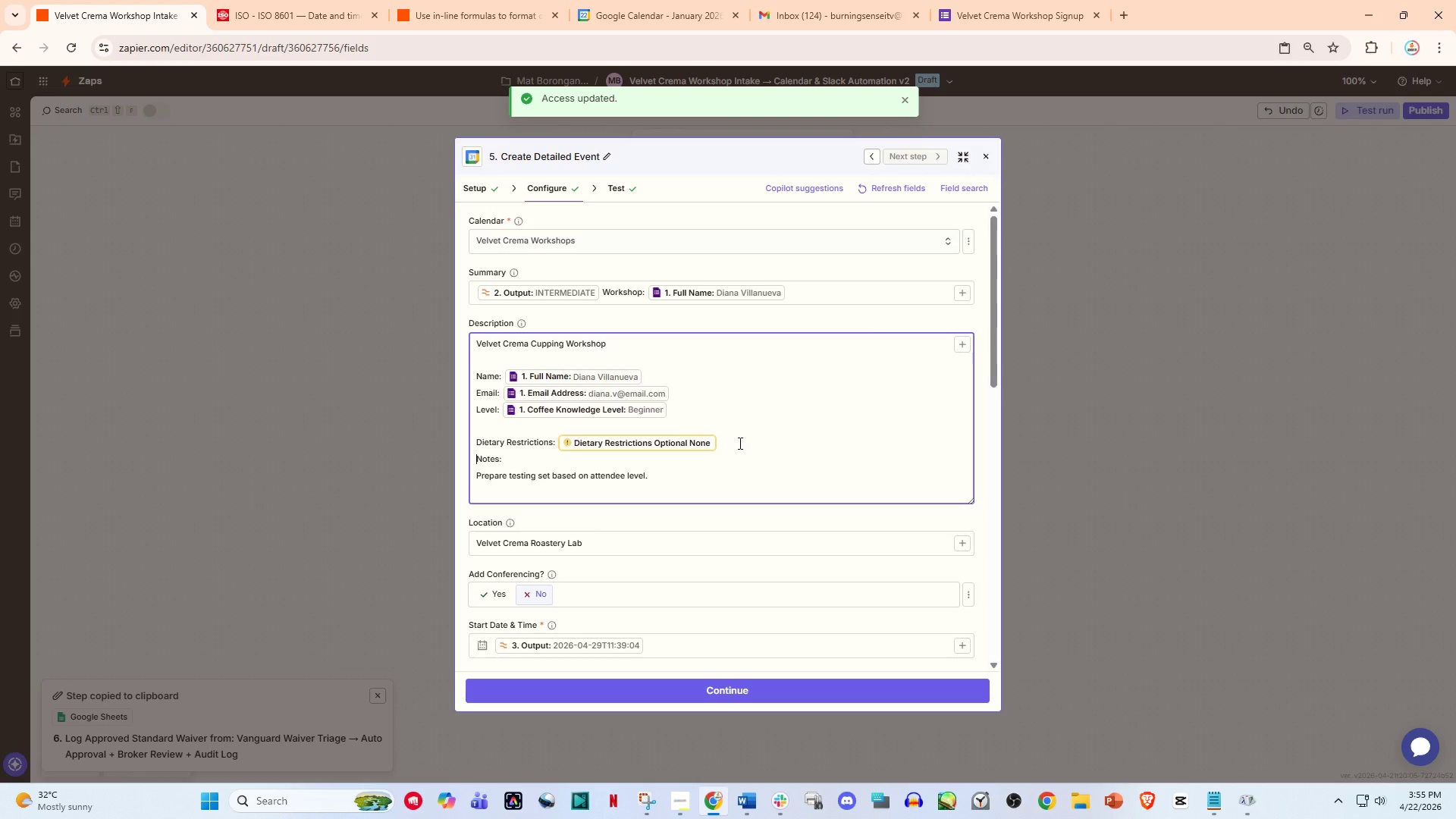 
left_click([739, 443])
 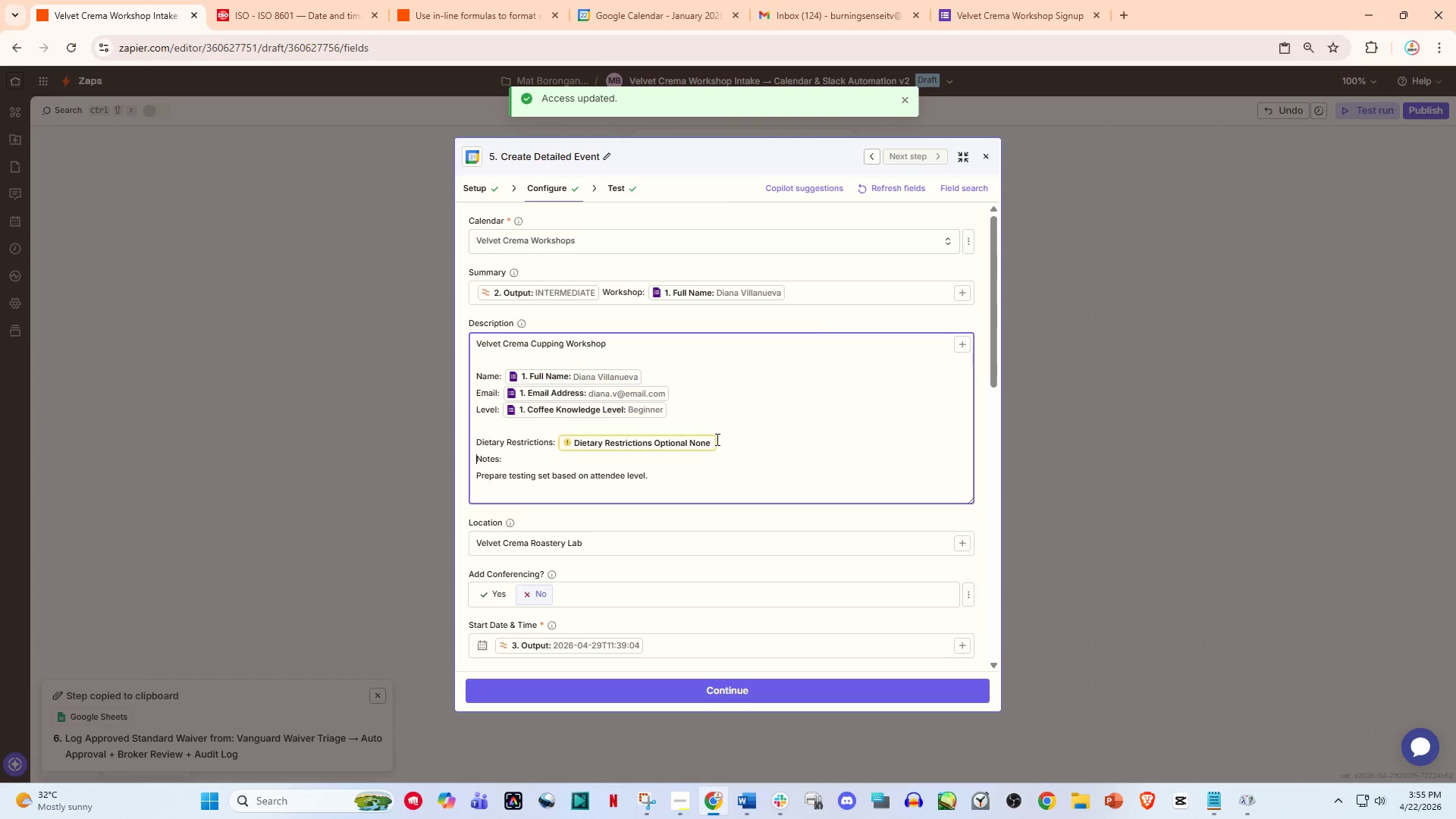 
double_click([716, 439])
 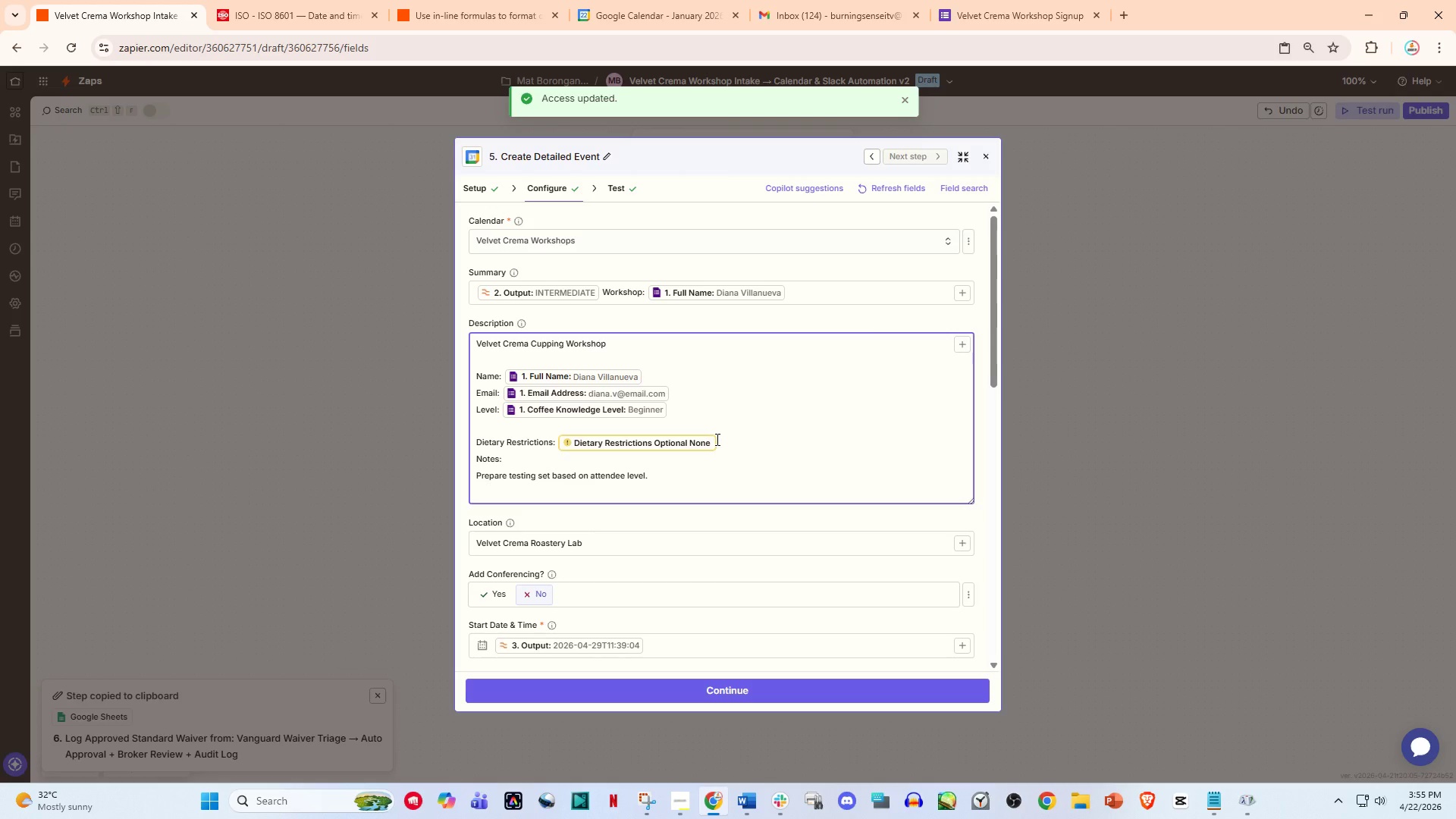 
key(Enter)
 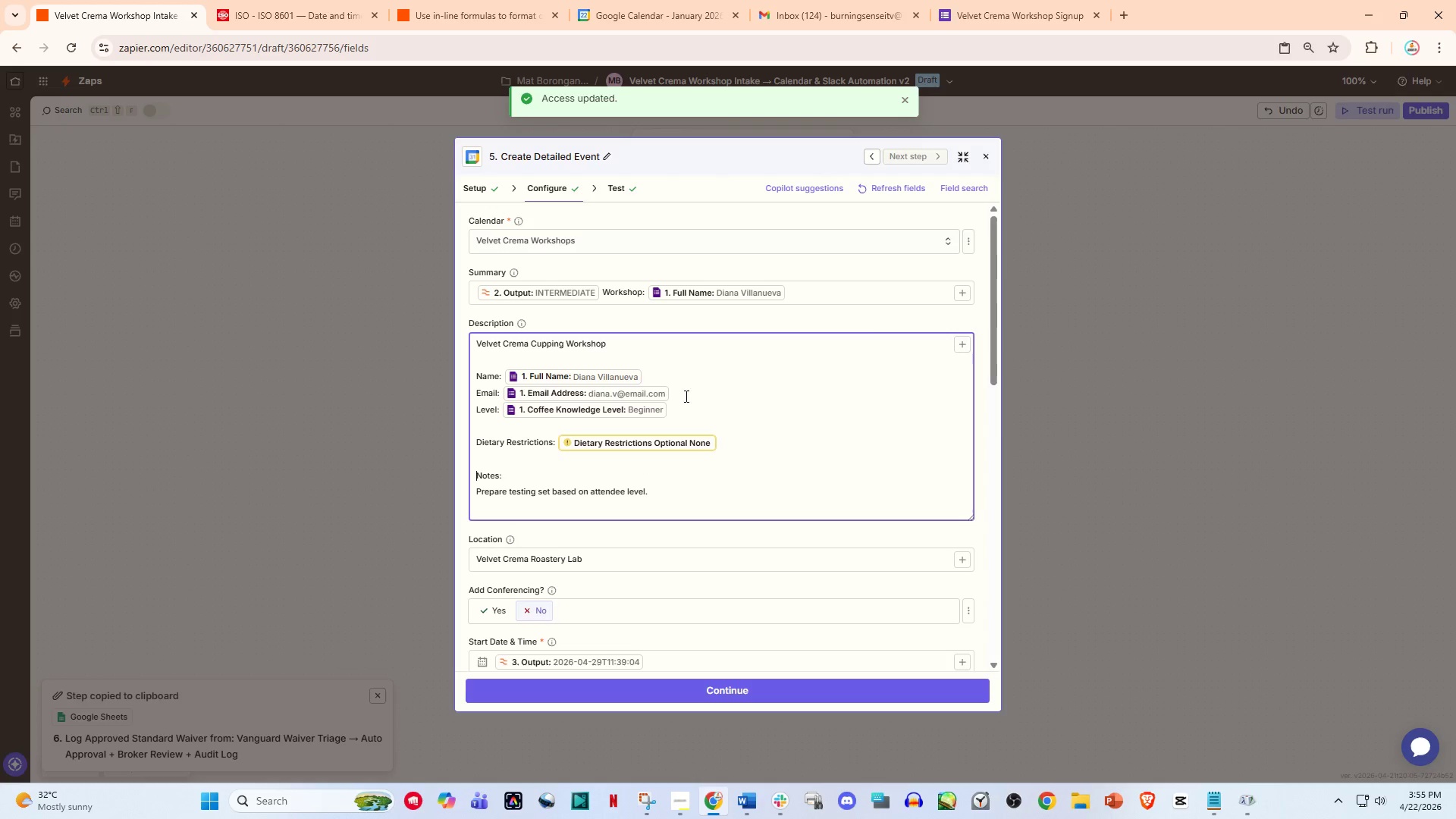 
left_click([514, 366])
 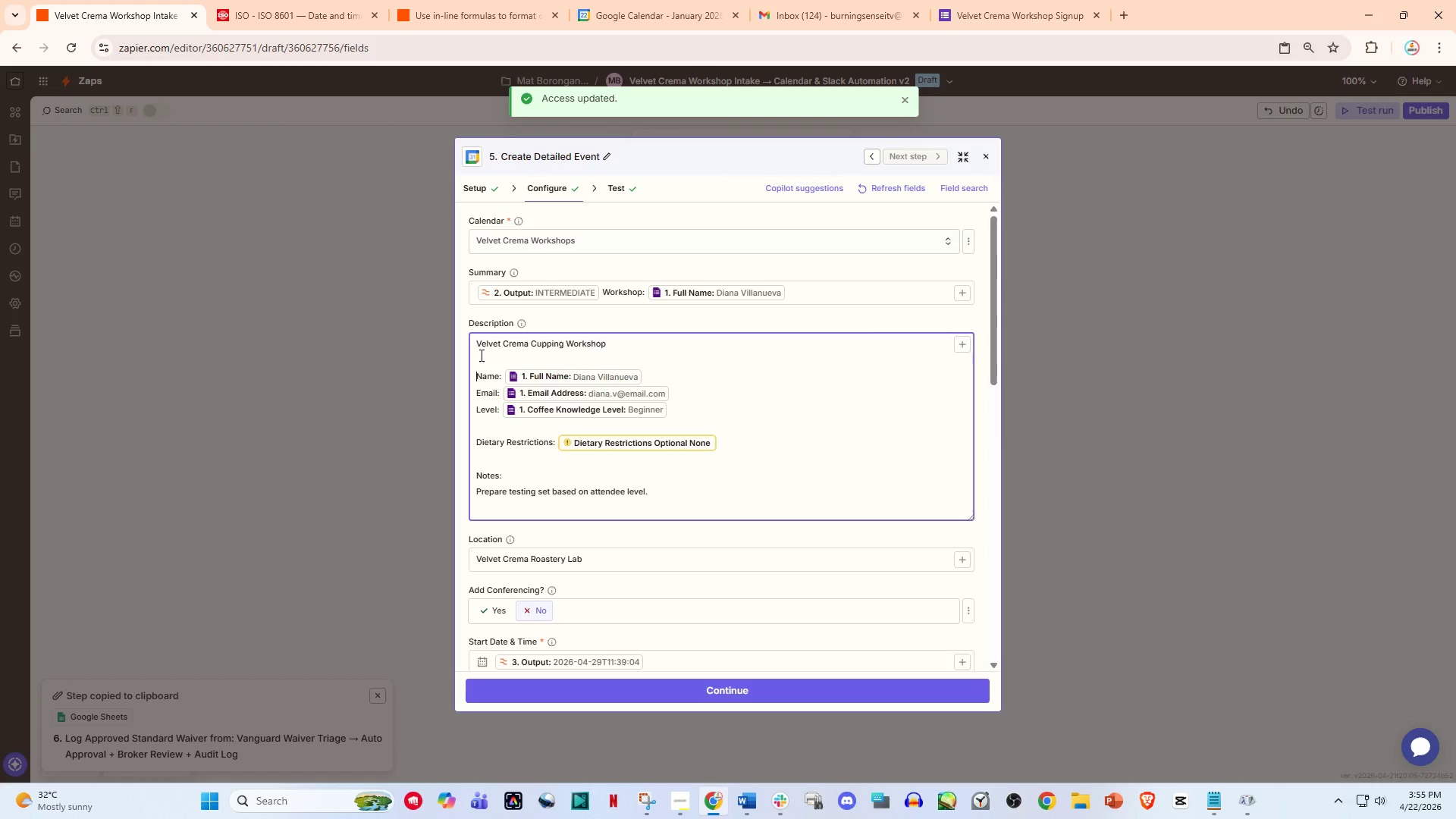 
scroll: coordinate [582, 401], scroll_direction: up, amount: 2.0
 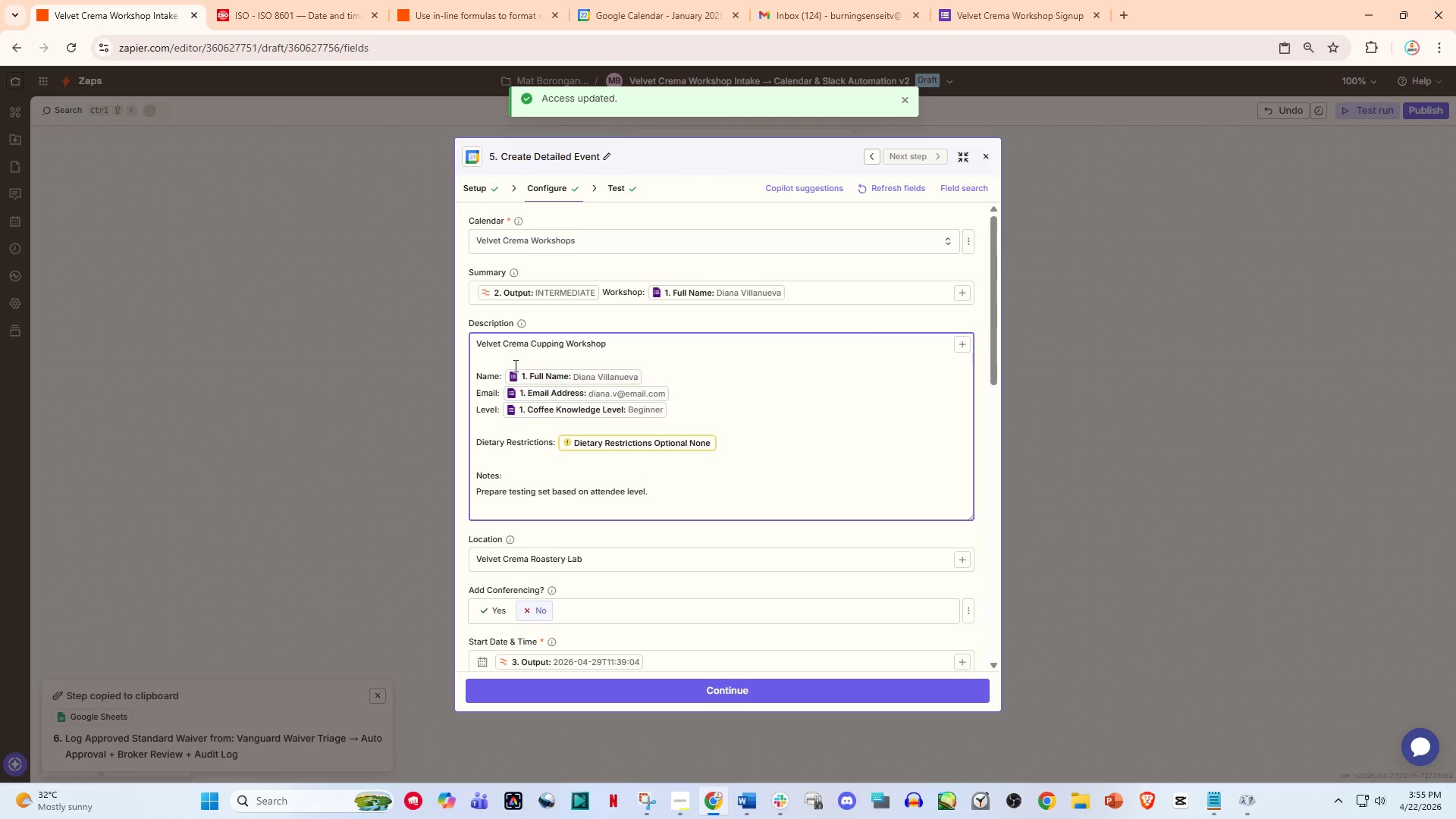 
scroll: coordinate [482, 375], scroll_direction: none, amount: 0.0
 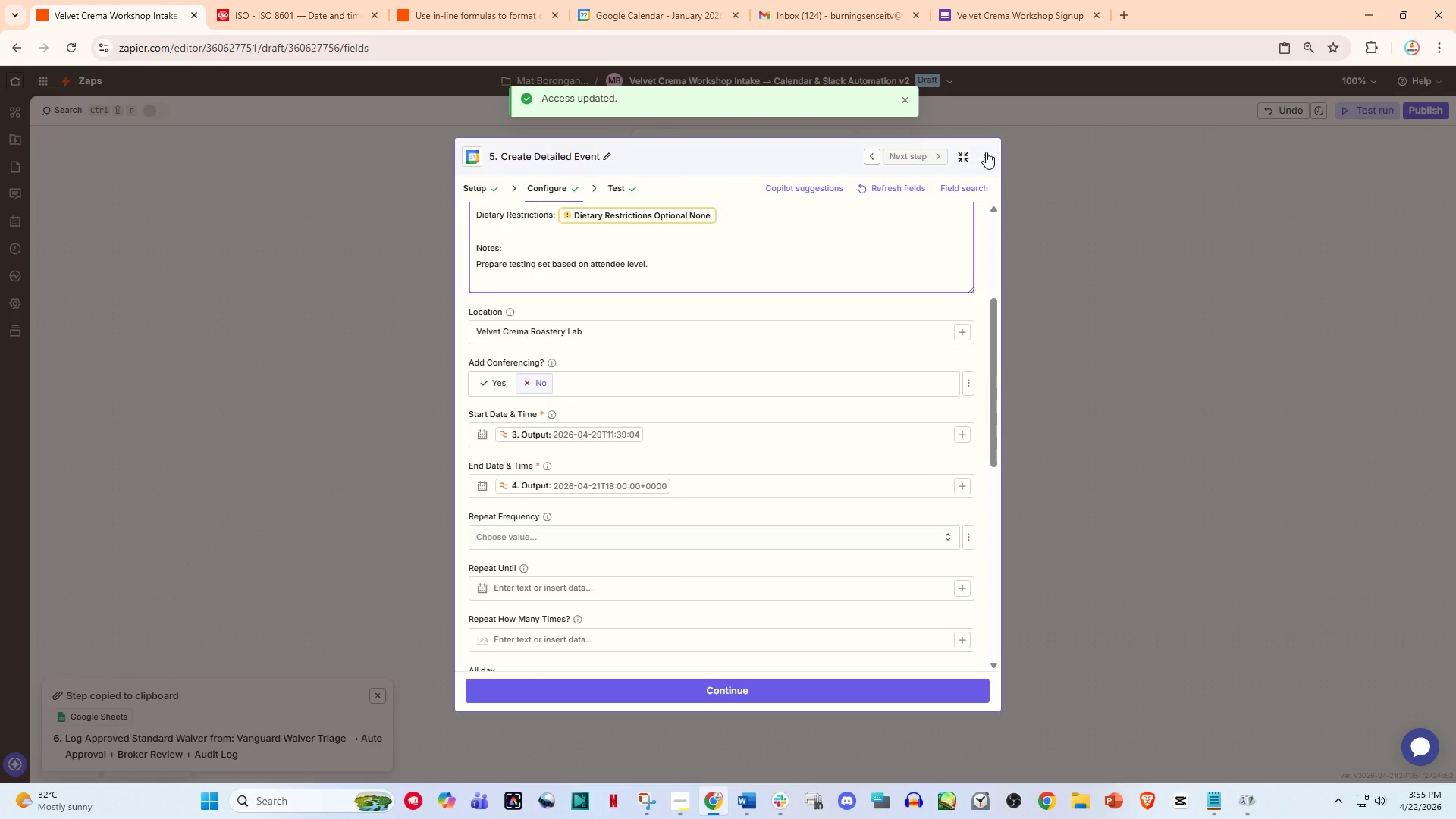 
left_click([986, 152])
 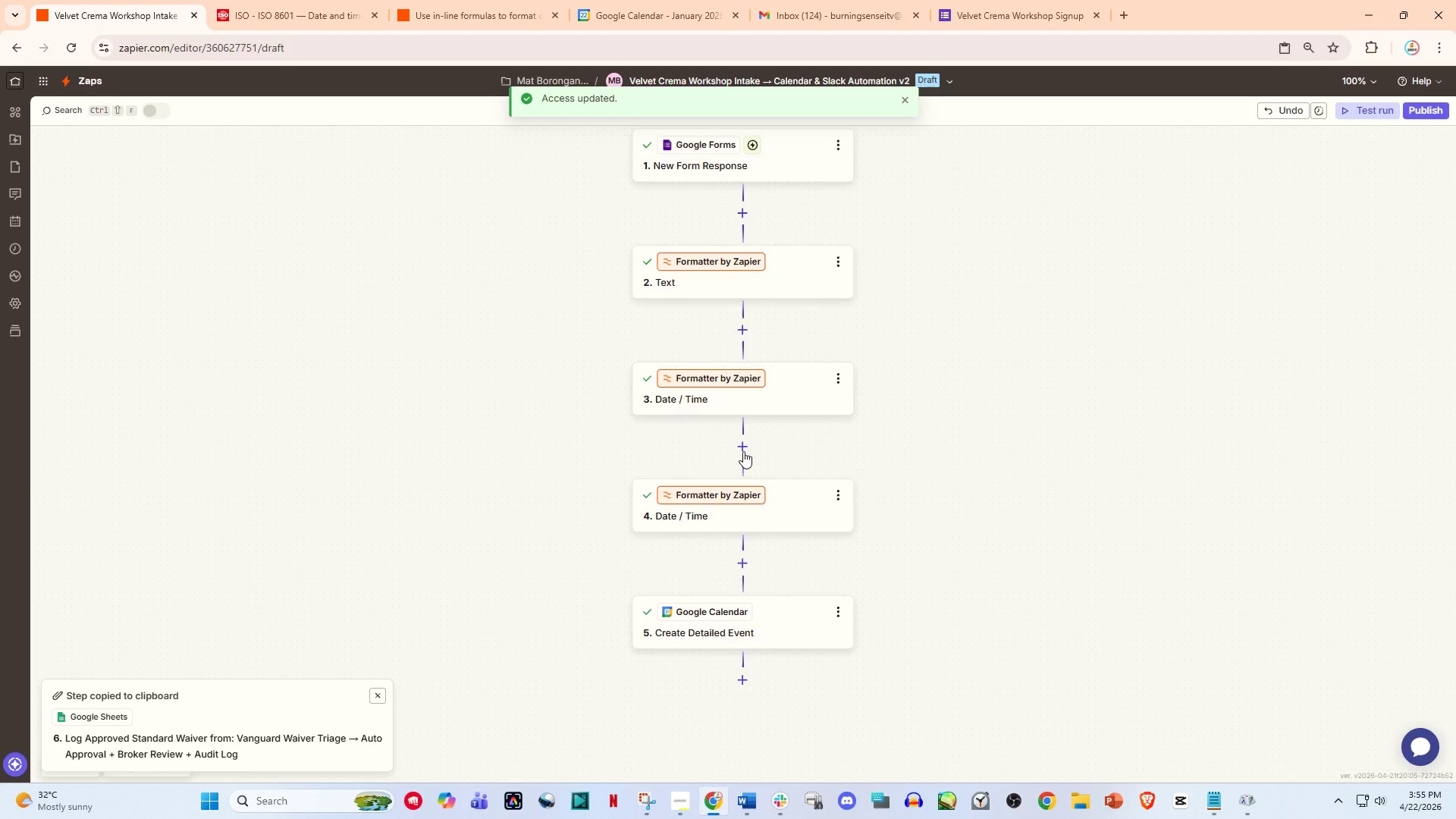 
left_click([752, 503])
 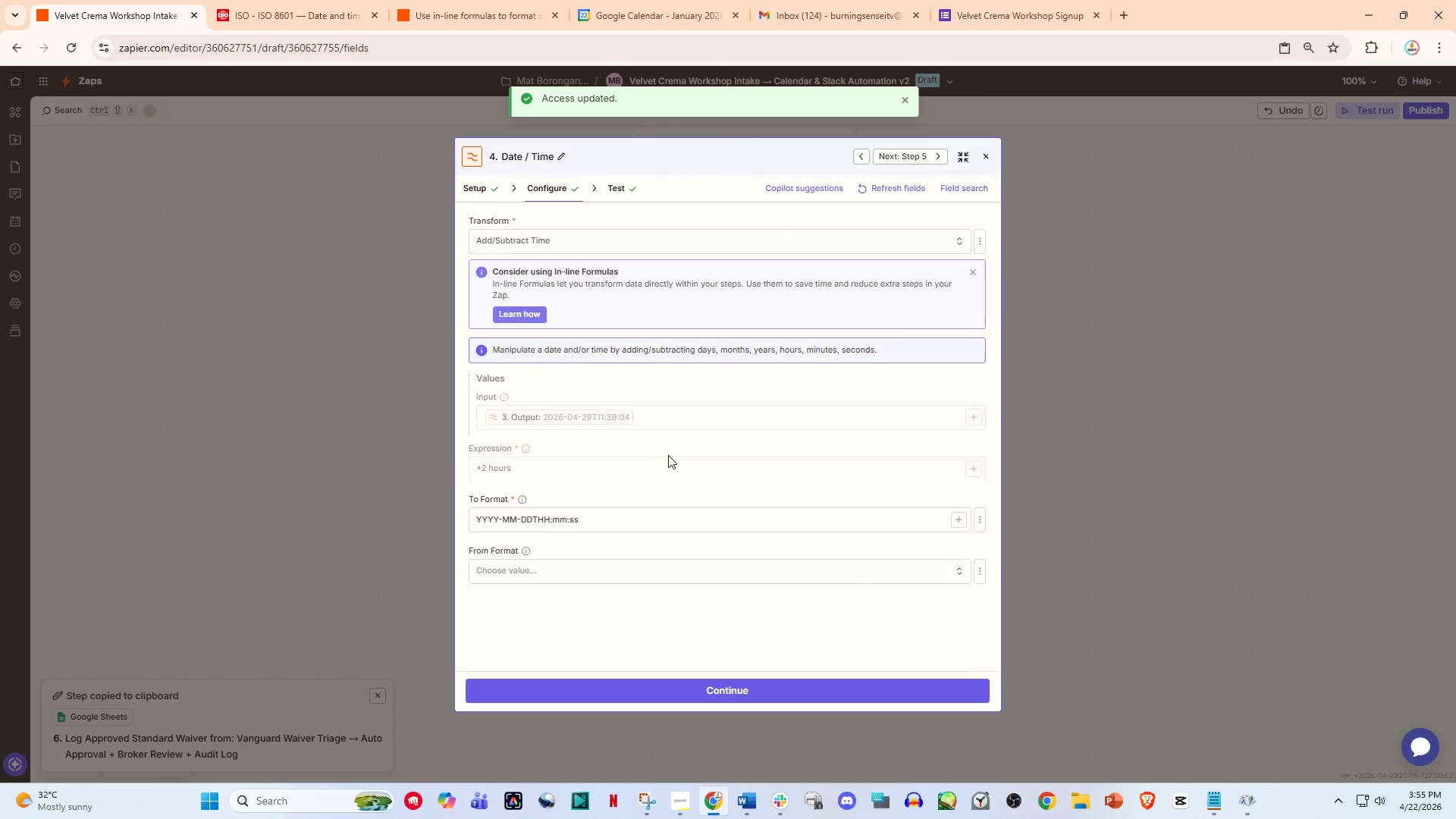 
scroll: coordinate [629, 443], scroll_direction: down, amount: 2.0
 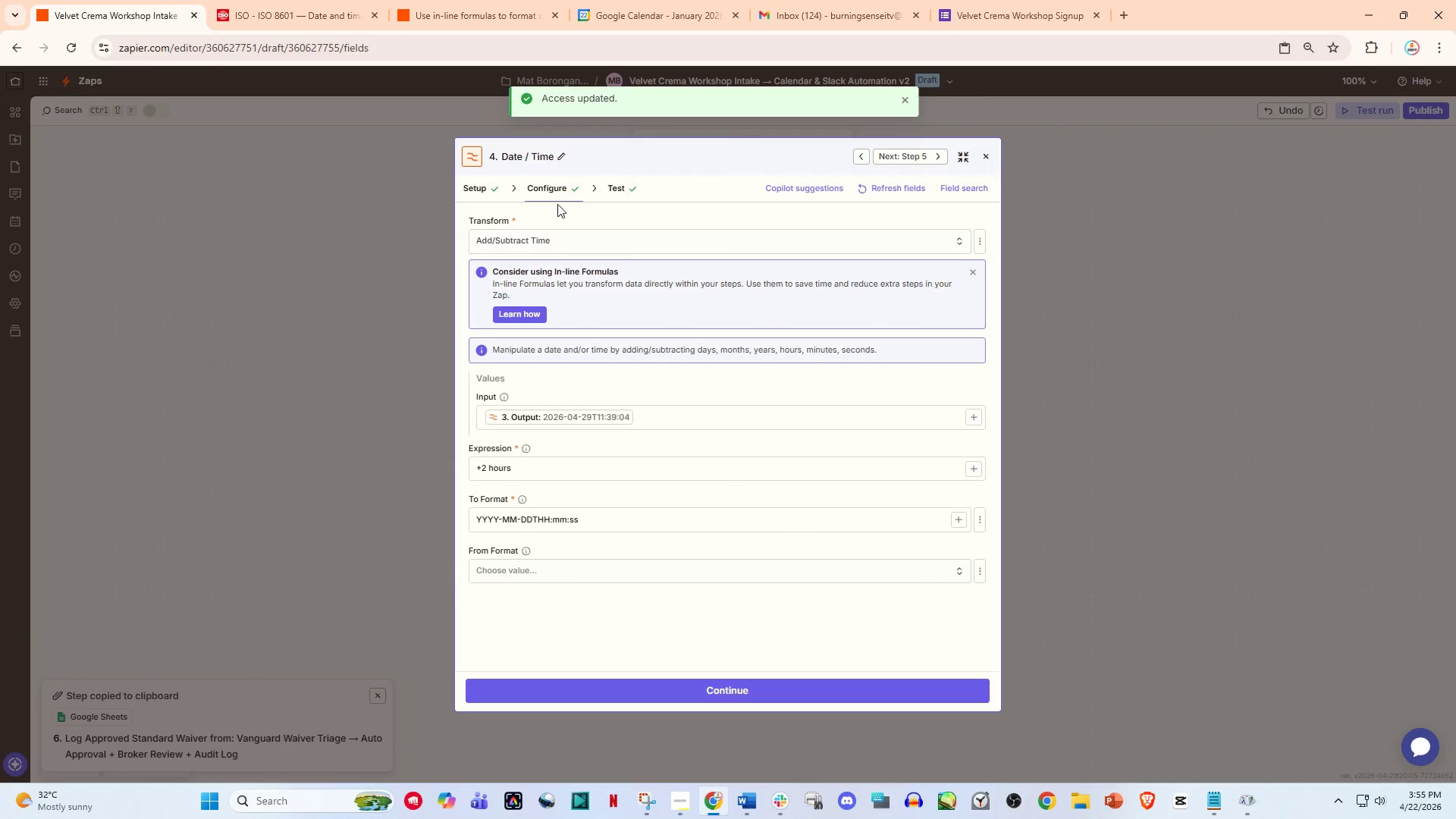 
left_click([558, 184])
 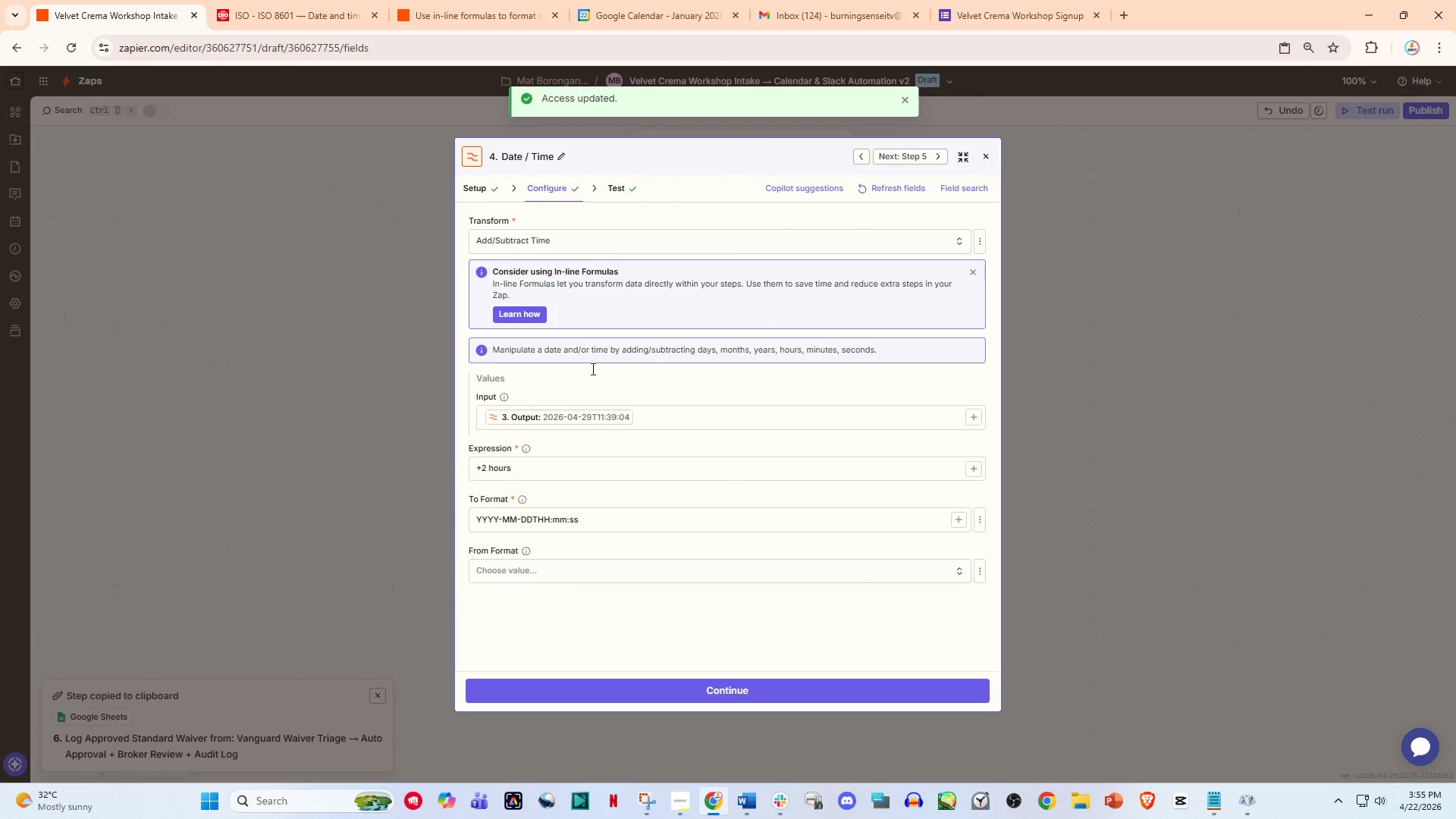 
scroll: coordinate [601, 426], scroll_direction: down, amount: 1.0
 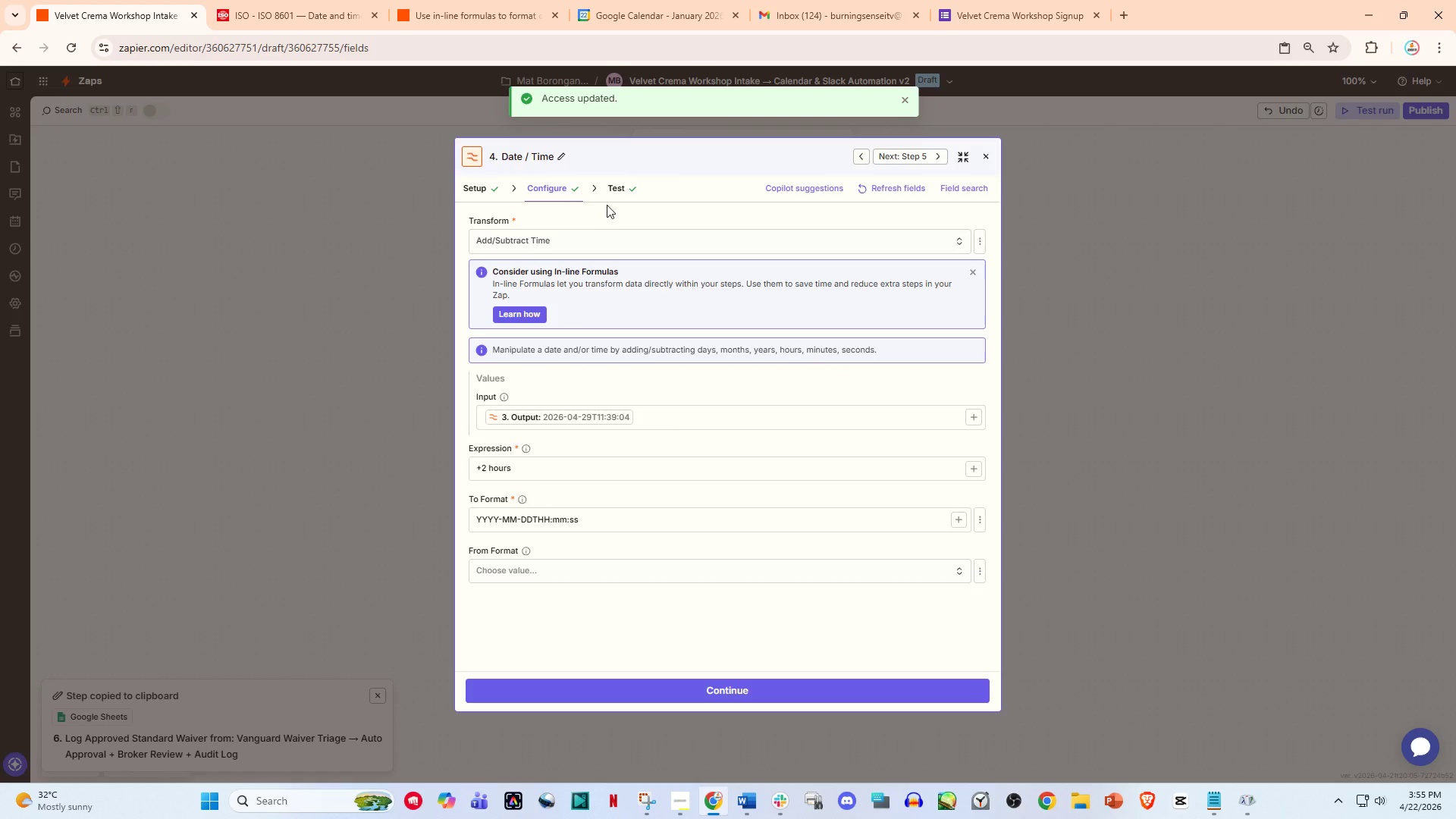 
left_click([553, 186])
 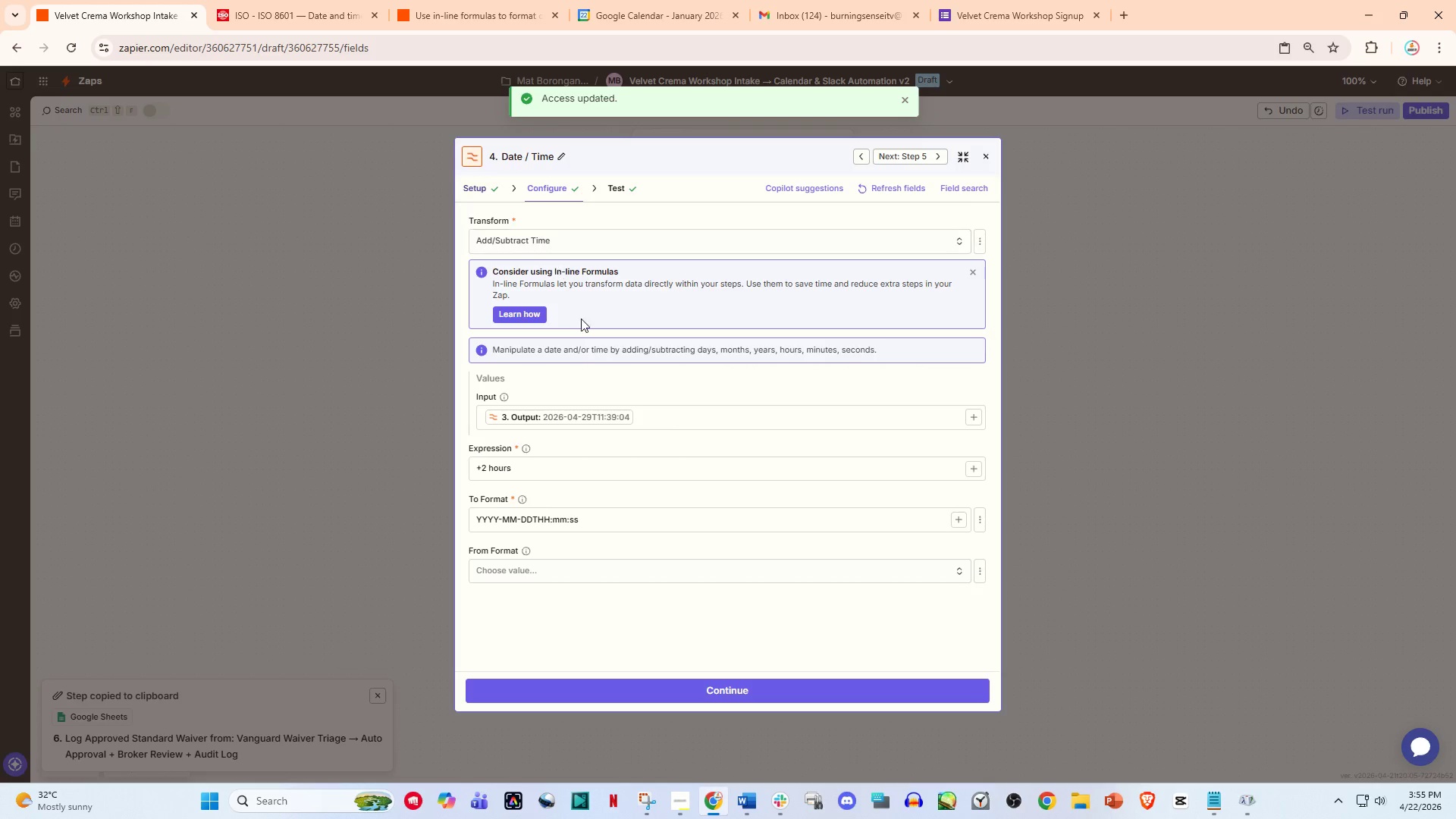 
scroll: coordinate [590, 367], scroll_direction: none, amount: 0.0
 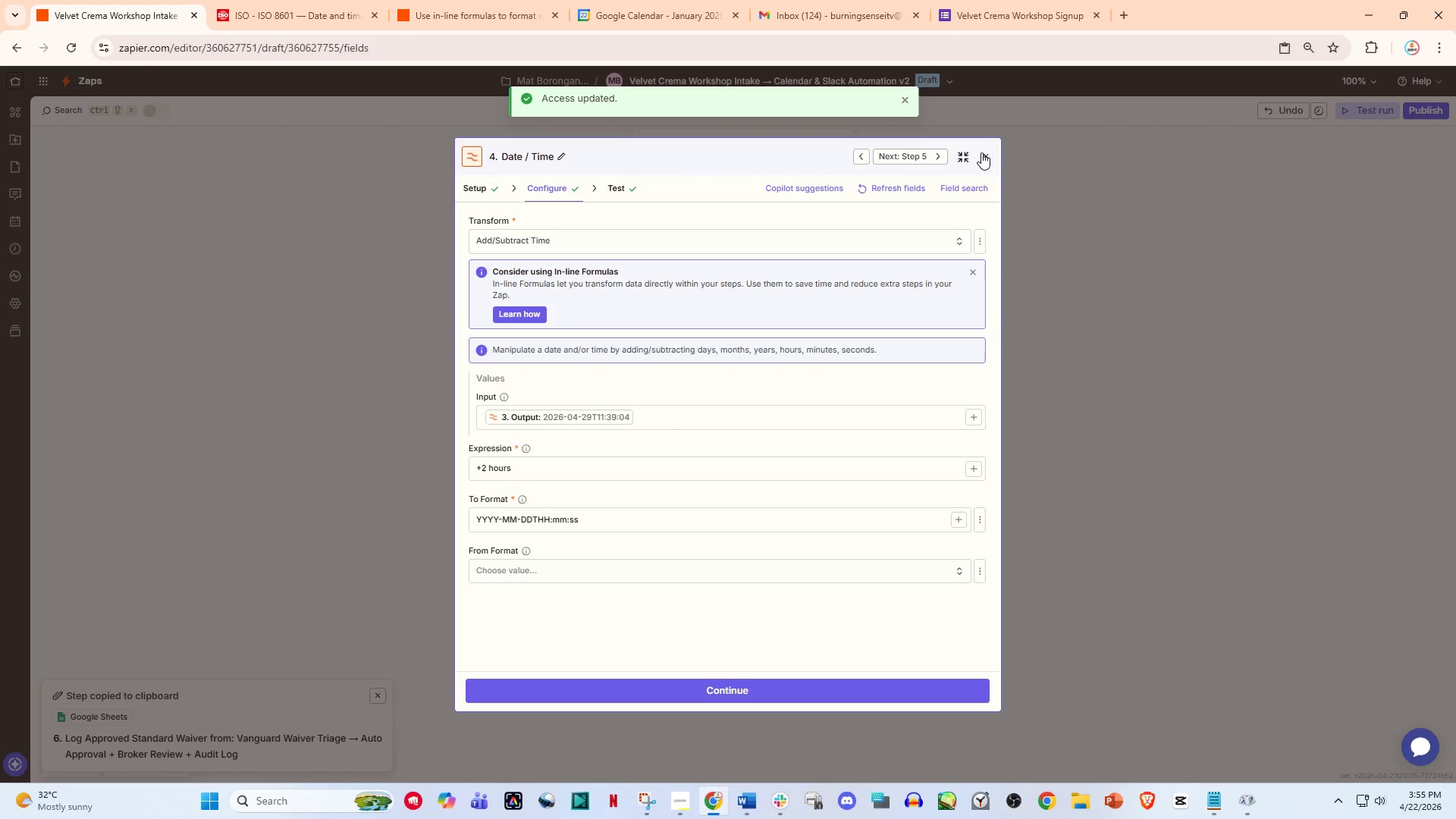 
left_click([983, 152])
 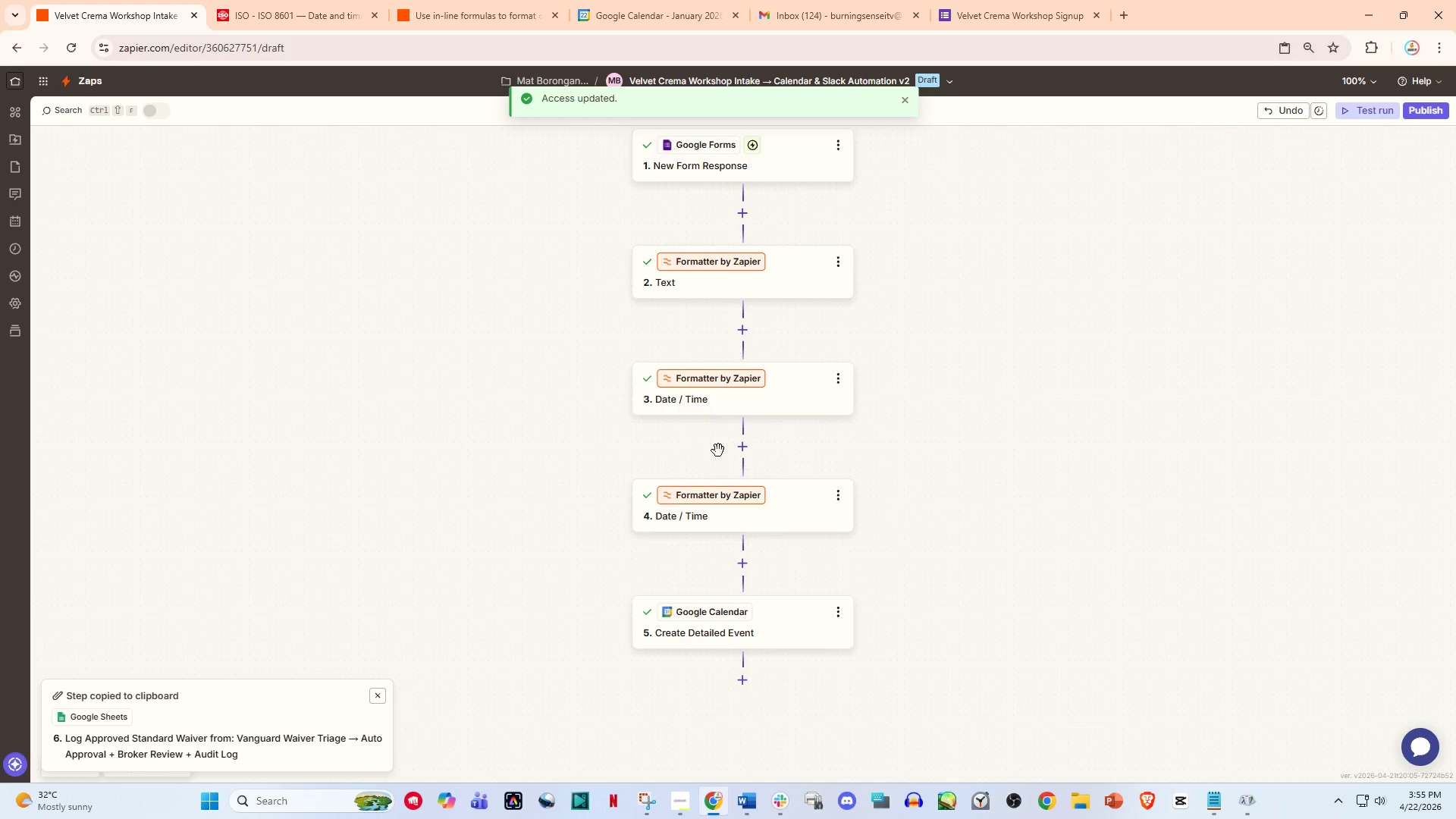 
scroll: coordinate [717, 456], scroll_direction: down, amount: 2.0
 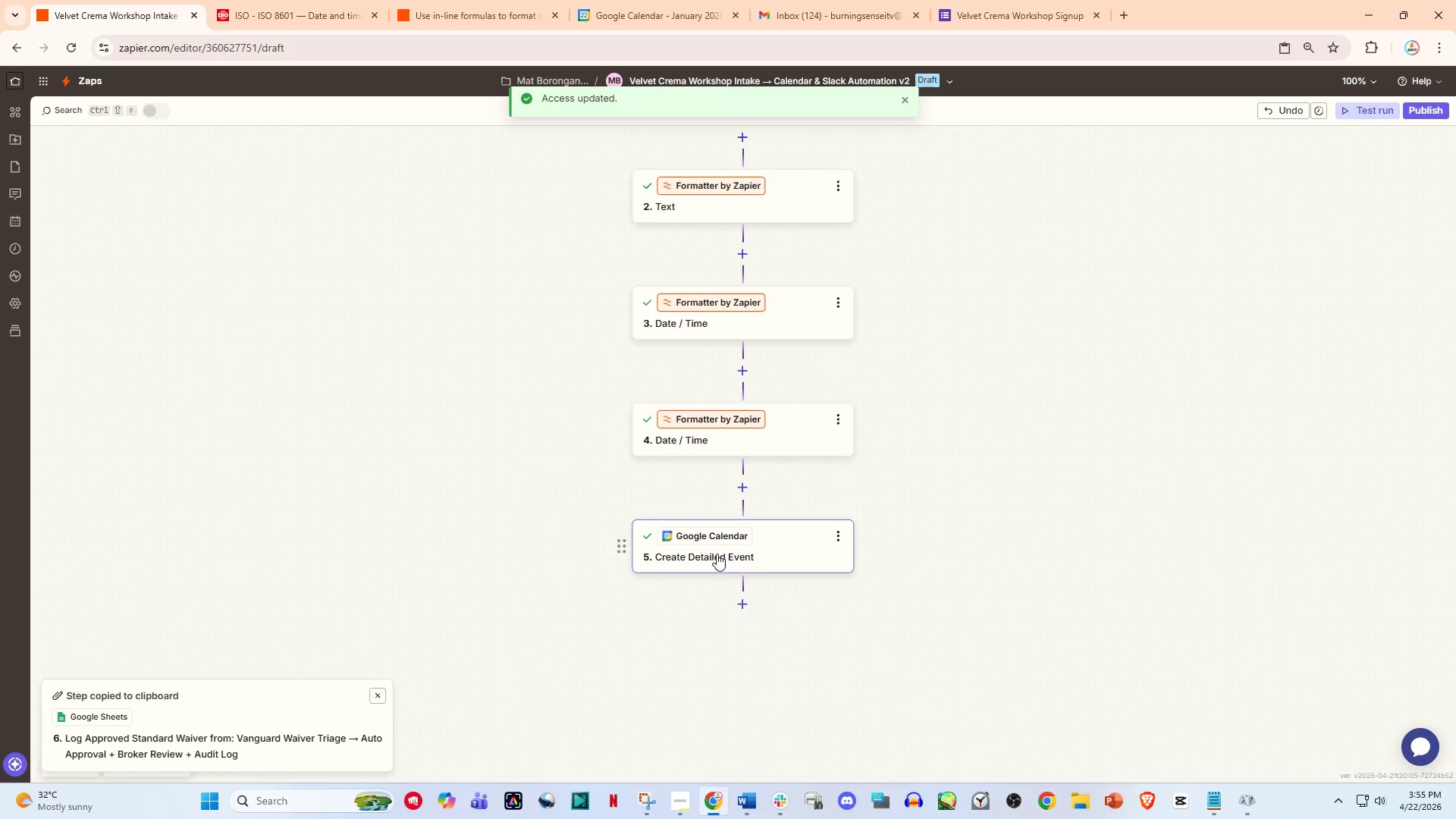 
scroll: coordinate [722, 529], scroll_direction: up, amount: 4.0
 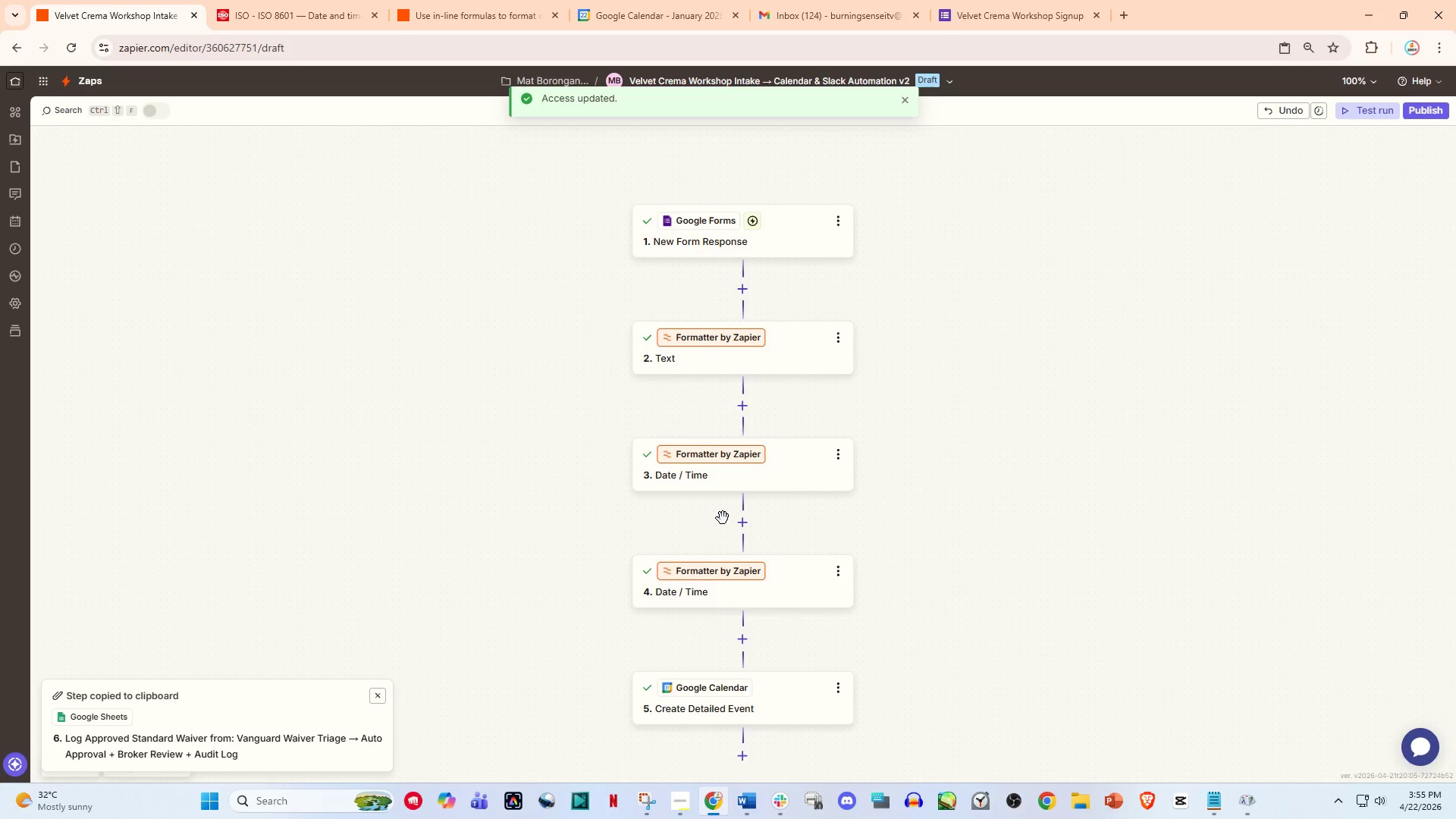 
scroll: coordinate [711, 546], scroll_direction: down, amount: 4.0
 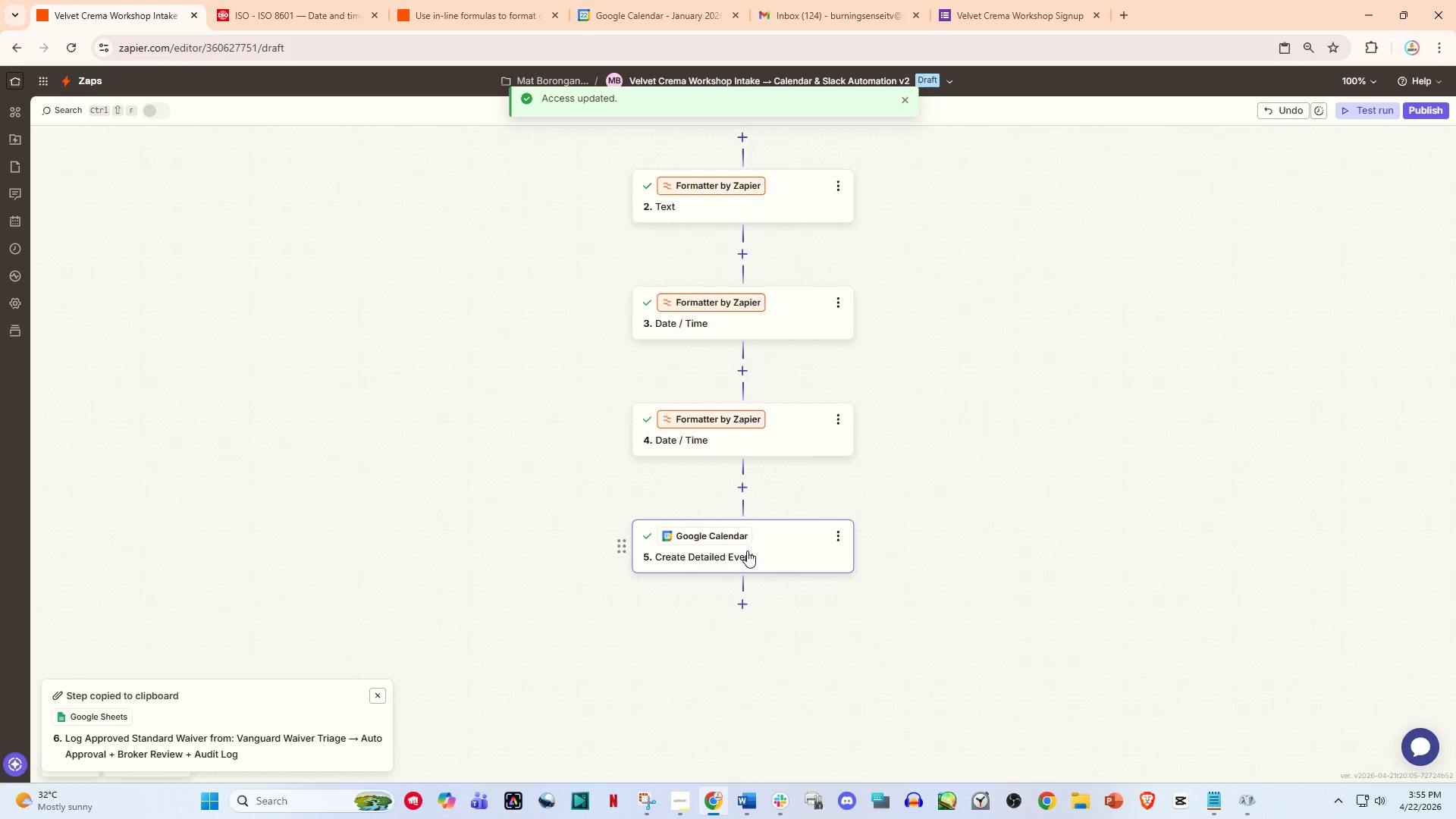 
left_click([747, 551])
 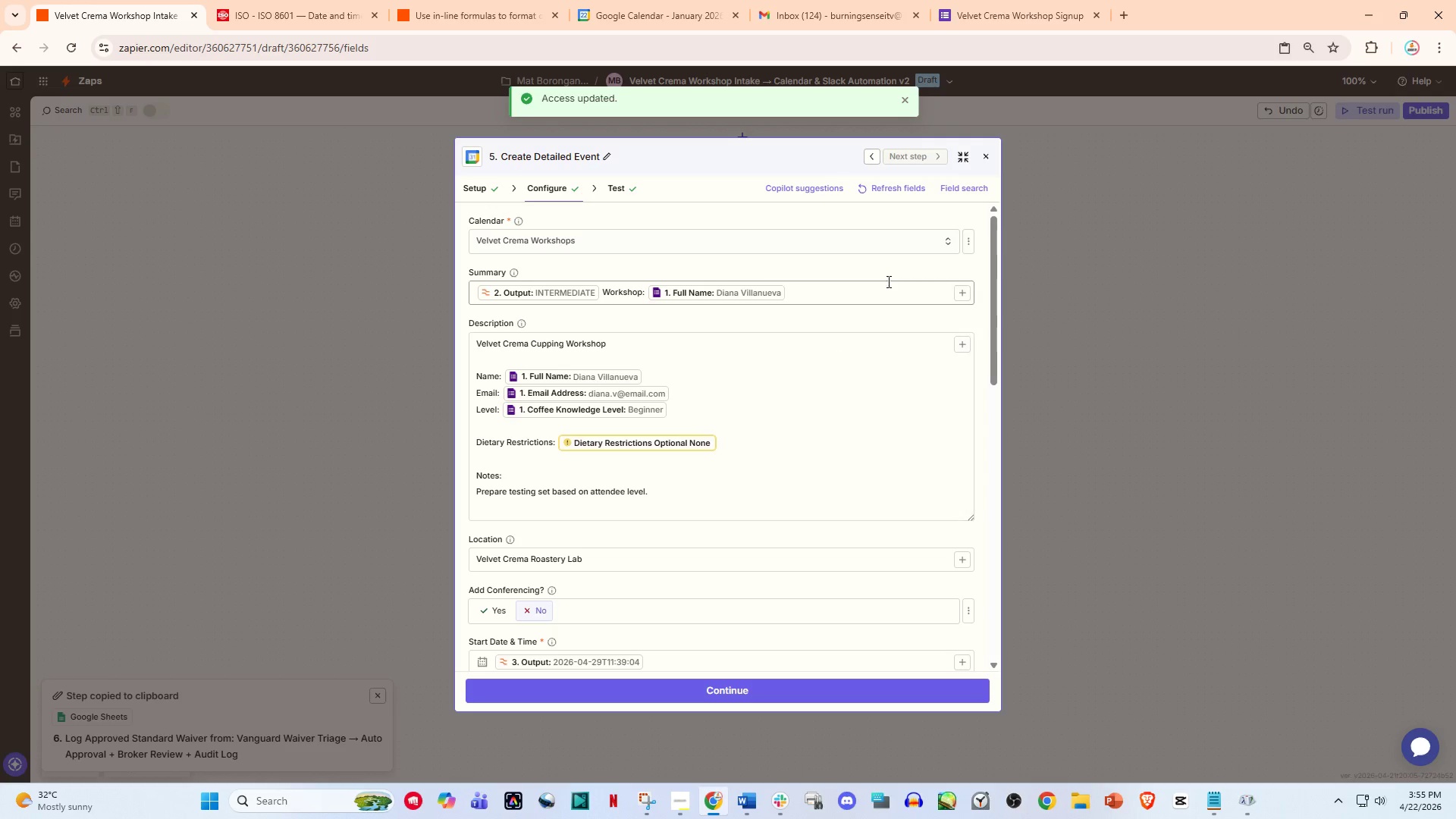 
left_click([988, 152])
 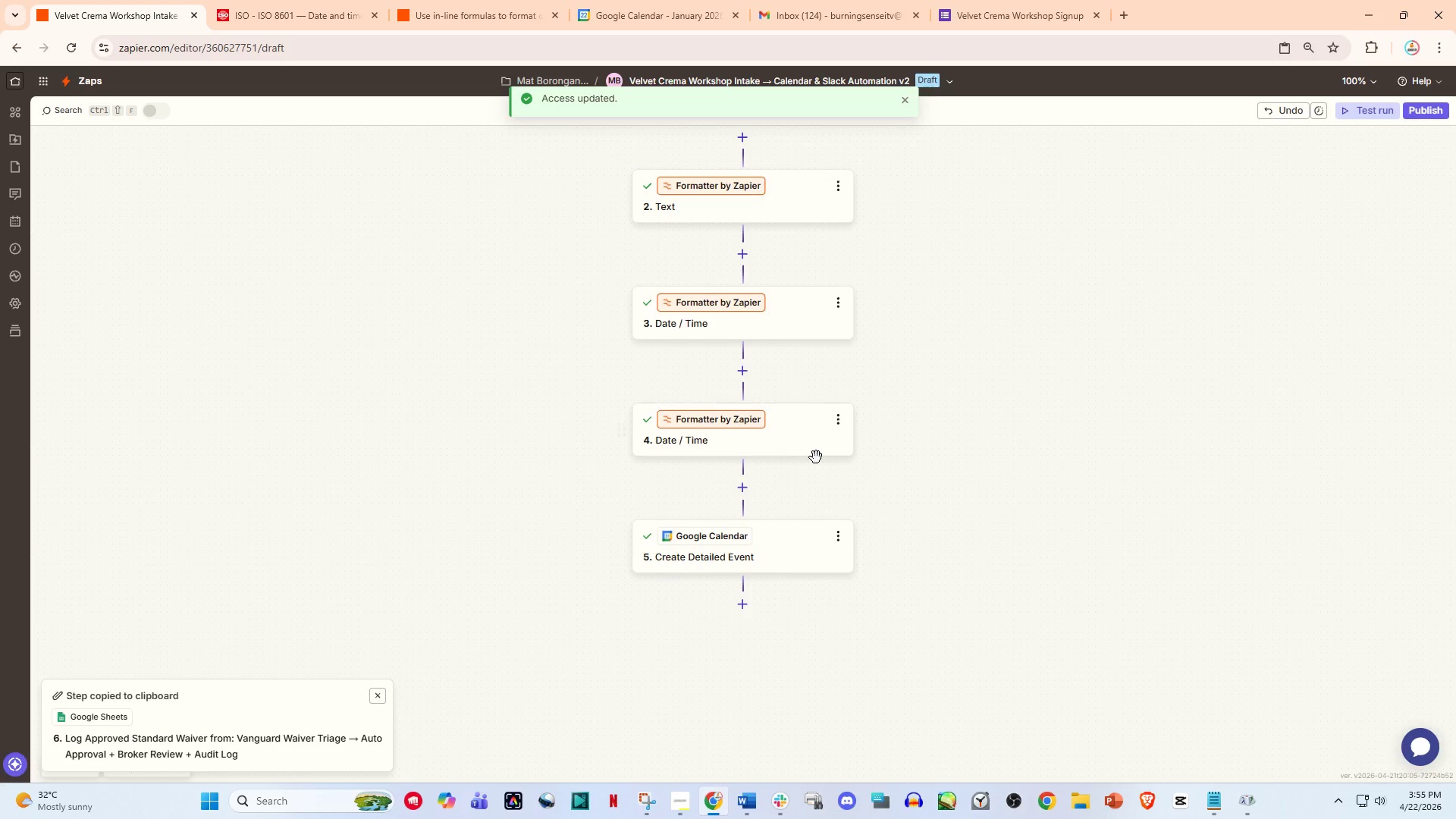 
scroll: coordinate [816, 460], scroll_direction: down, amount: 2.0
 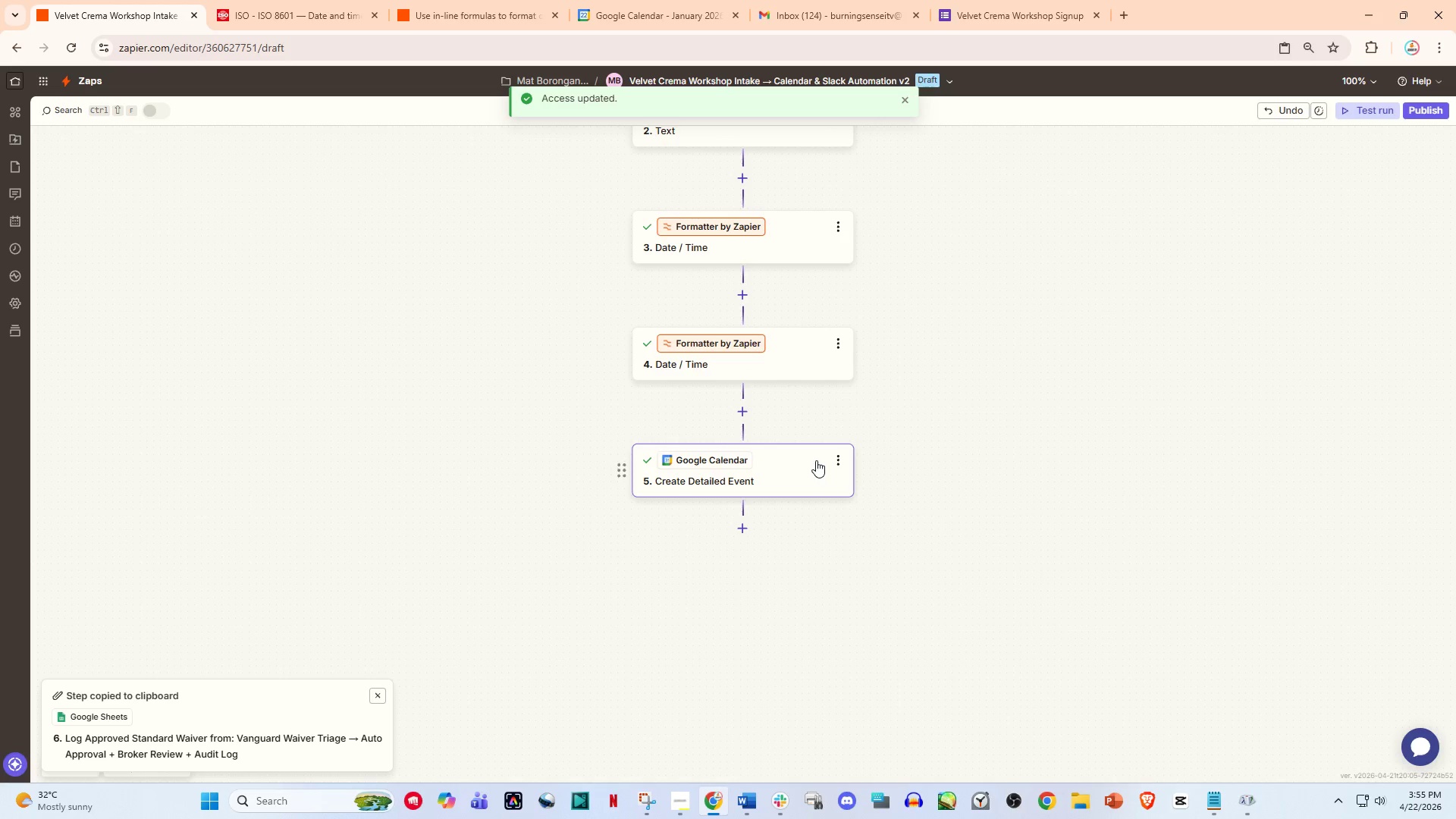 
hold_key(key=ControlLeft, duration=0.31)
 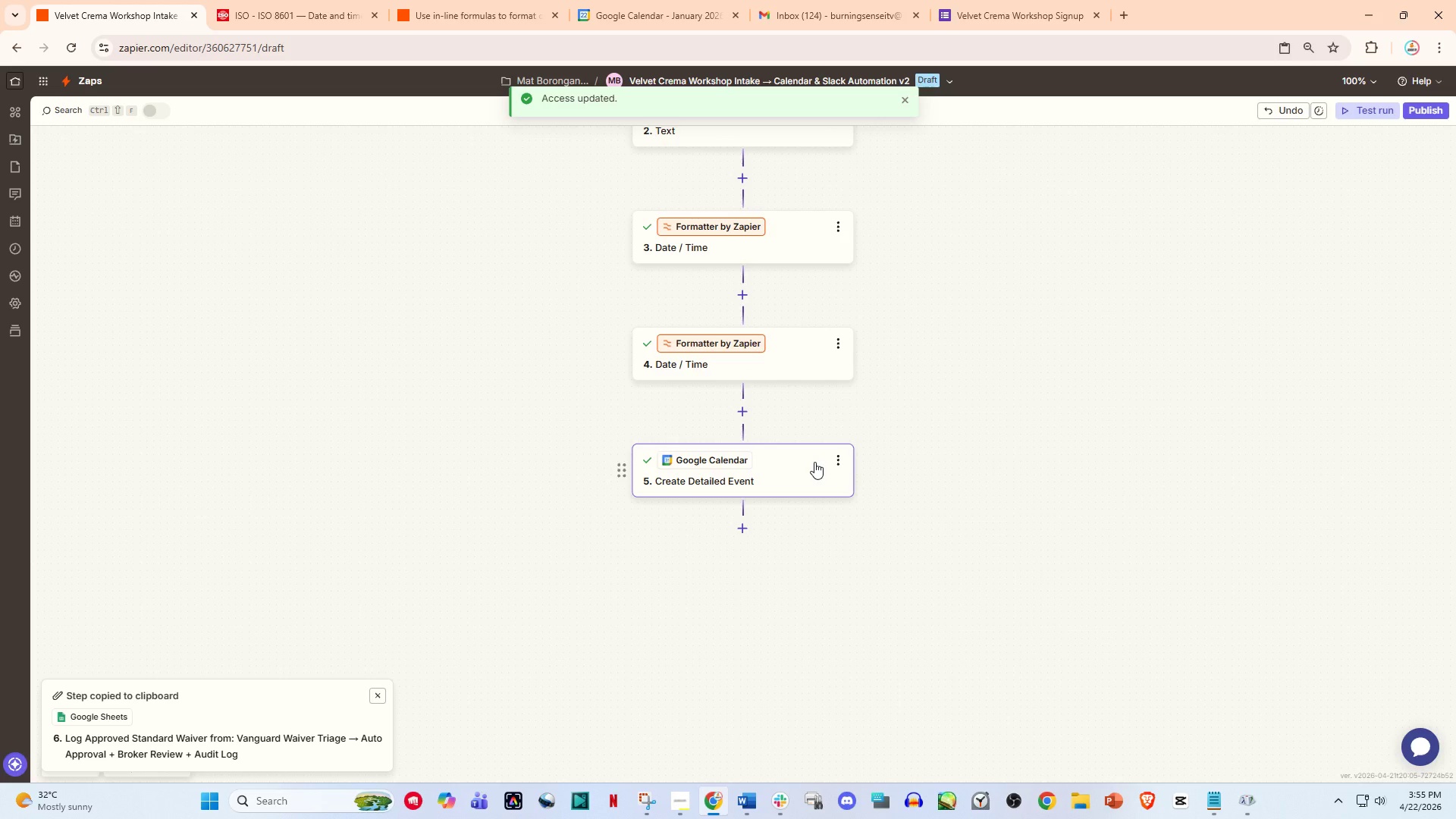 
key(Control+Z)
 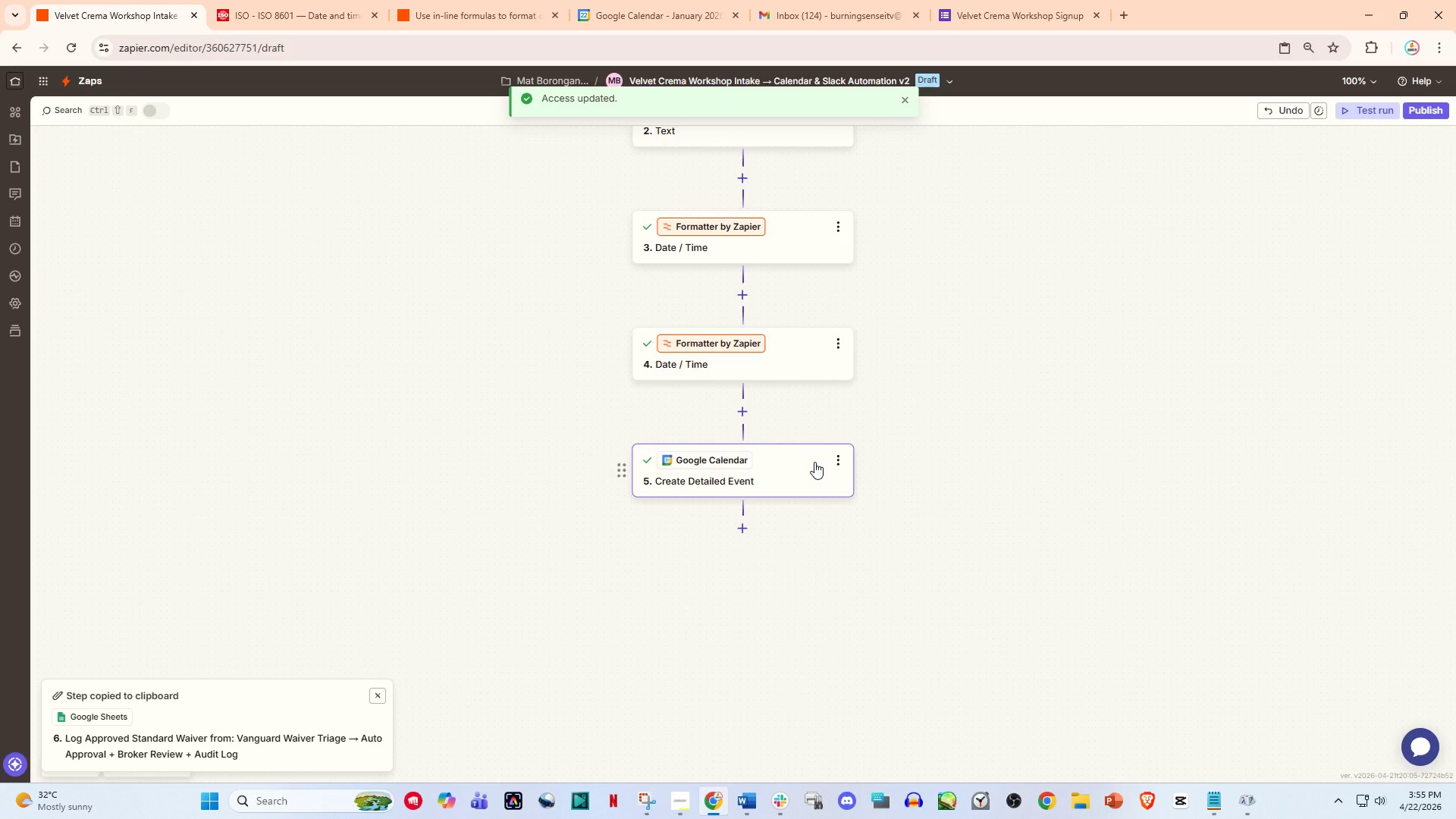 
key(Control+Z)
 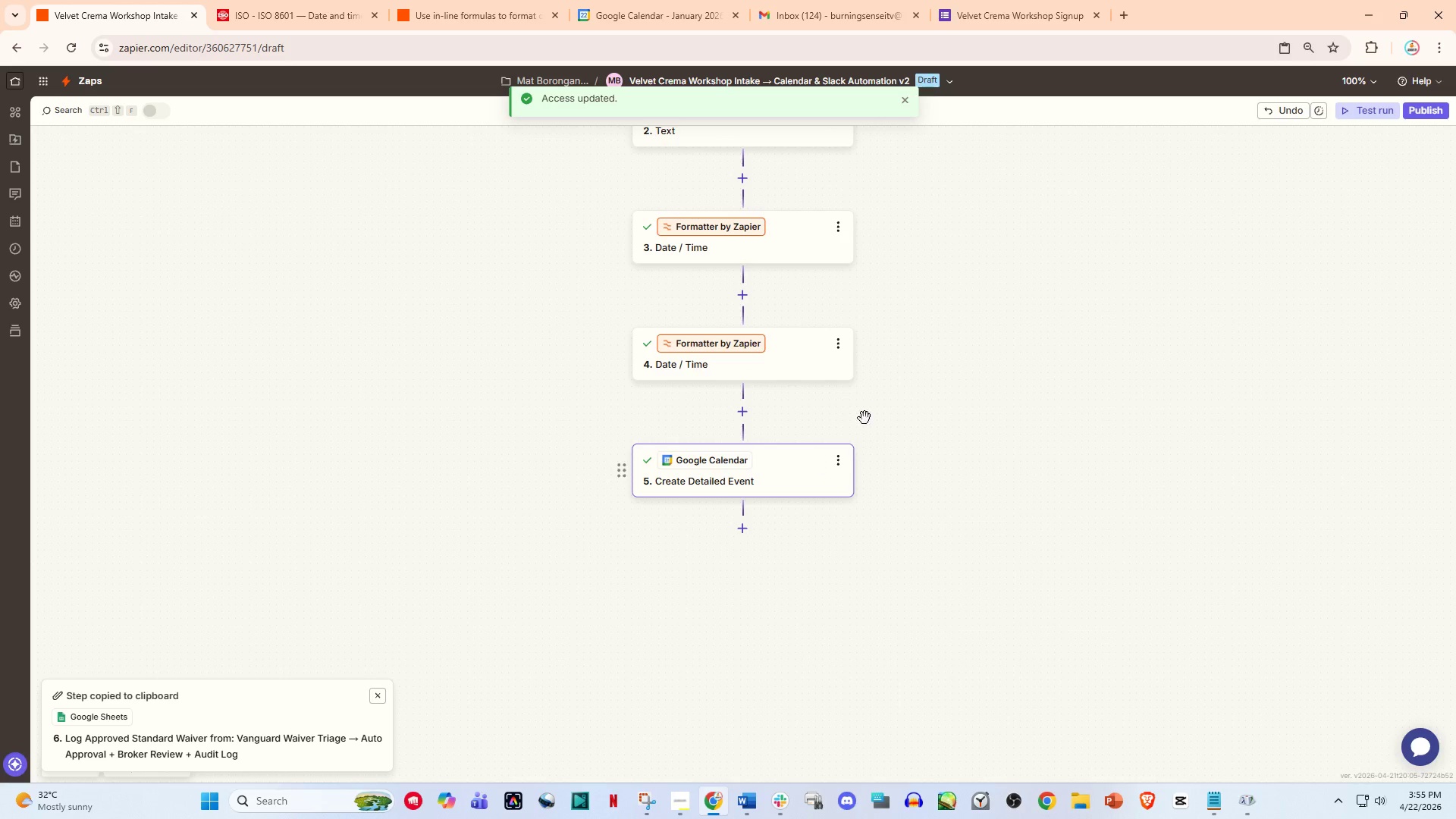 
key(Control+Z)
 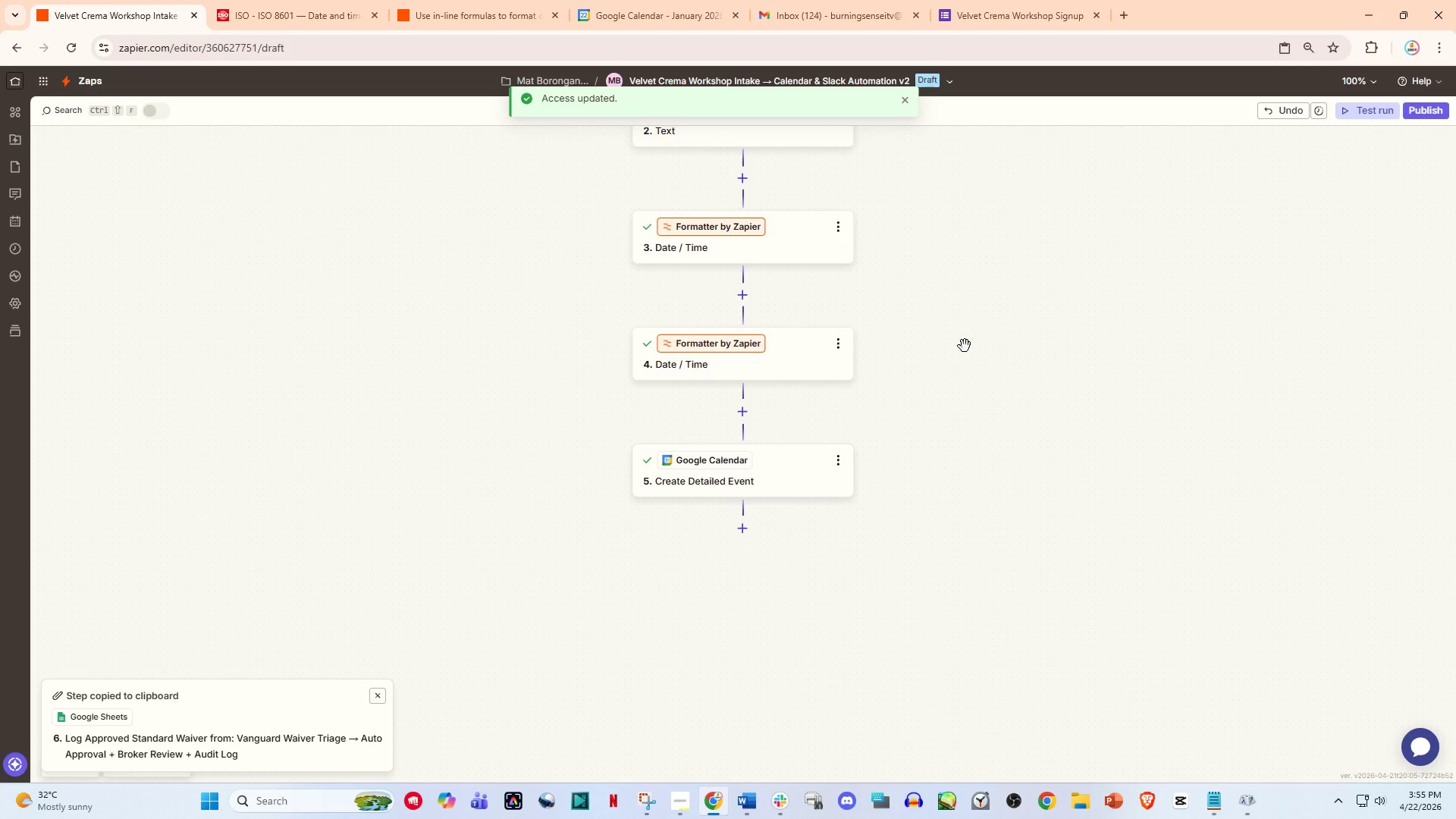 
key(Control+Z)
 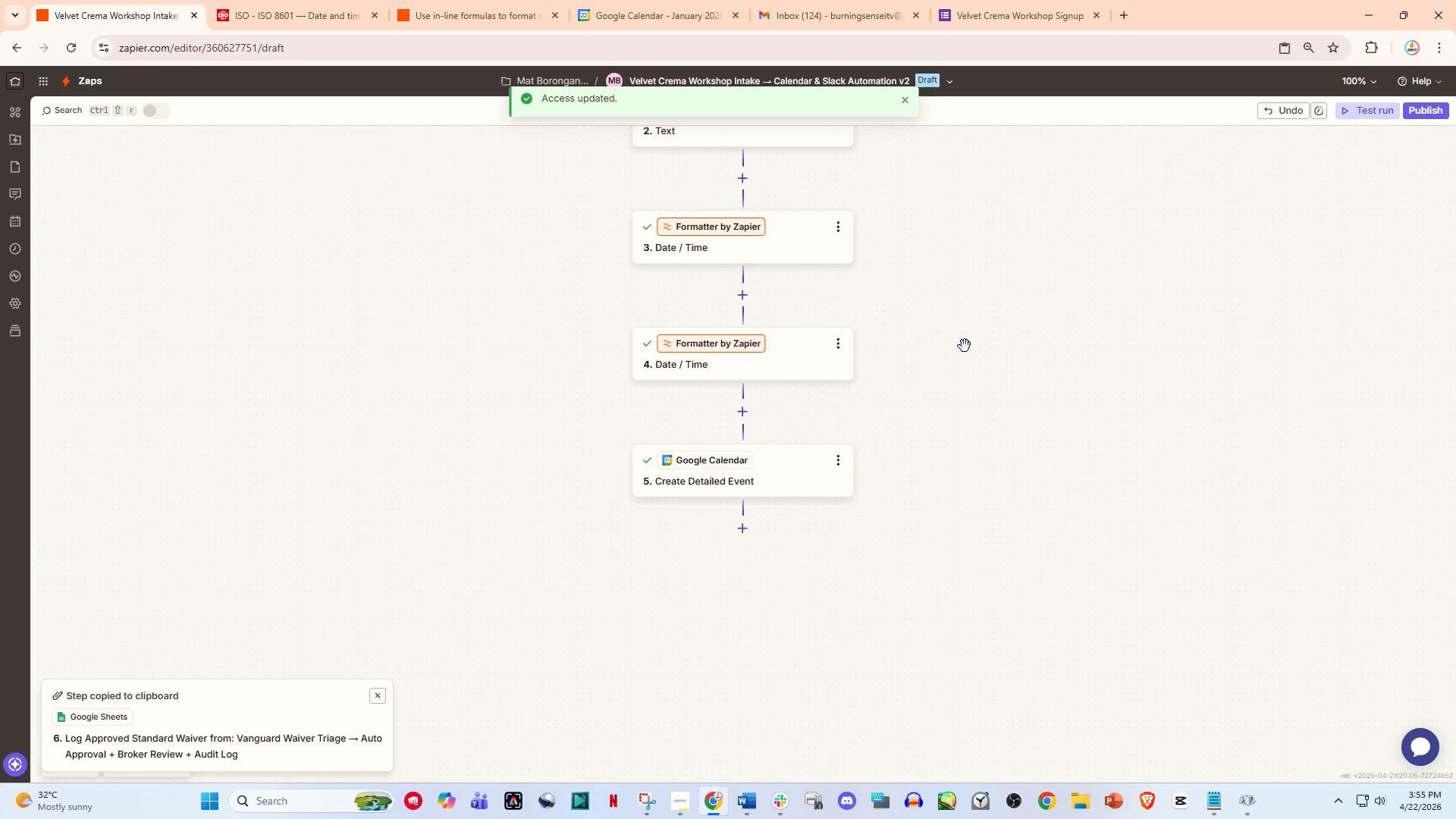 
key(Control+Z)
 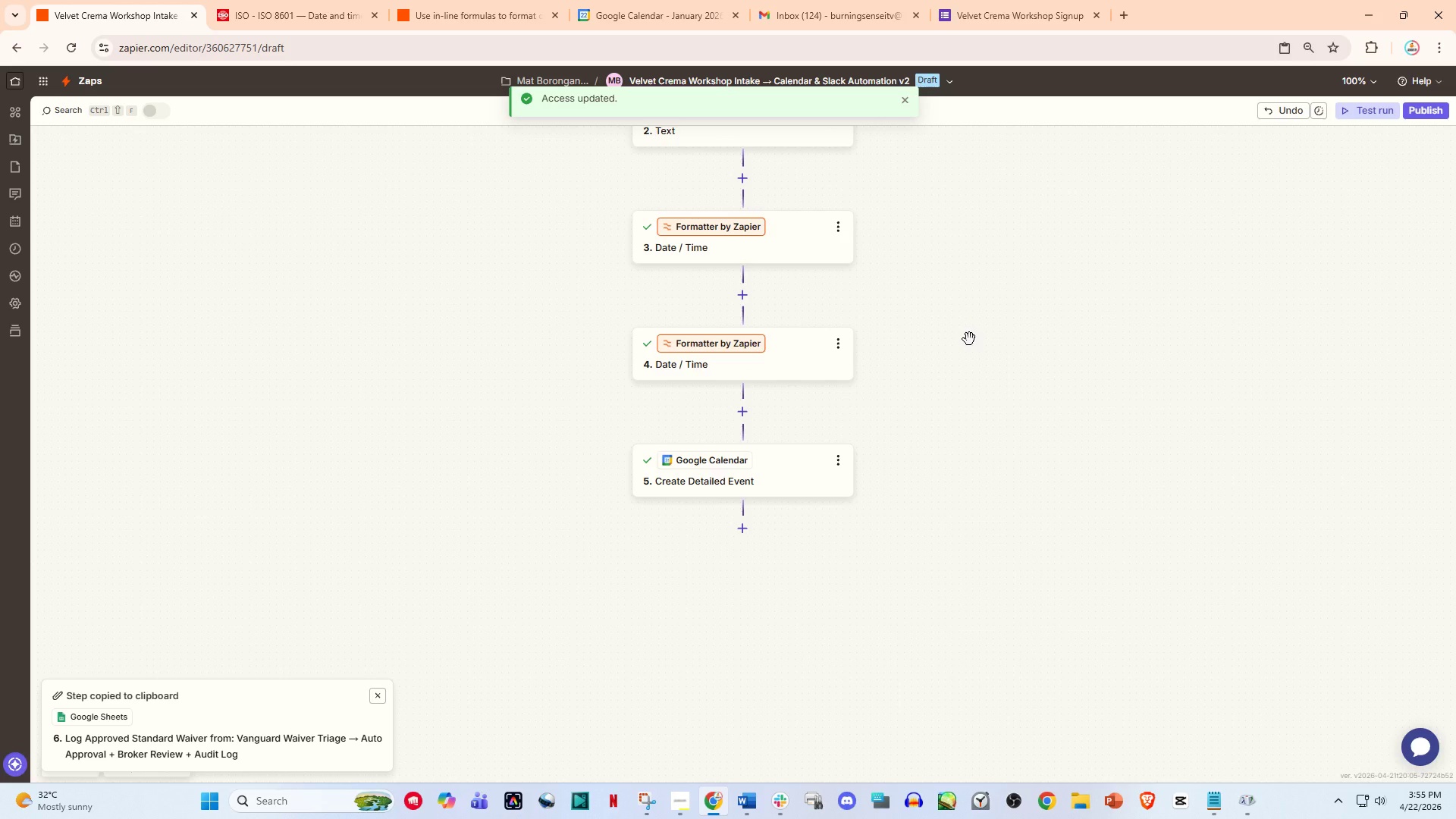 
key(Control+Z)
 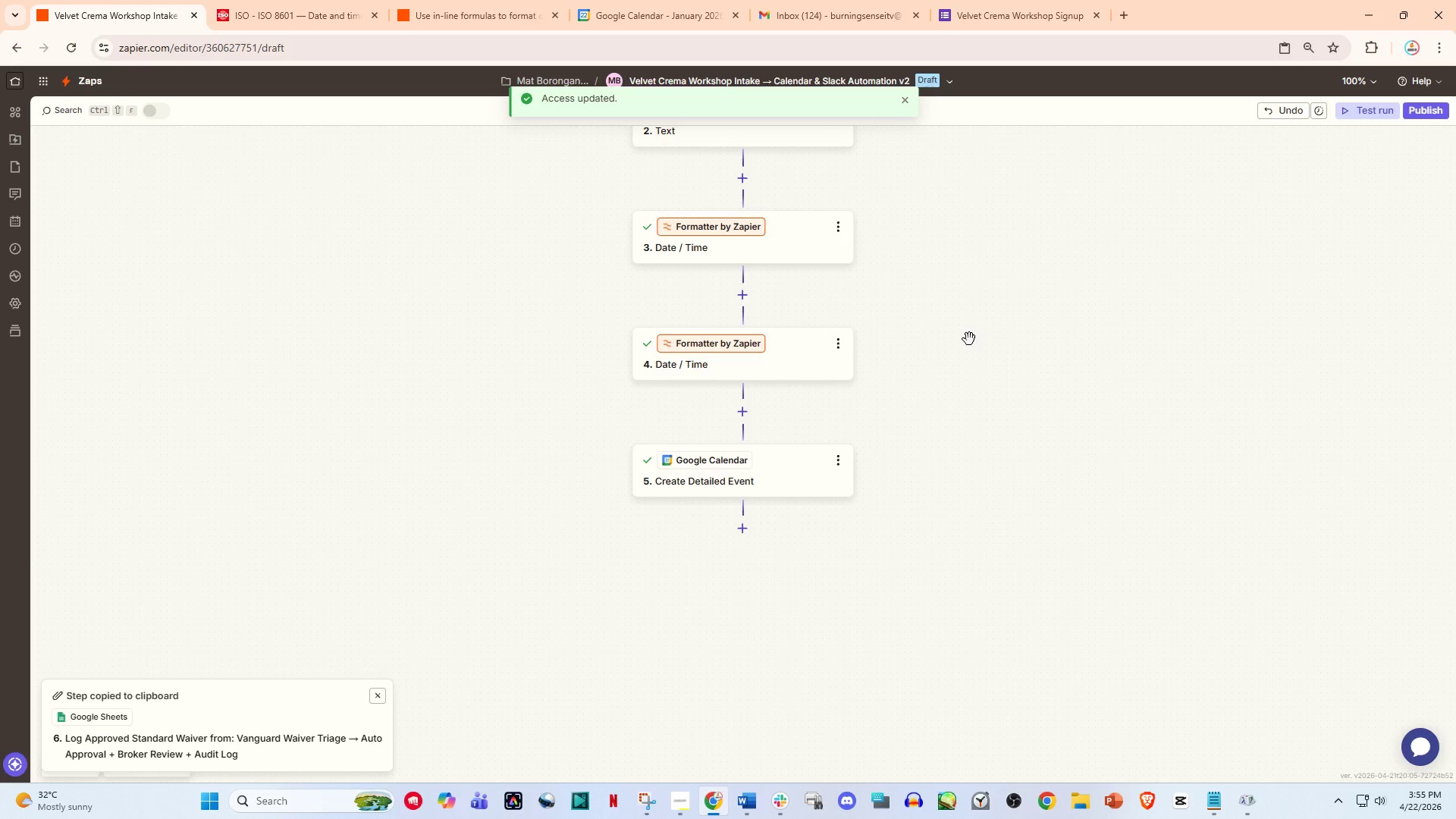 
key(Control+Z)
 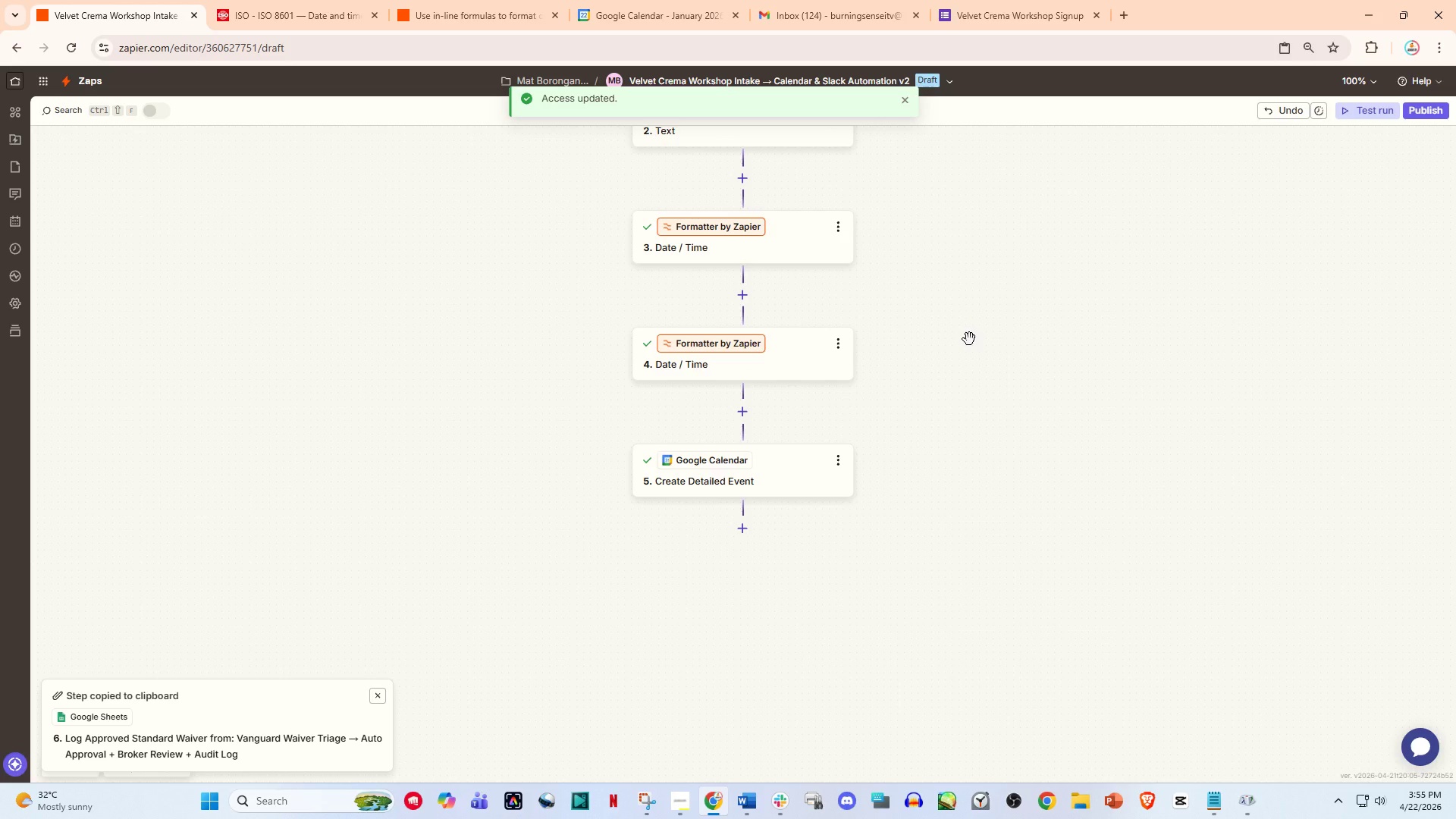 
key(Control+Z)
 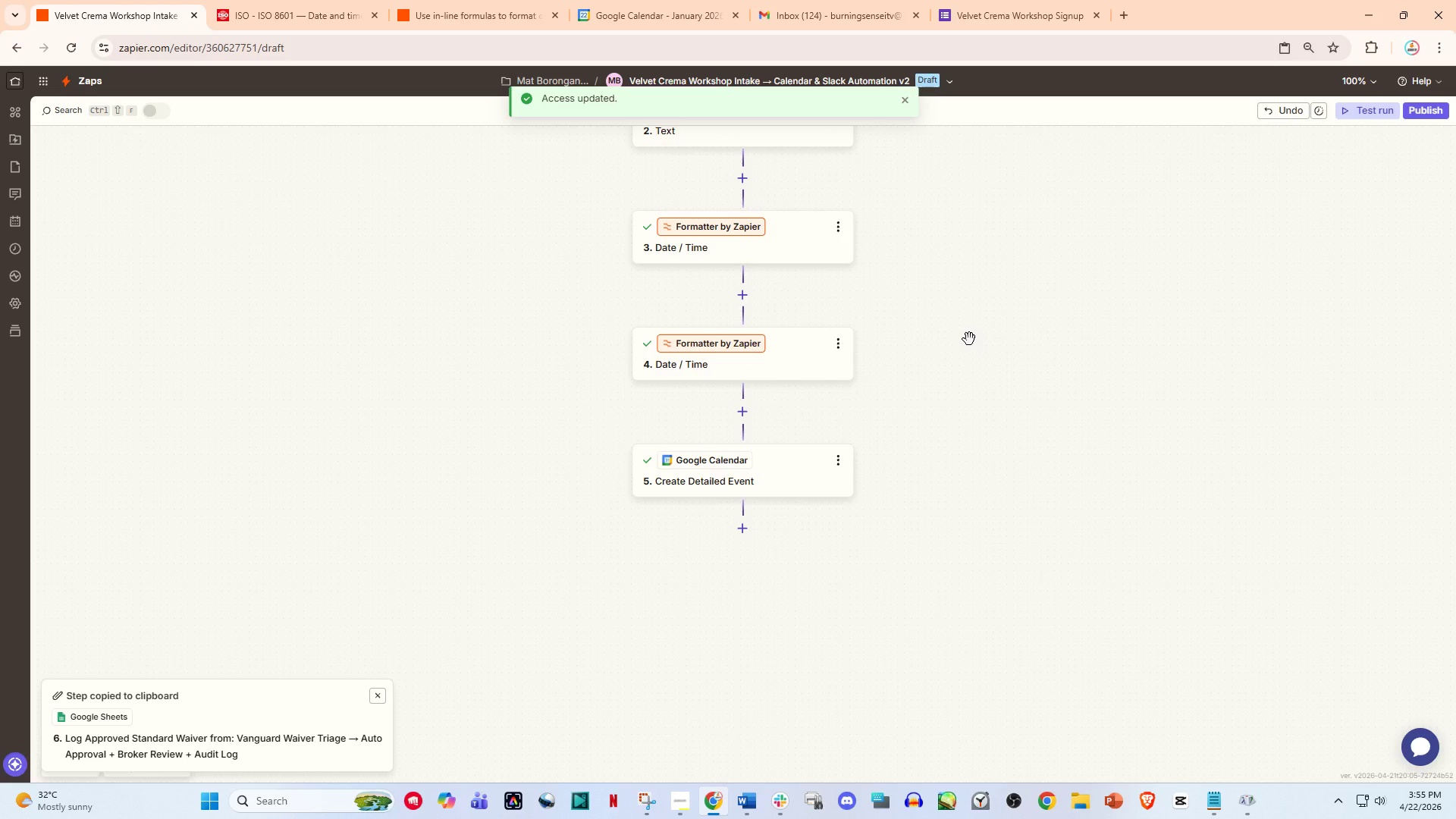 
key(Control+Z)
 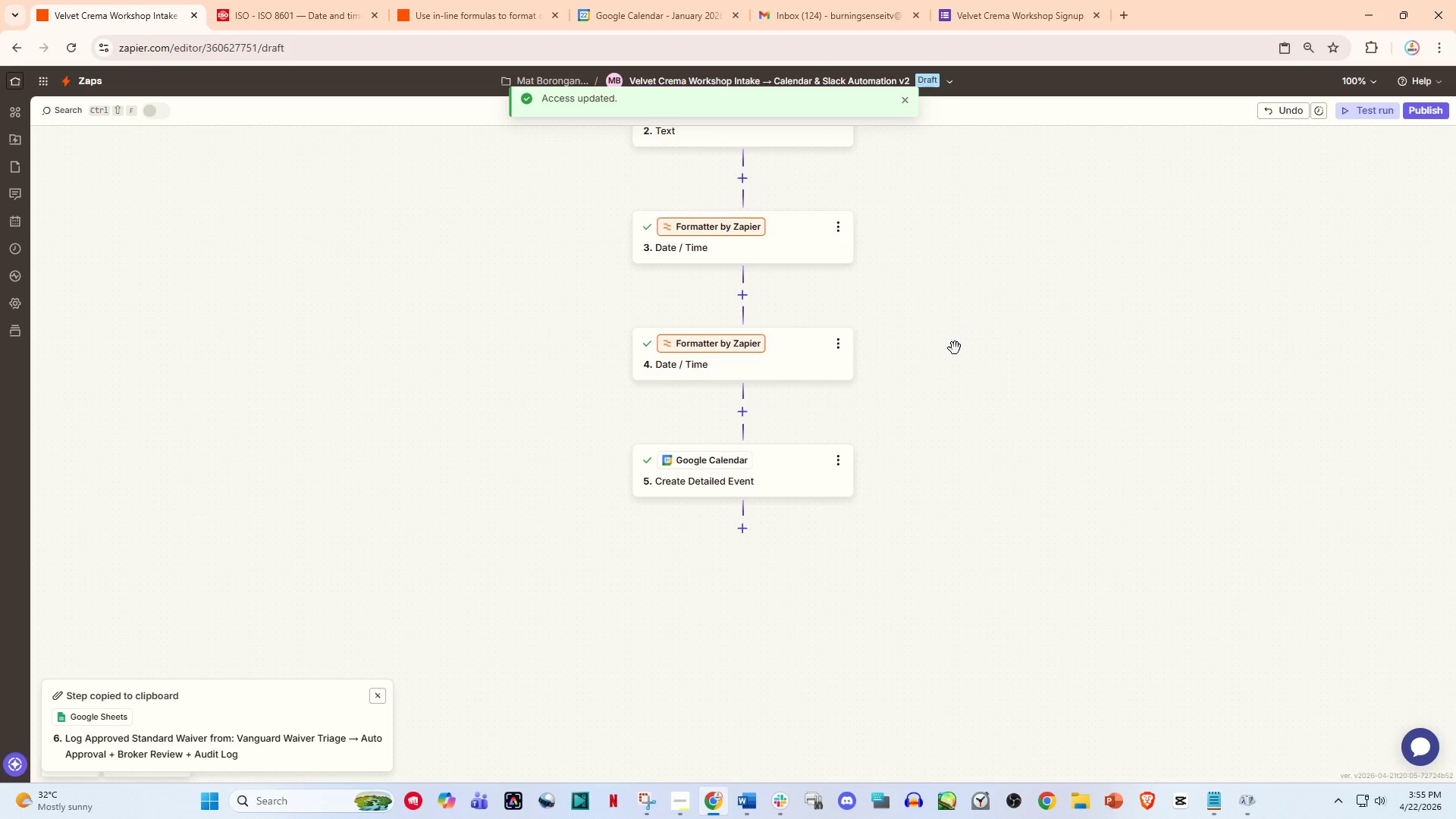 
key(Control+Z)
 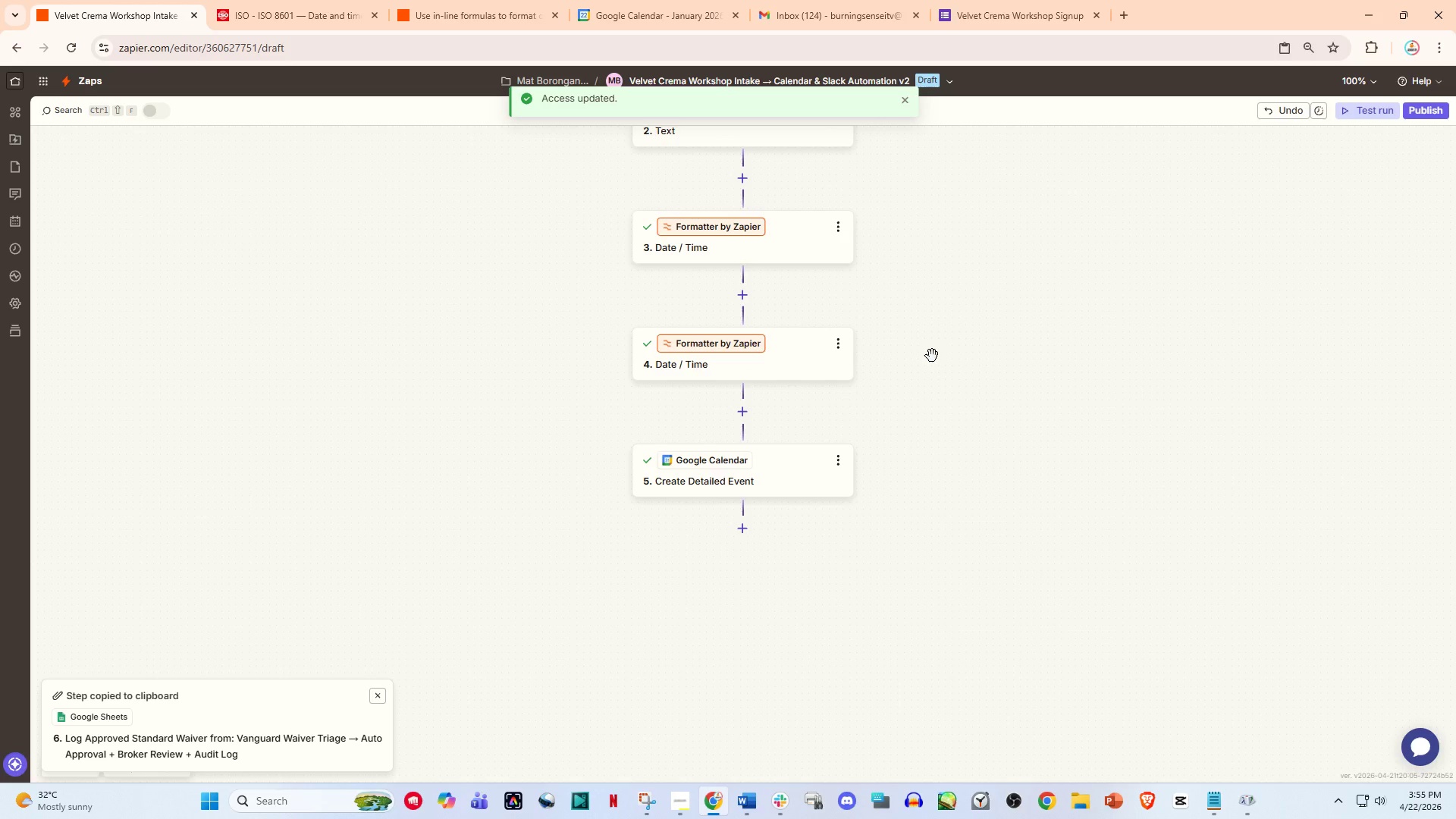 
key(Control+Z)
 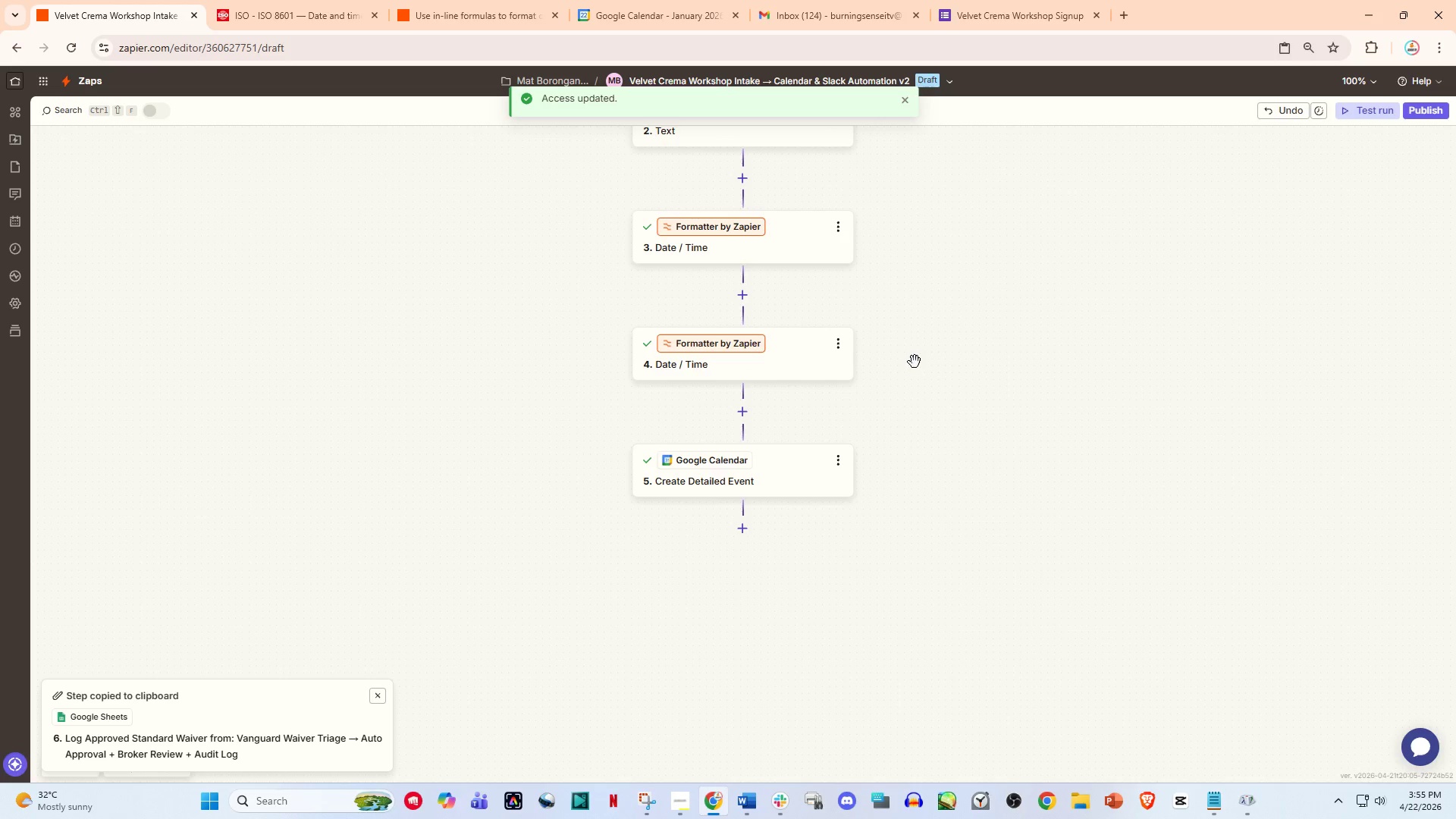 
key(Control+Z)
 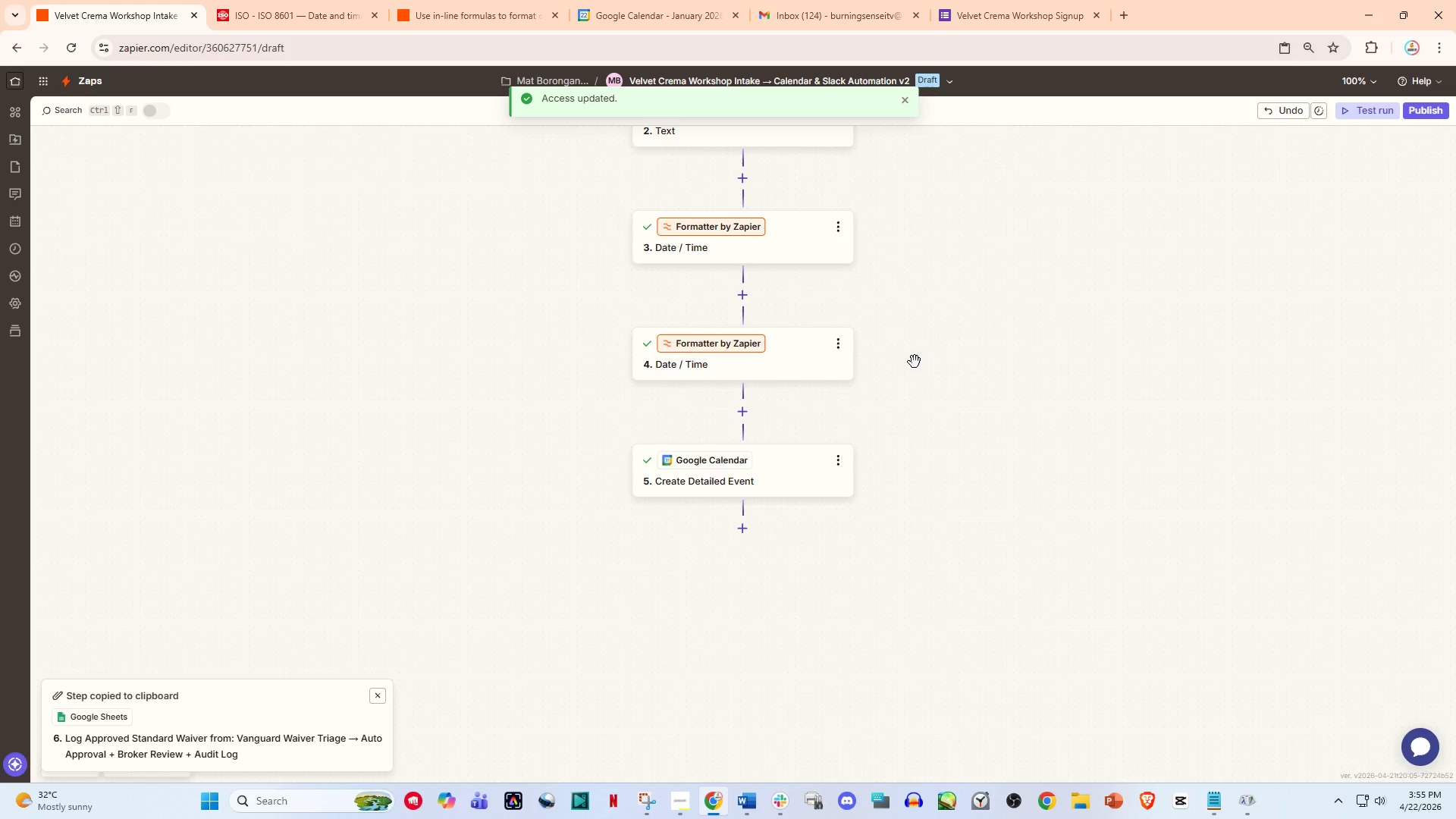 
key(Control+Z)
 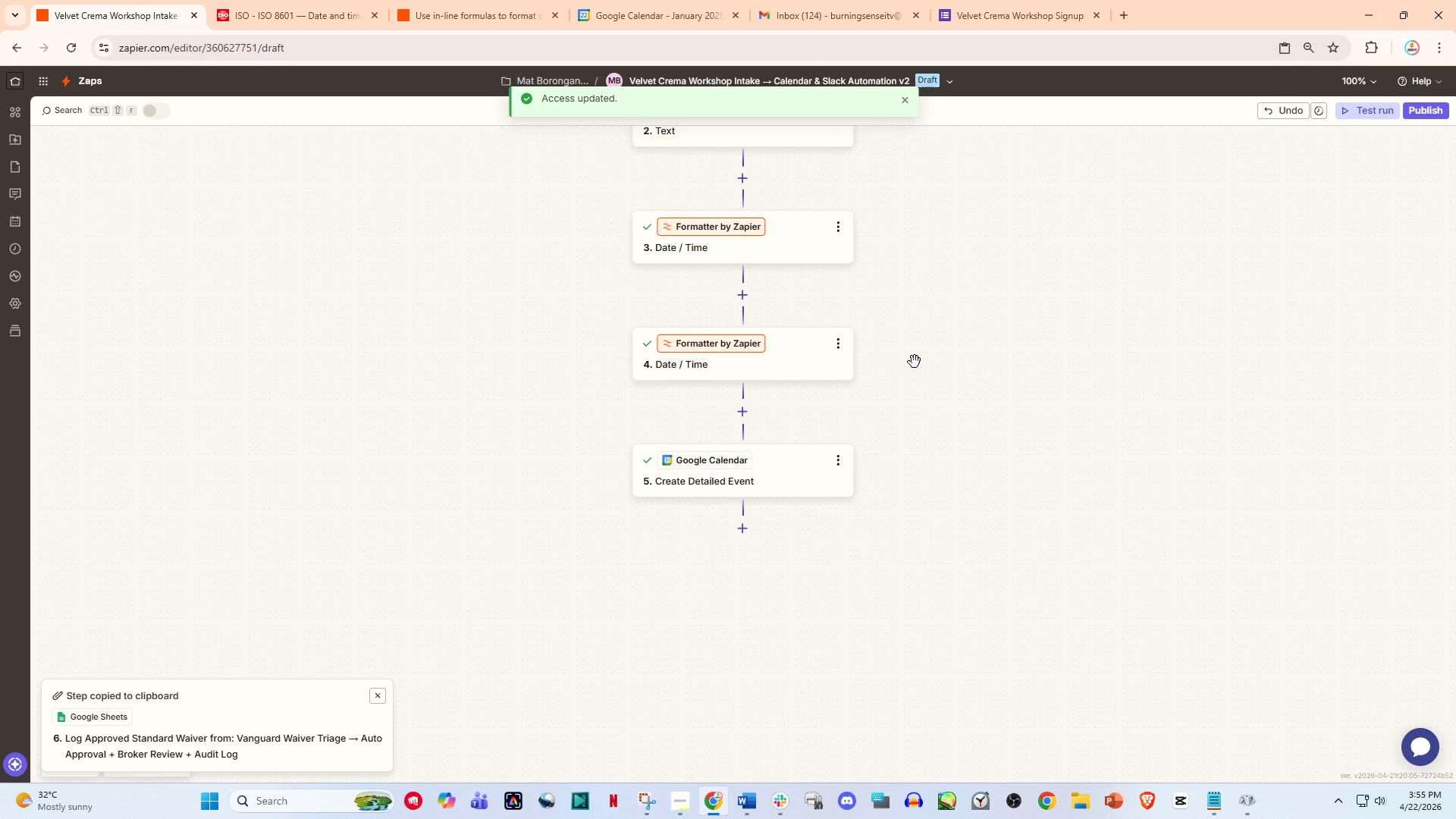 
key(Control+Z)
 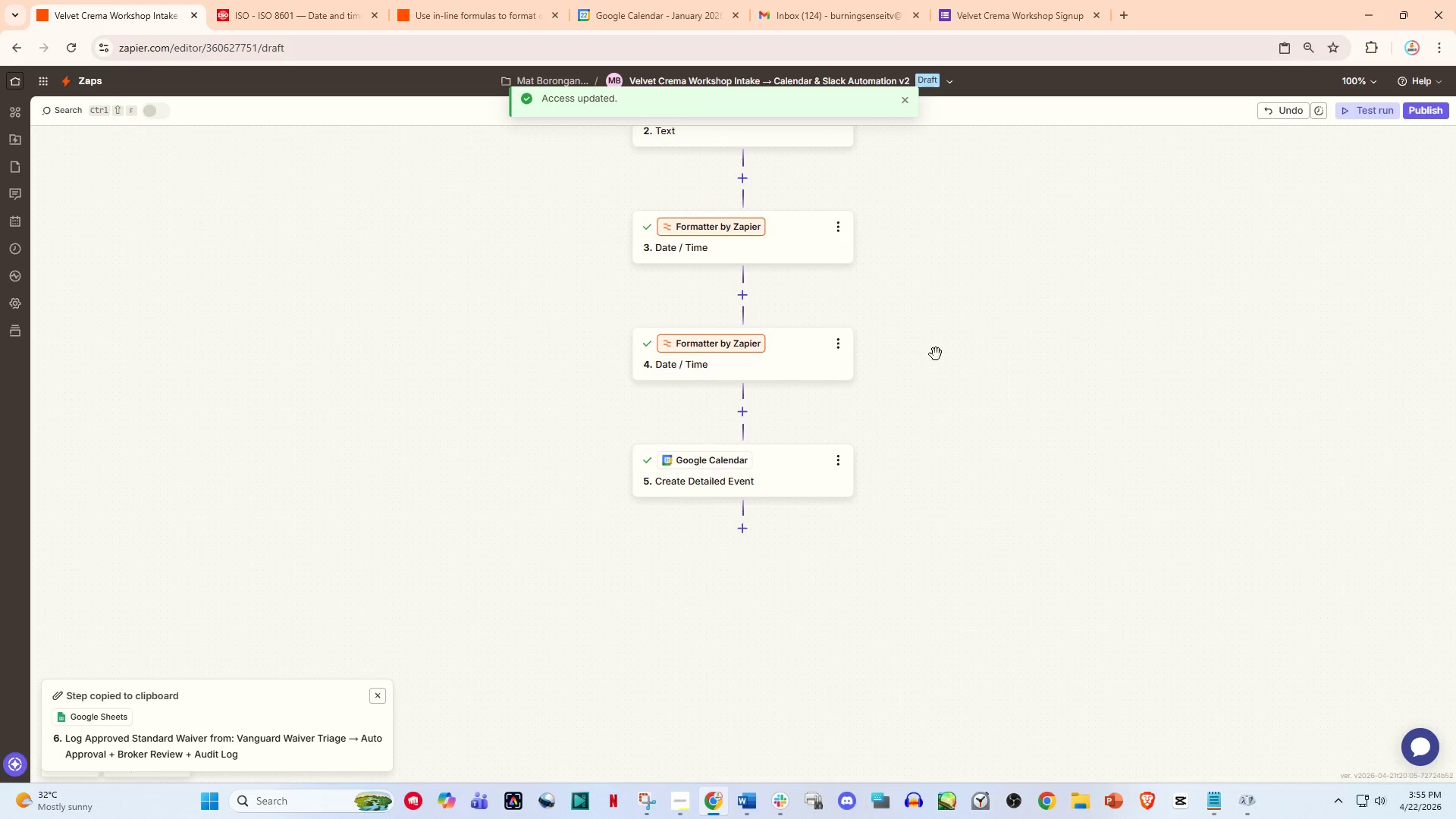 
key(Control+Z)
 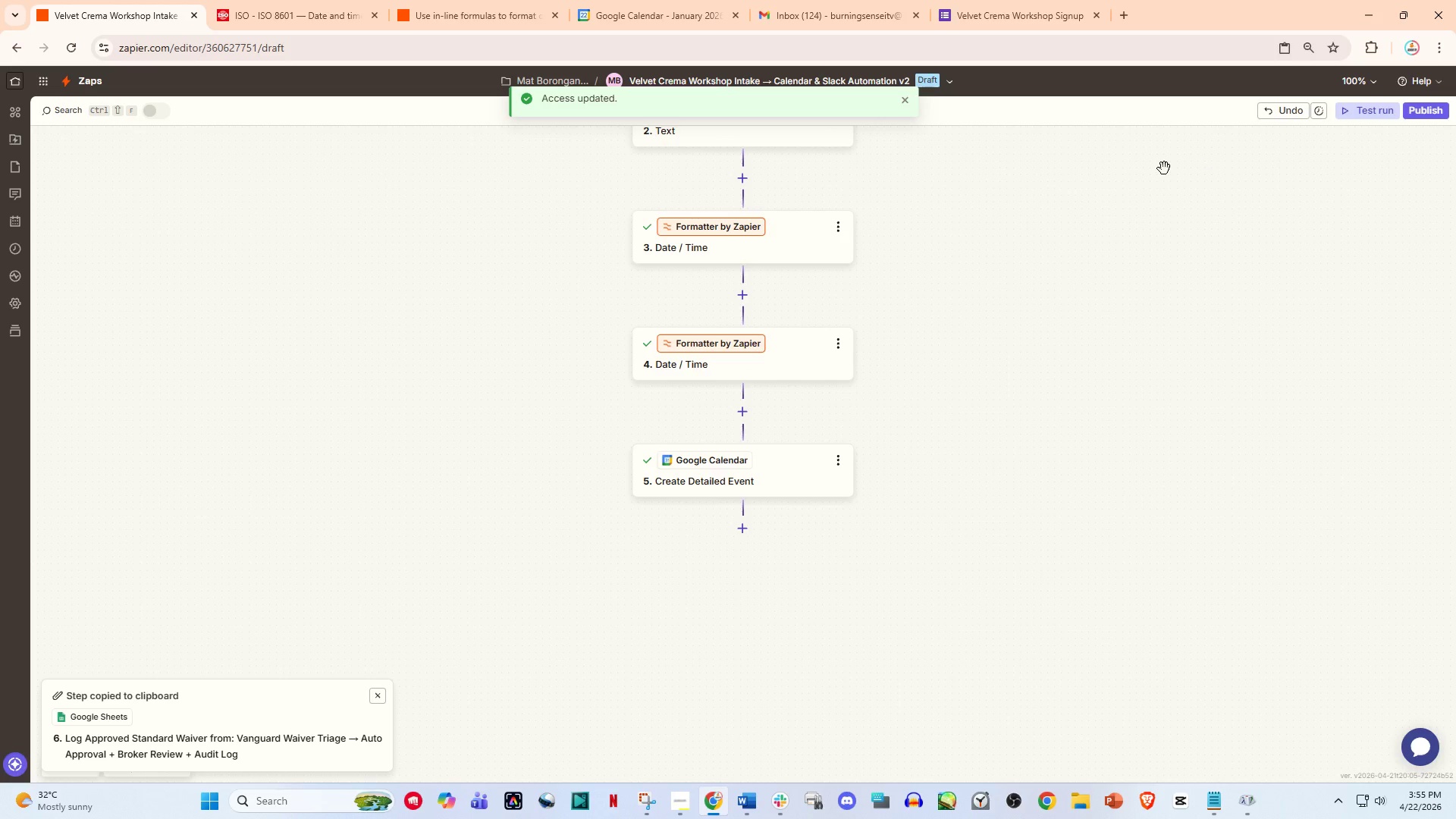 
key(Control+Z)
 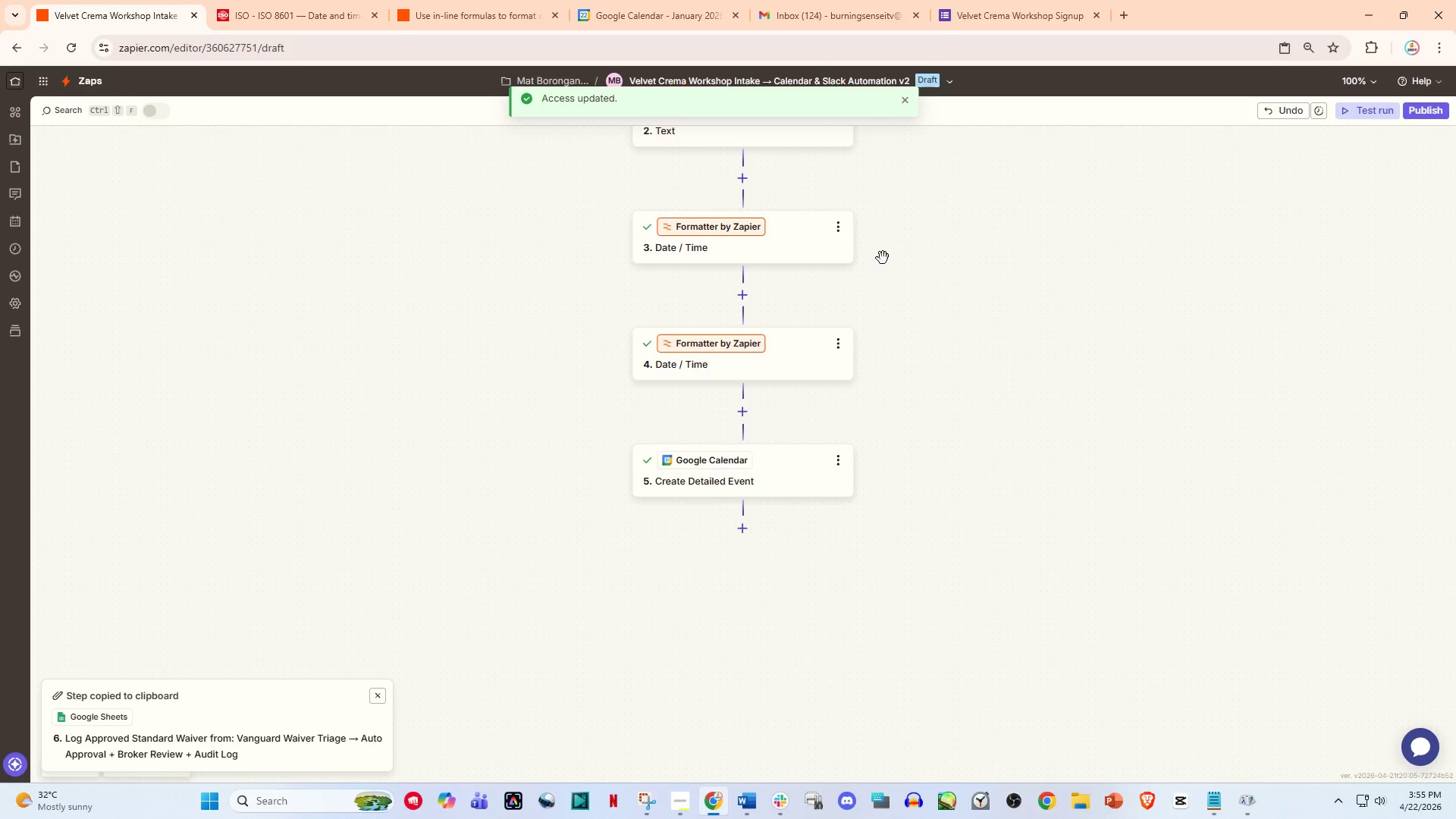 
key(Control+Z)
 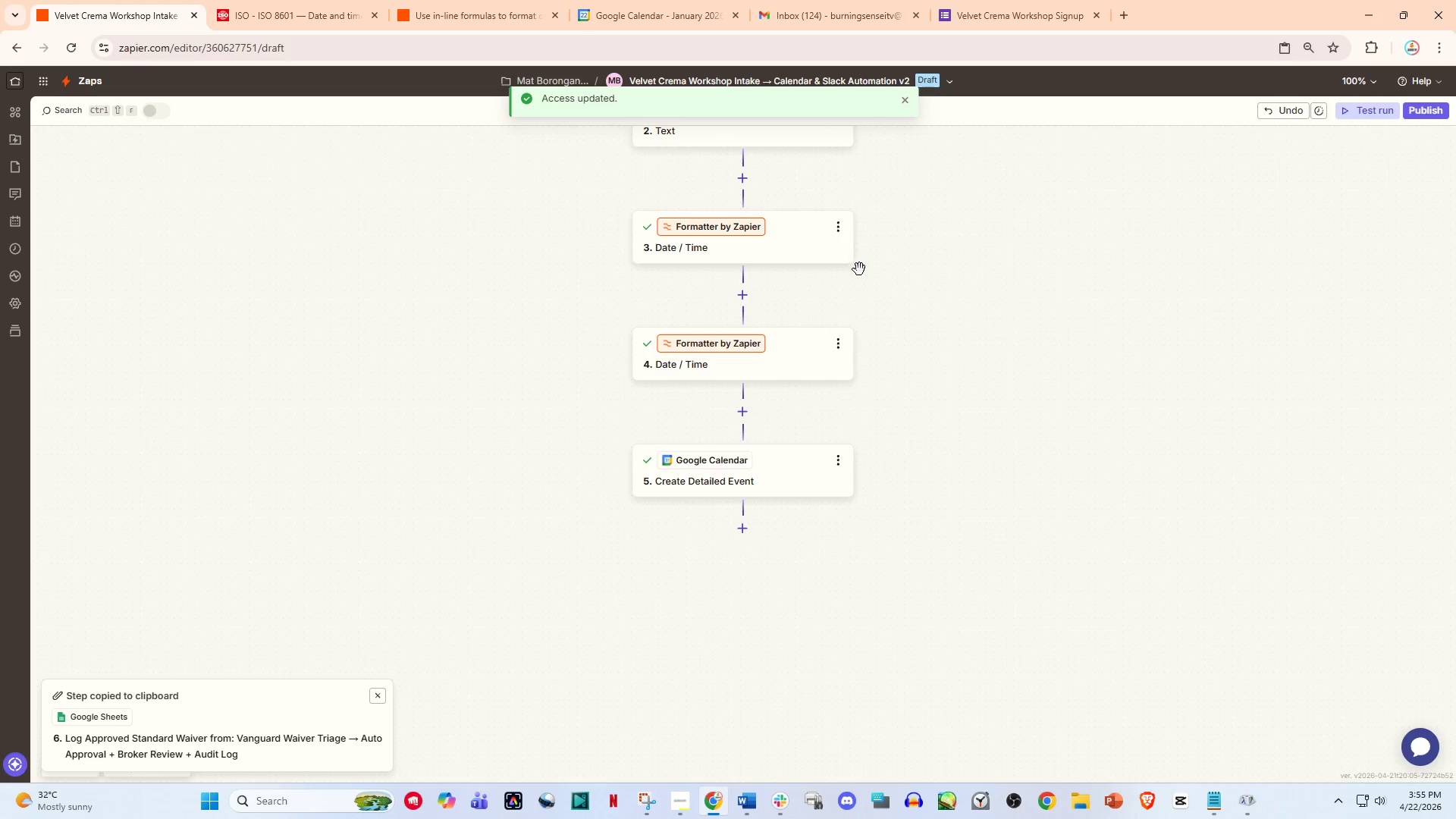 
key(Control+Z)
 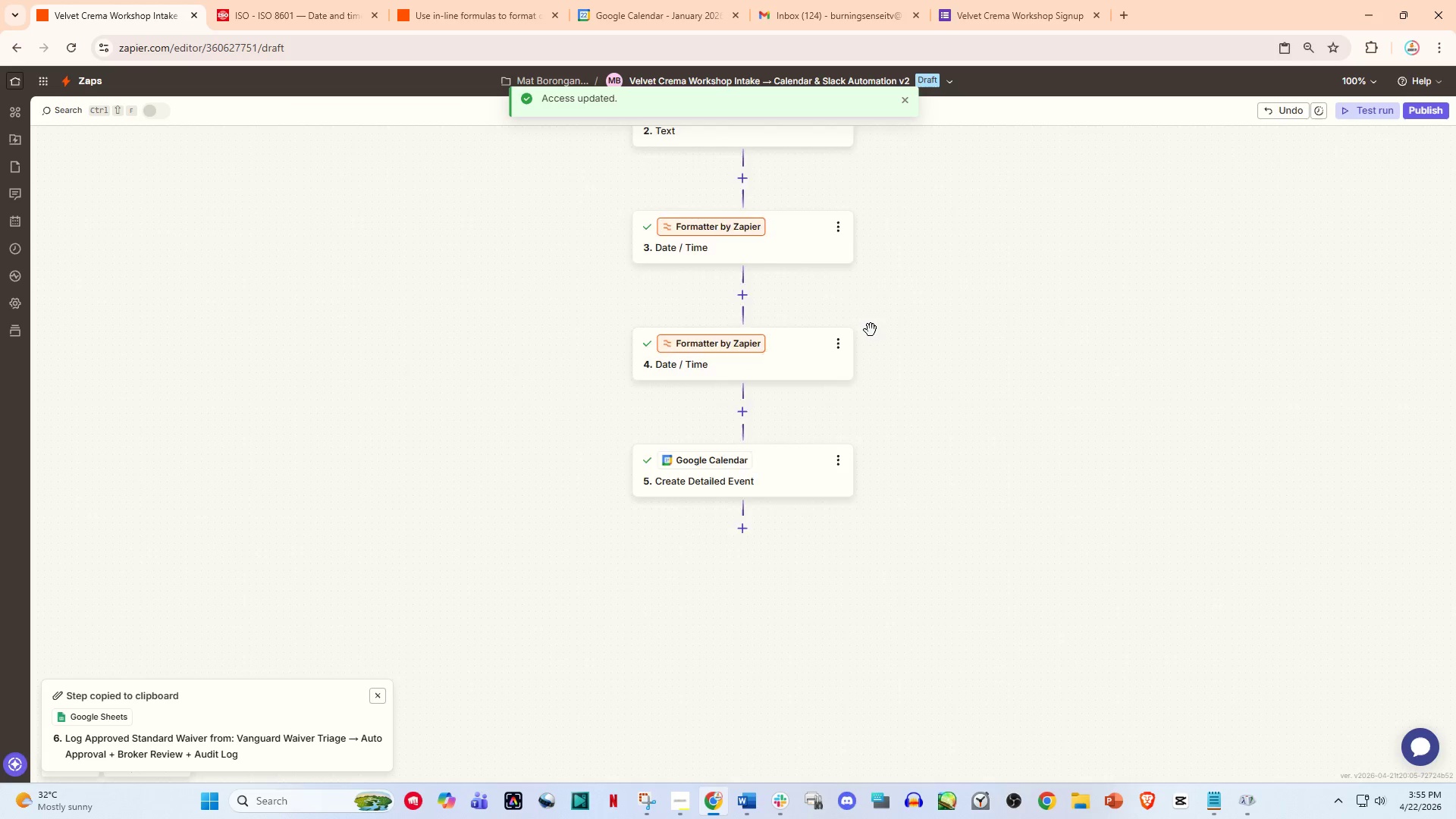 
scroll: coordinate [871, 330], scroll_direction: up, amount: 8.0
 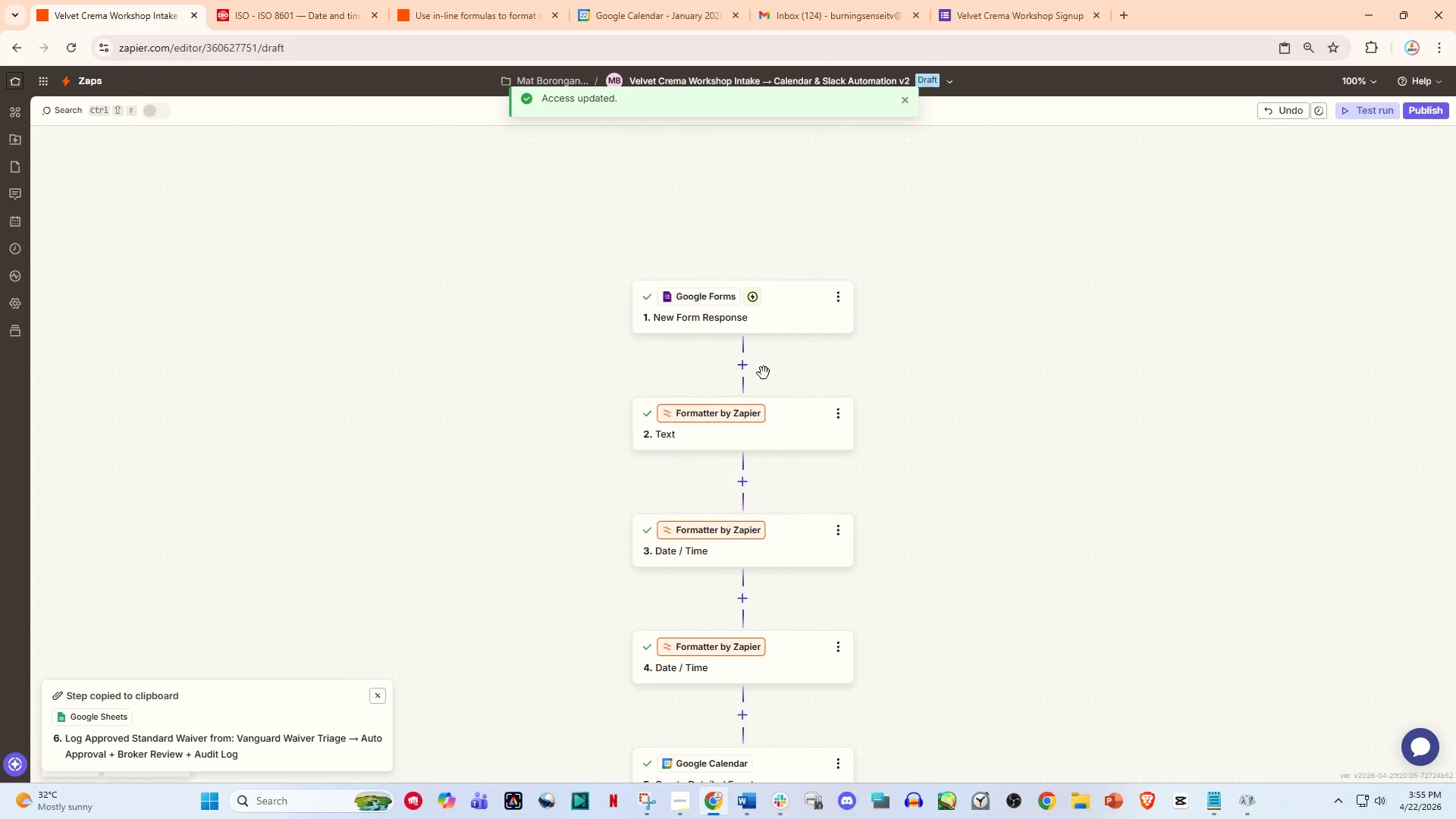 
scroll: coordinate [764, 378], scroll_direction: down, amount: 3.0
 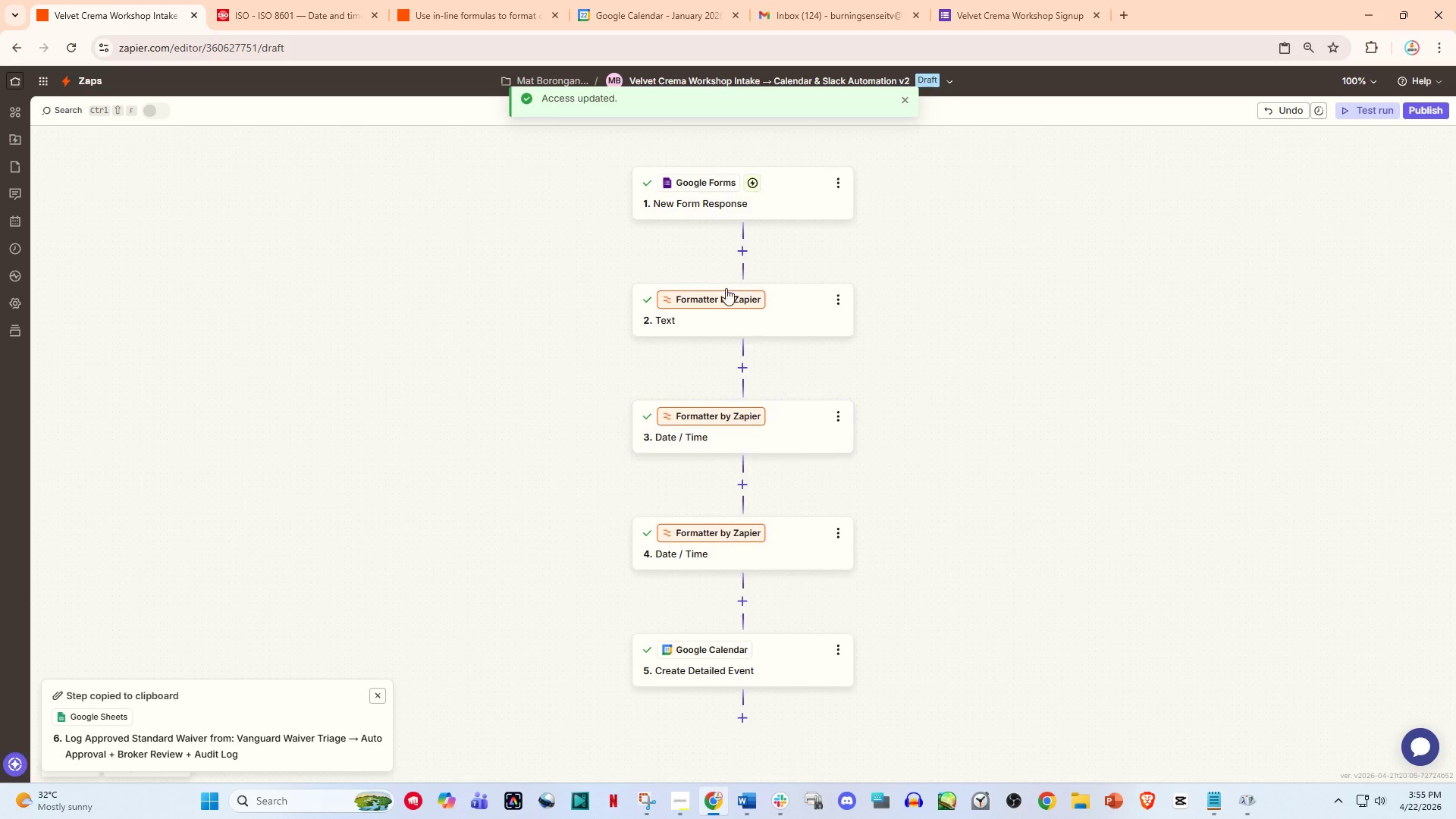 
hold_key(key=ControlLeft, duration=1.5)
 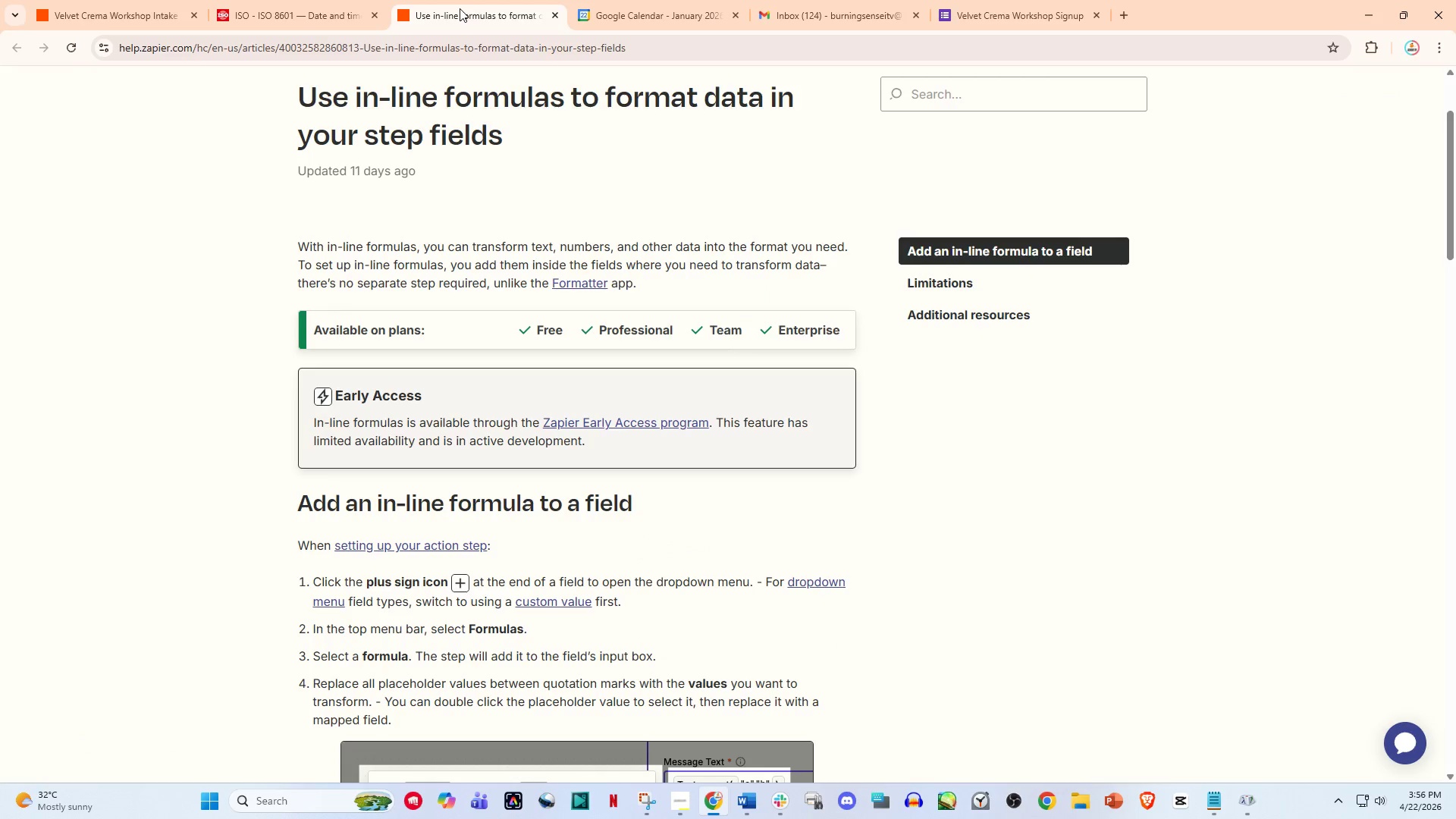 
key(Control+ControlLeft)
 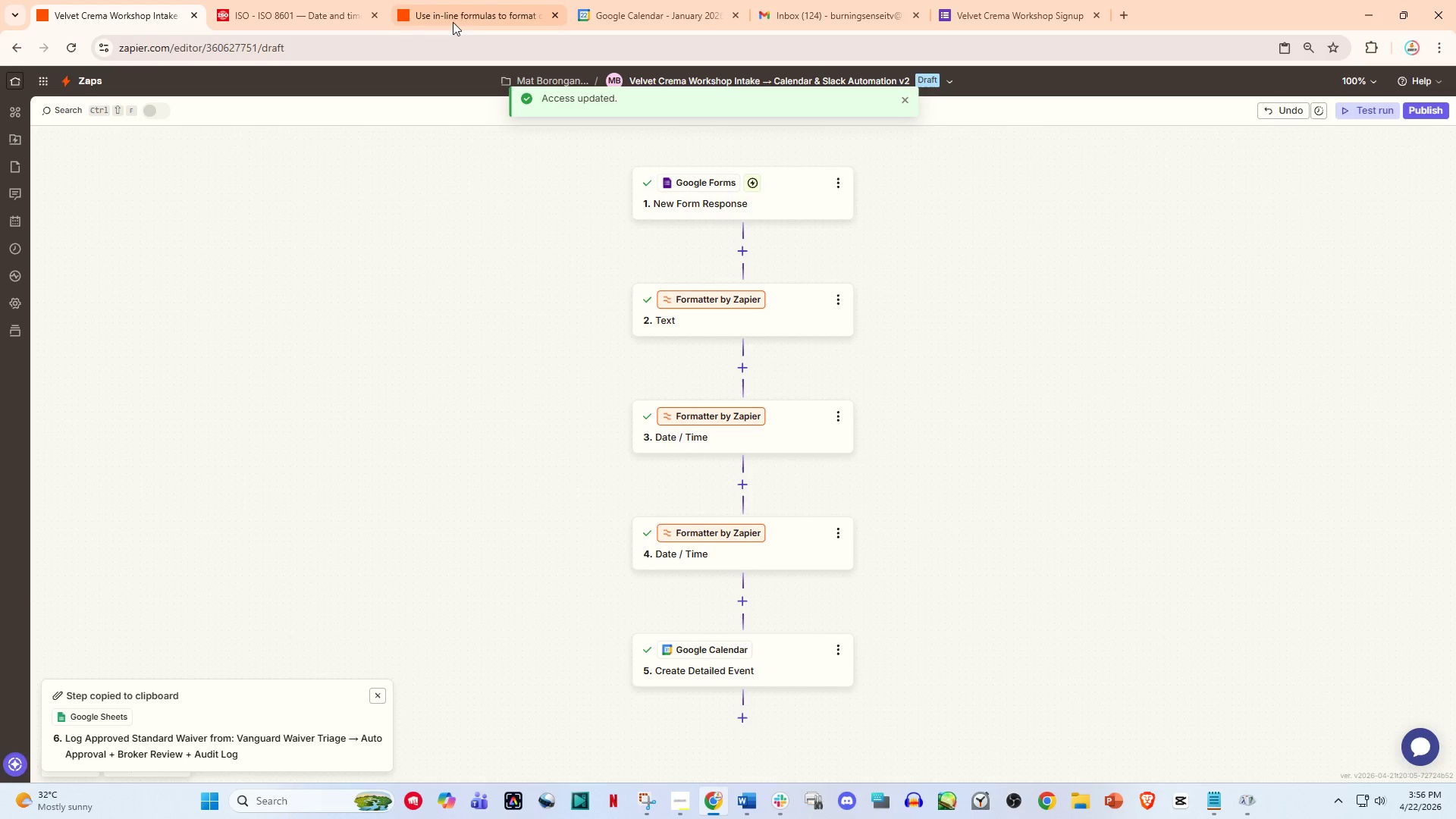 
key(Control+ControlLeft)
 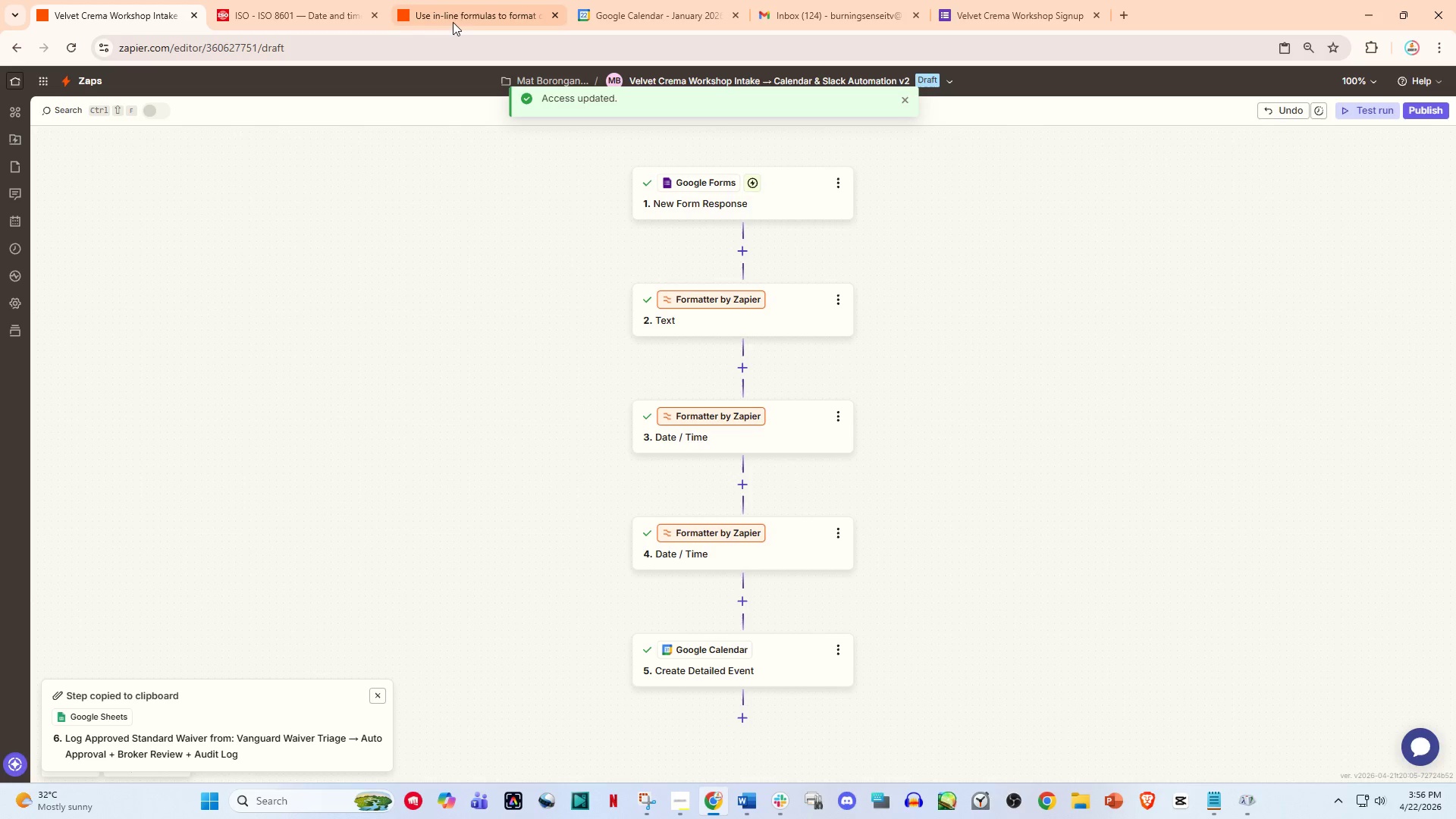 
key(Control+ControlLeft)
 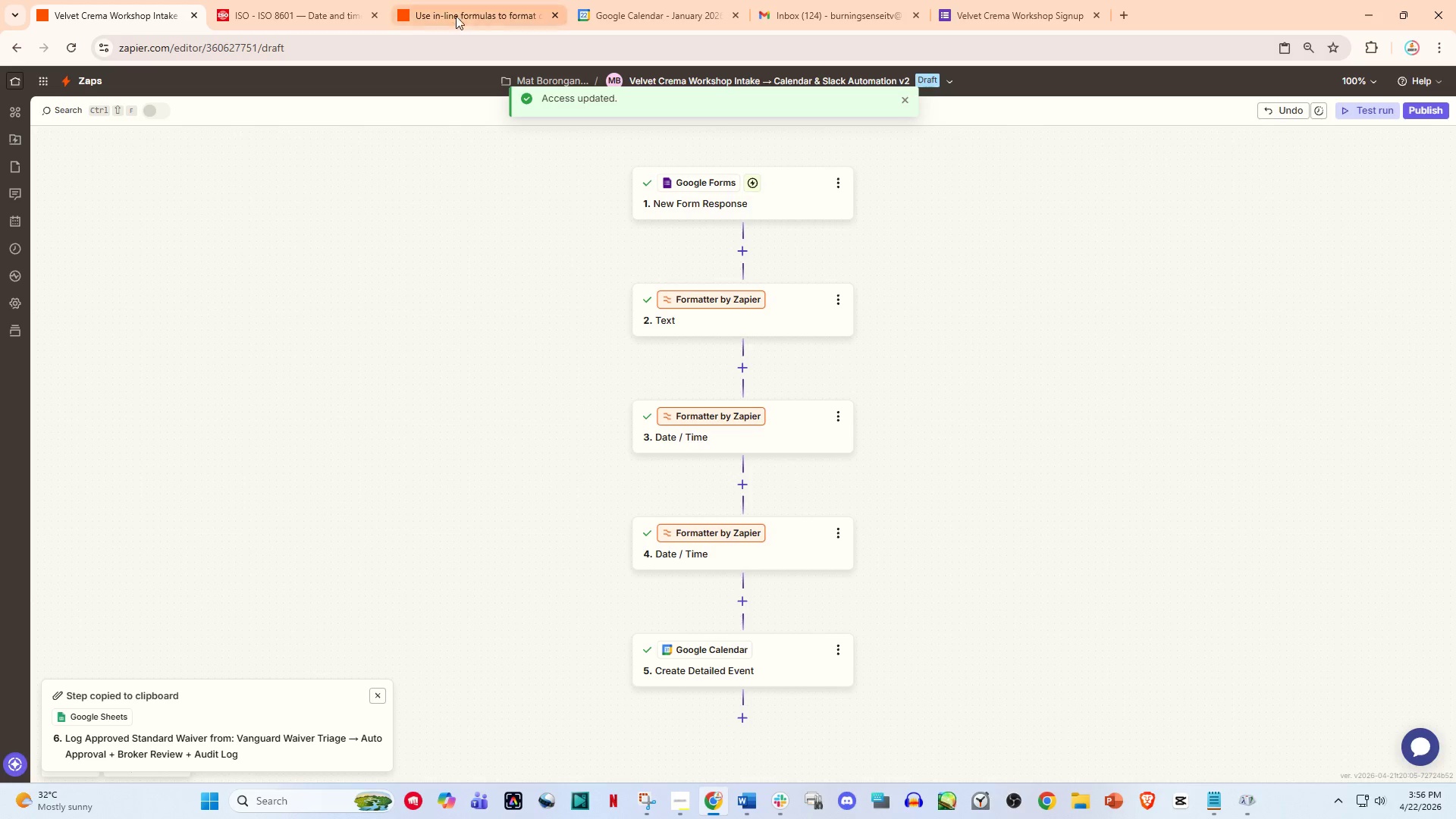 
key(Control+ControlLeft)
 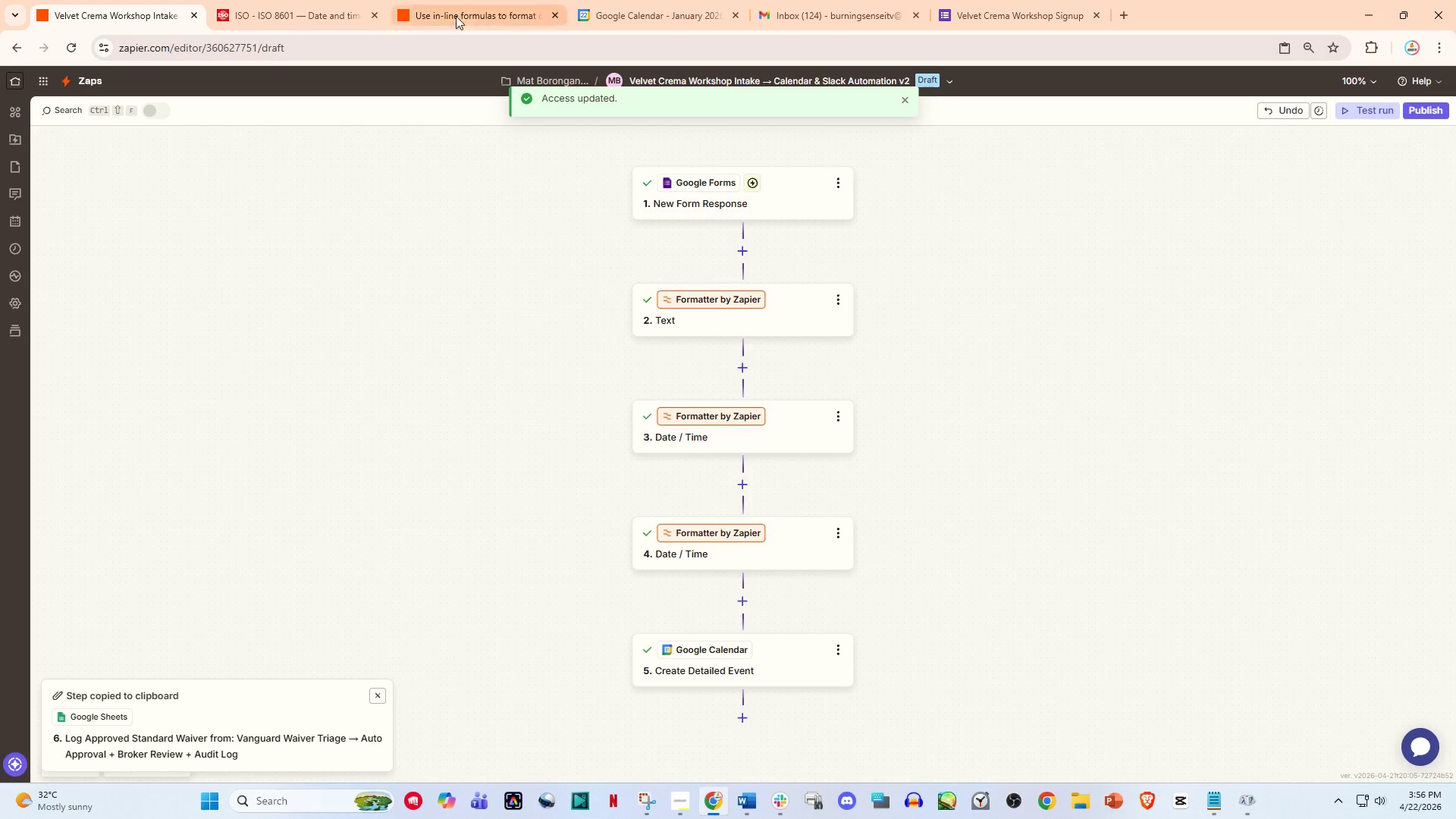 
key(Control+ControlLeft)
 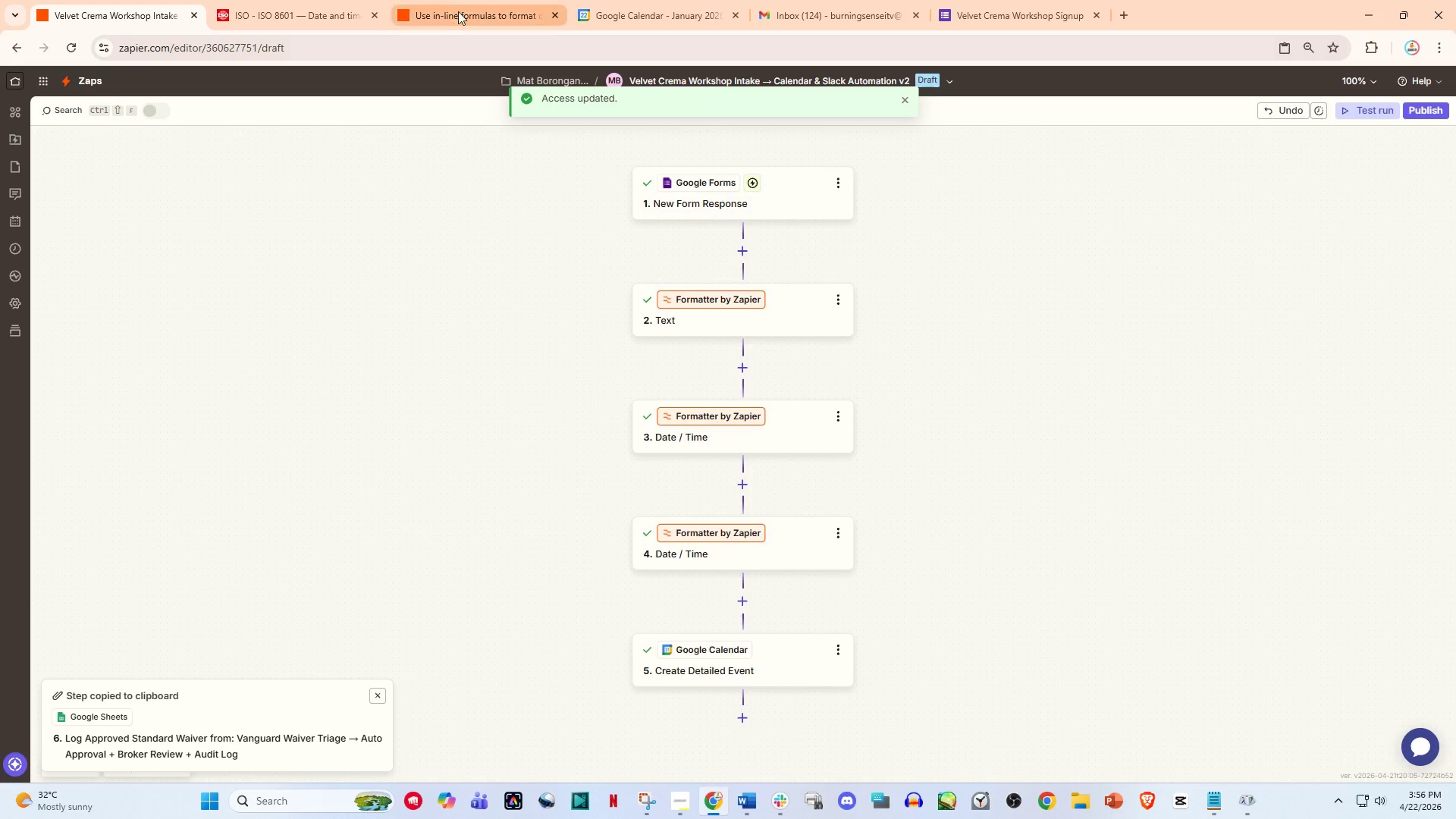 
key(Control+ControlLeft)
 